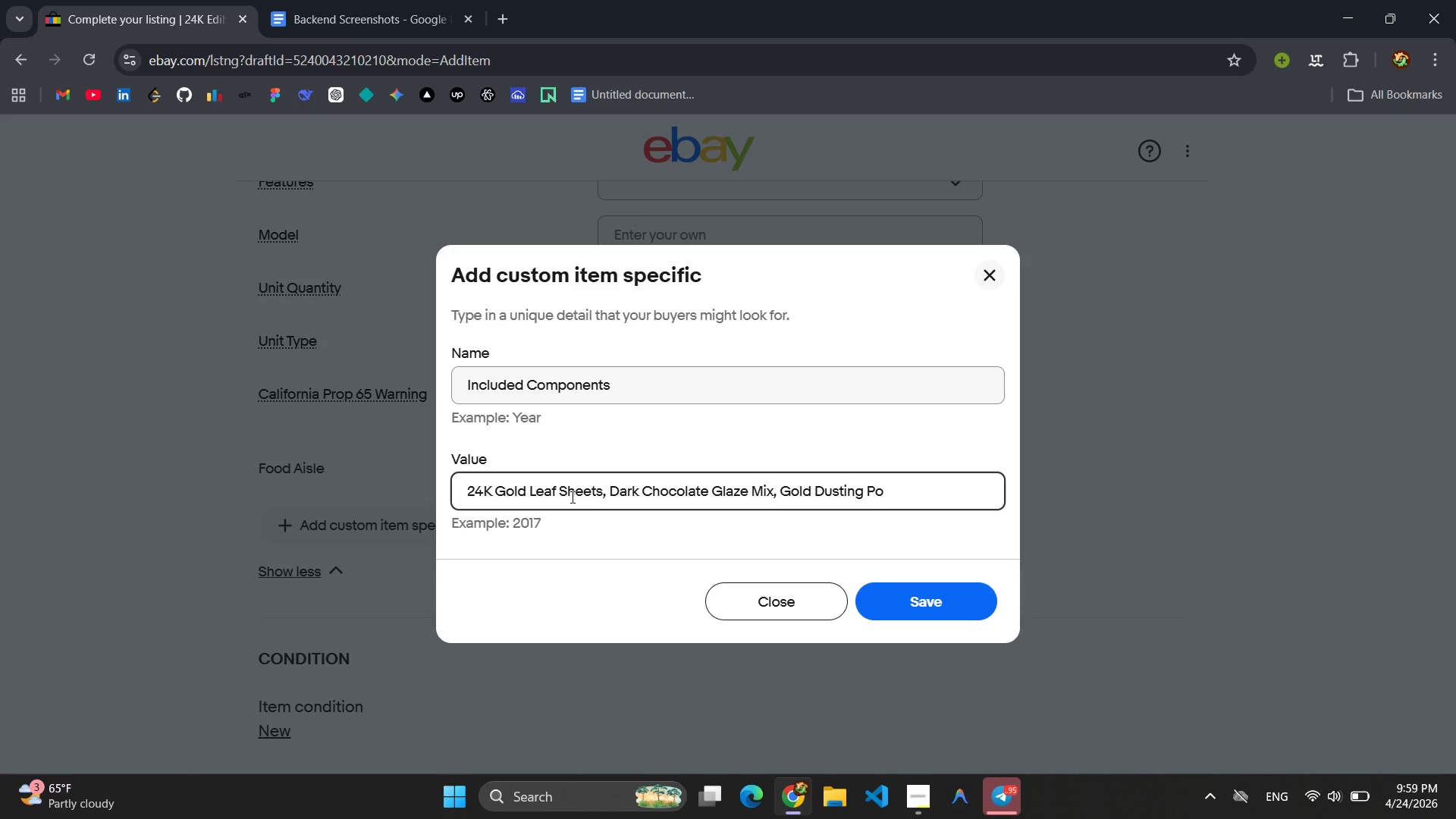 
key(Backspace)
 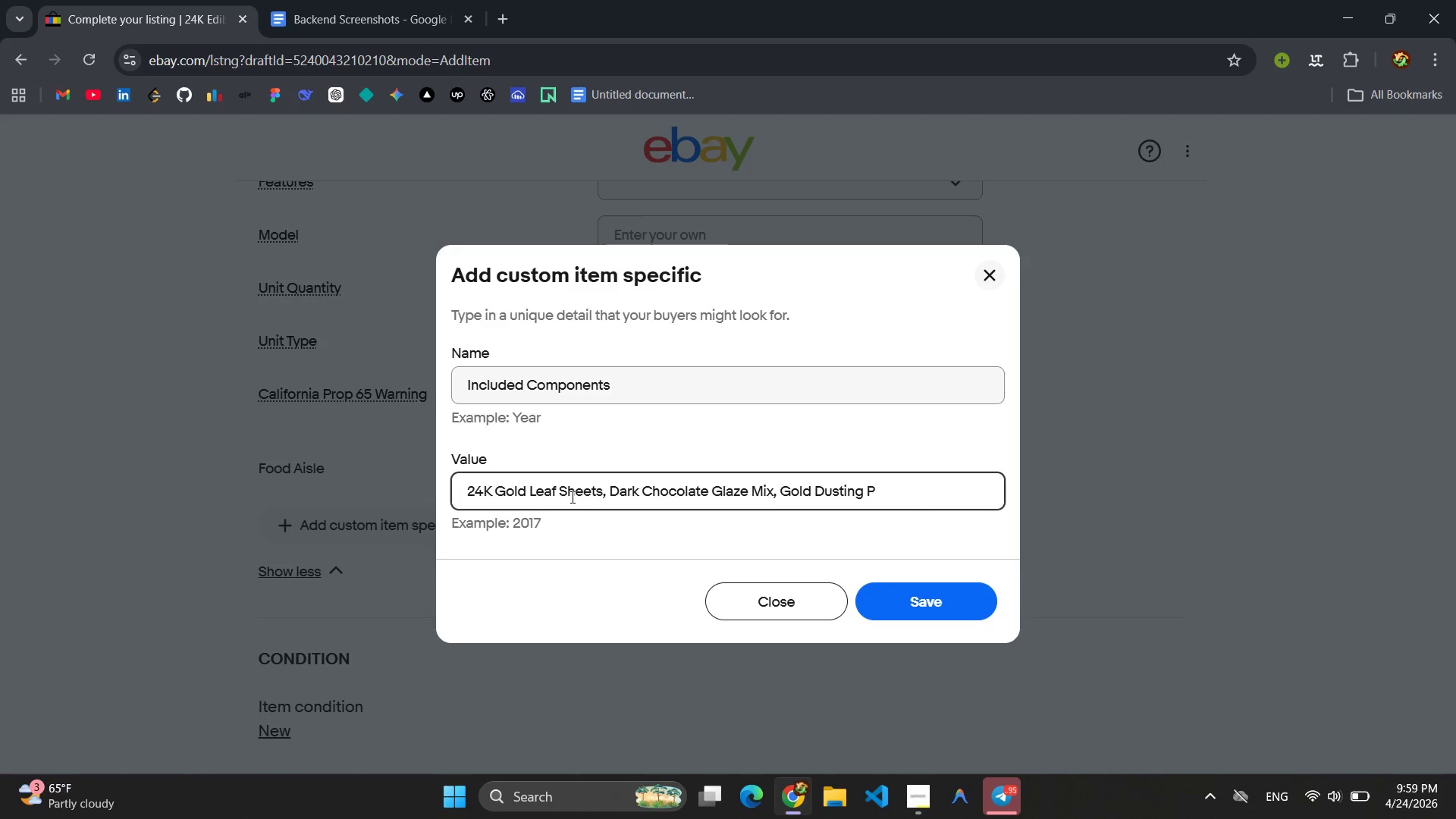 
key(Backspace)
 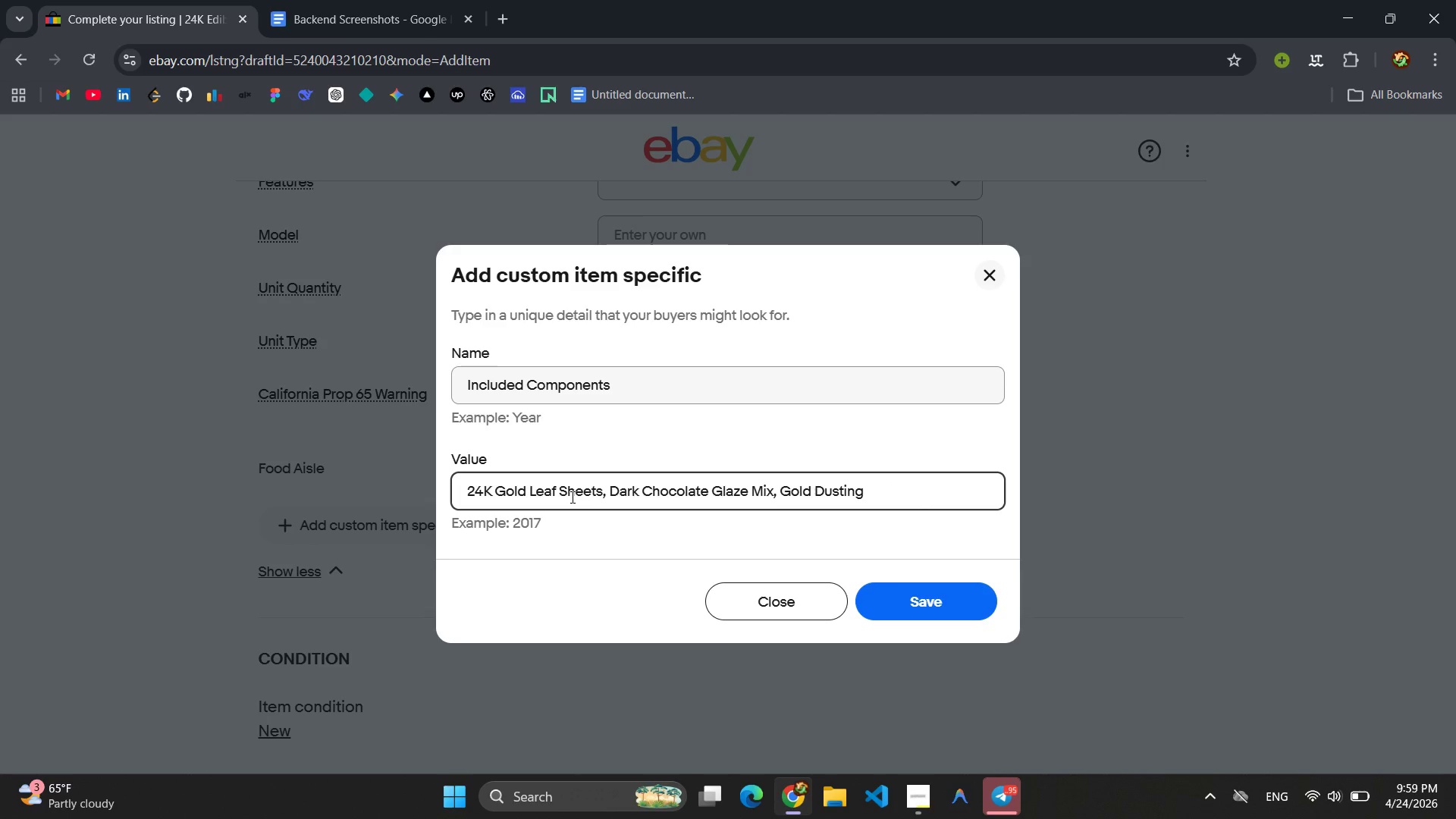 
key(Backspace)
 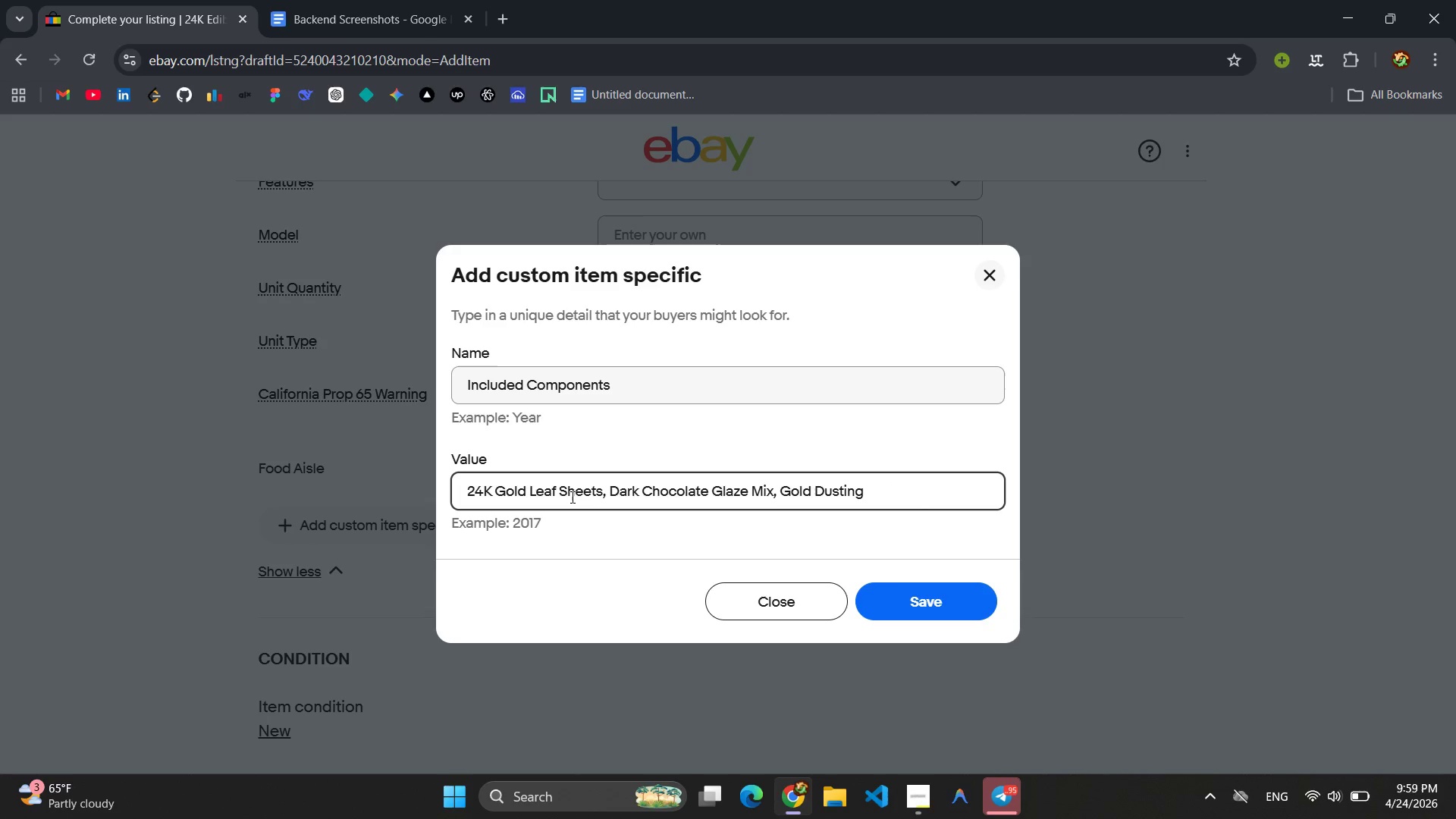 
key(Enter)
 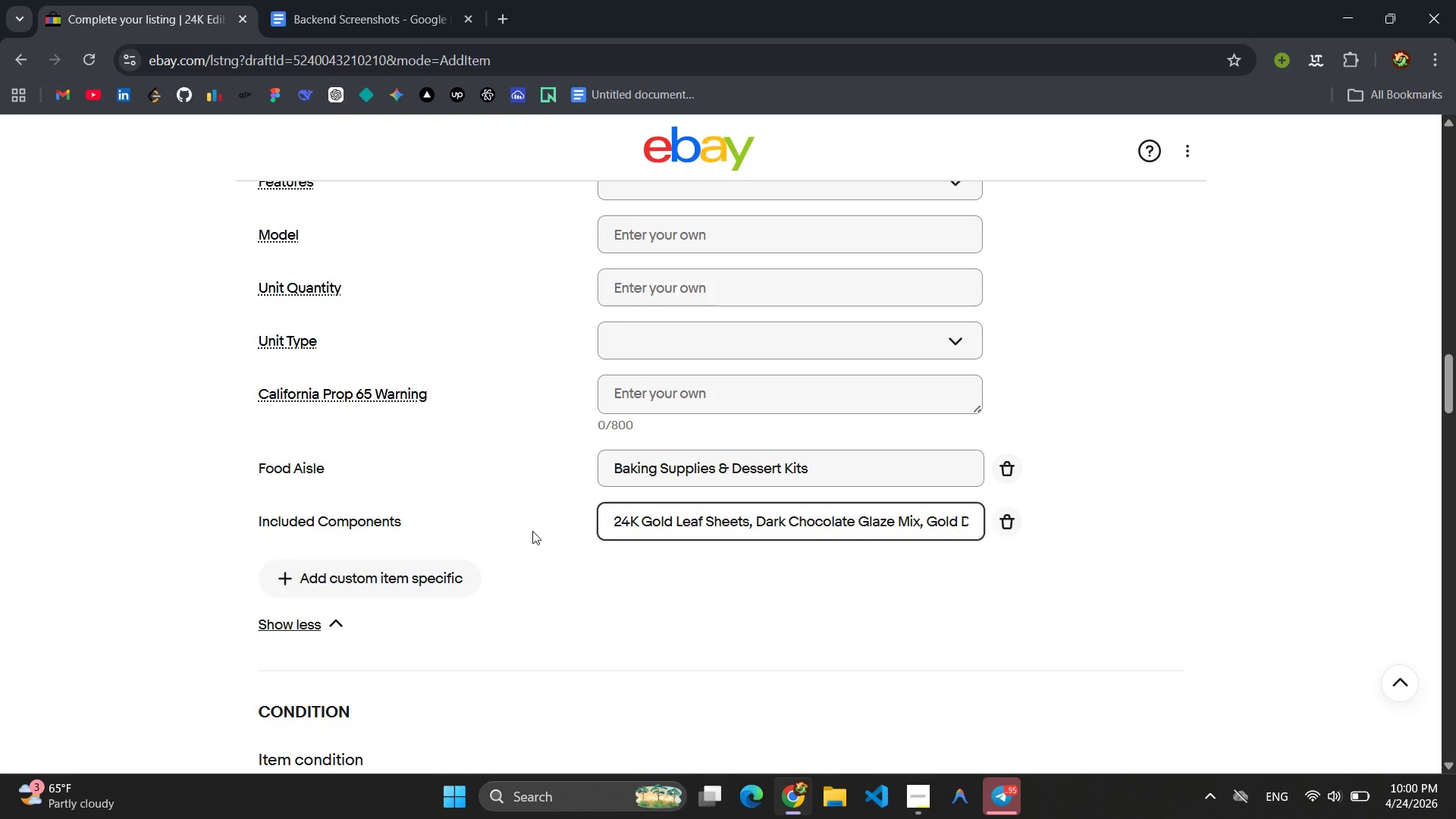 
left_click([431, 575])
 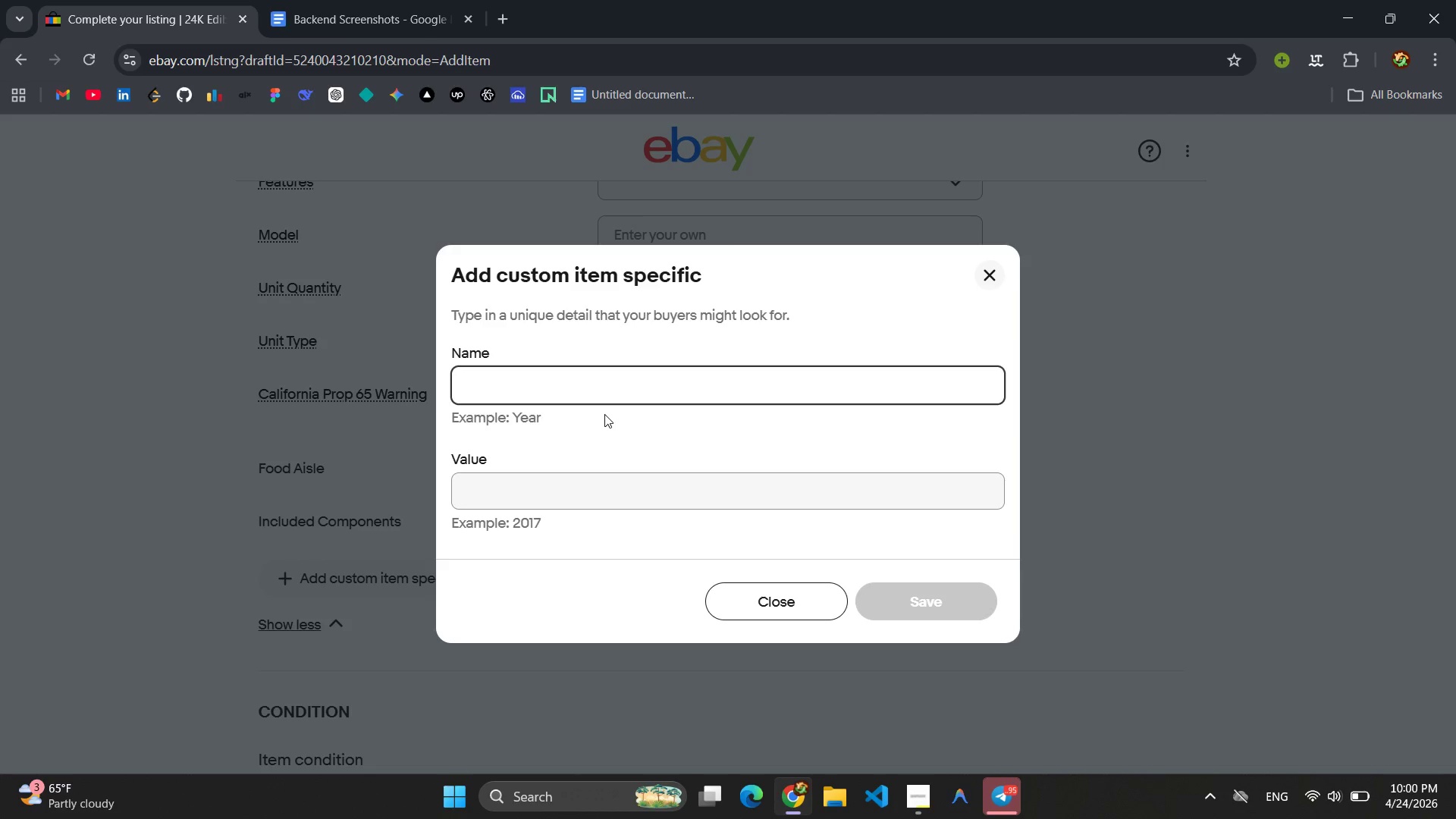 
wait(5.41)
 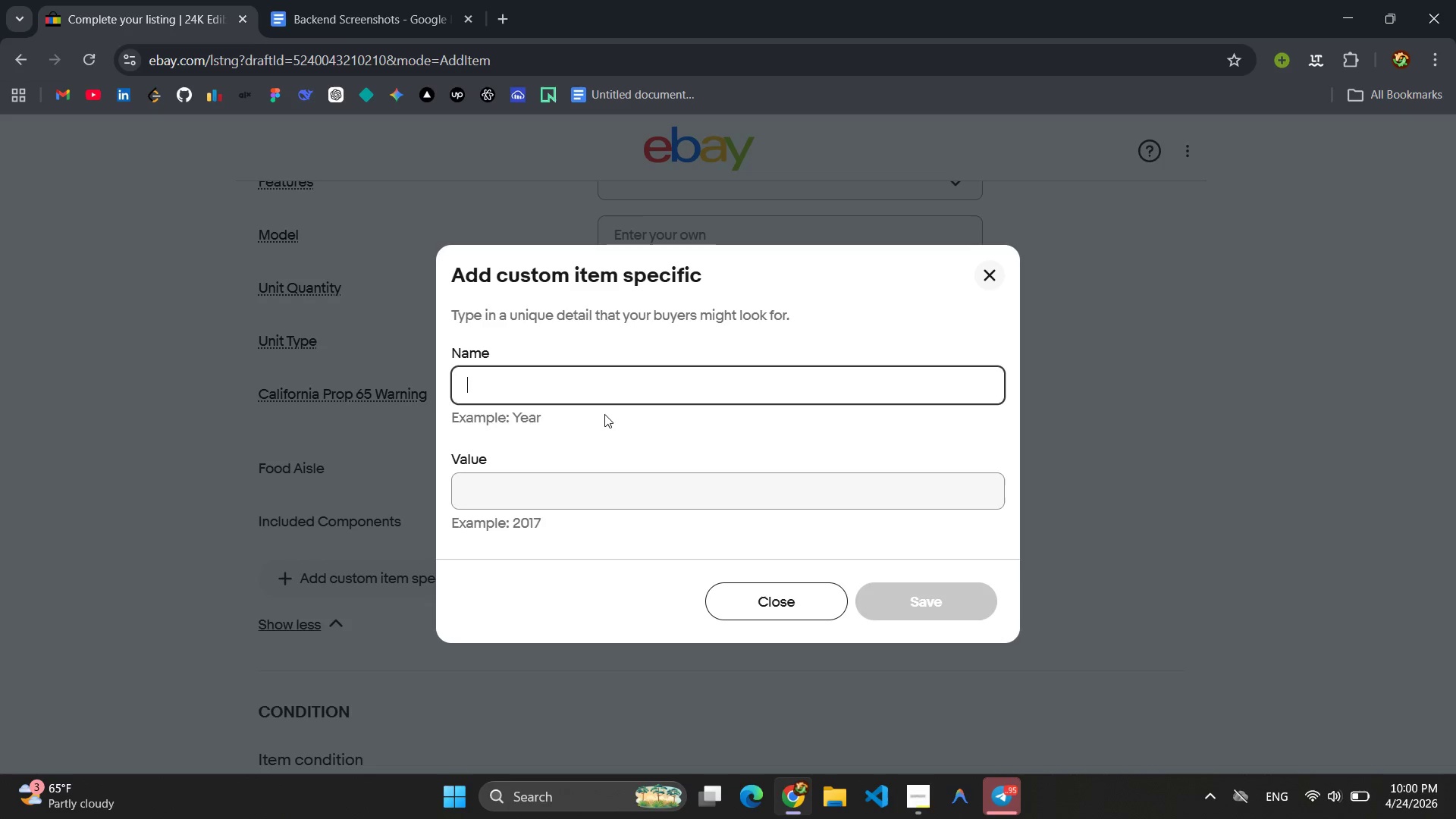 
type(Skill Lever)
key(Backspace)
type(l)
 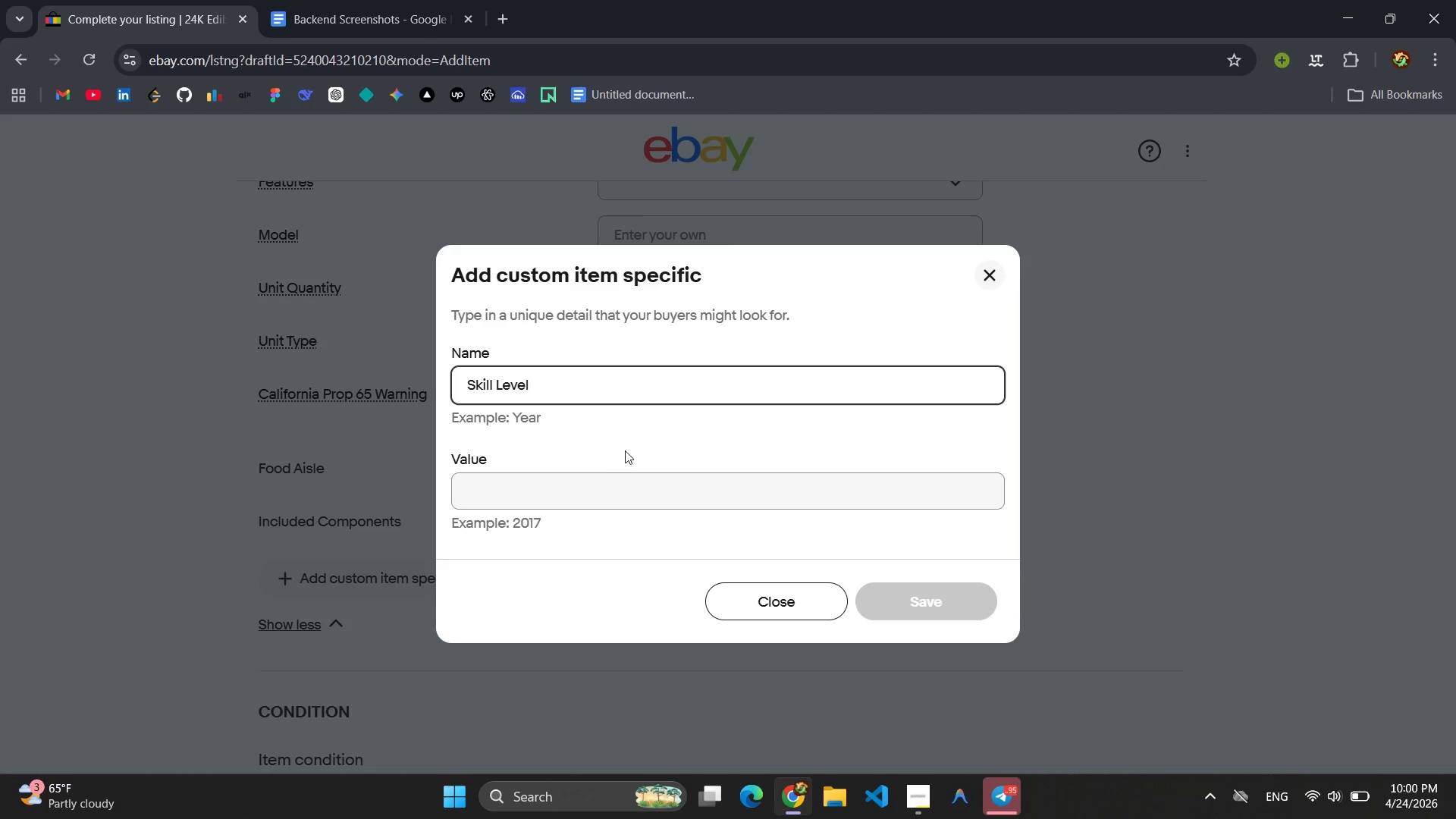 
left_click([559, 482])
 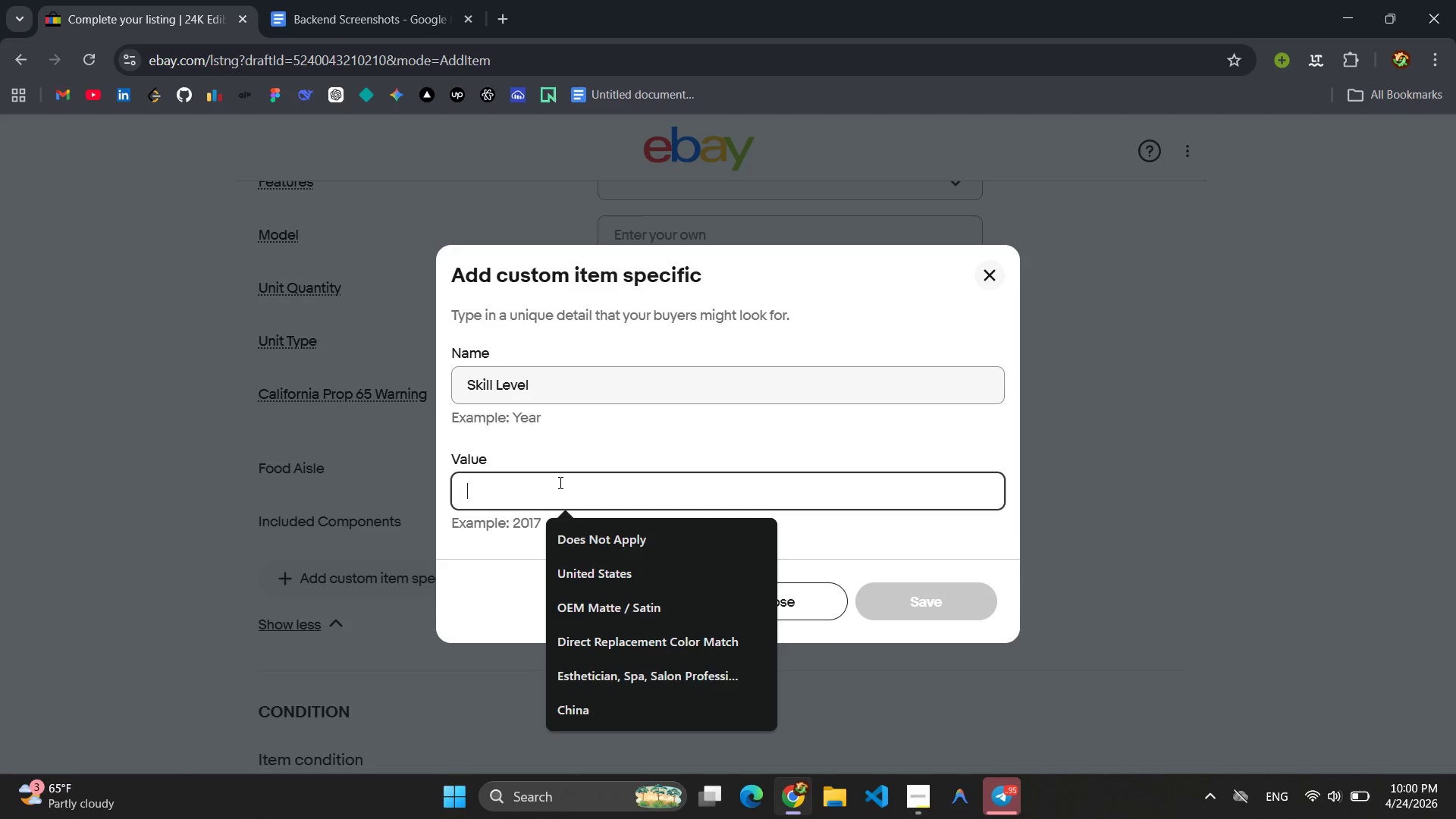 
type(Beginner to Intermde)
key(Backspace)
key(Backspace)
type(ediate)
 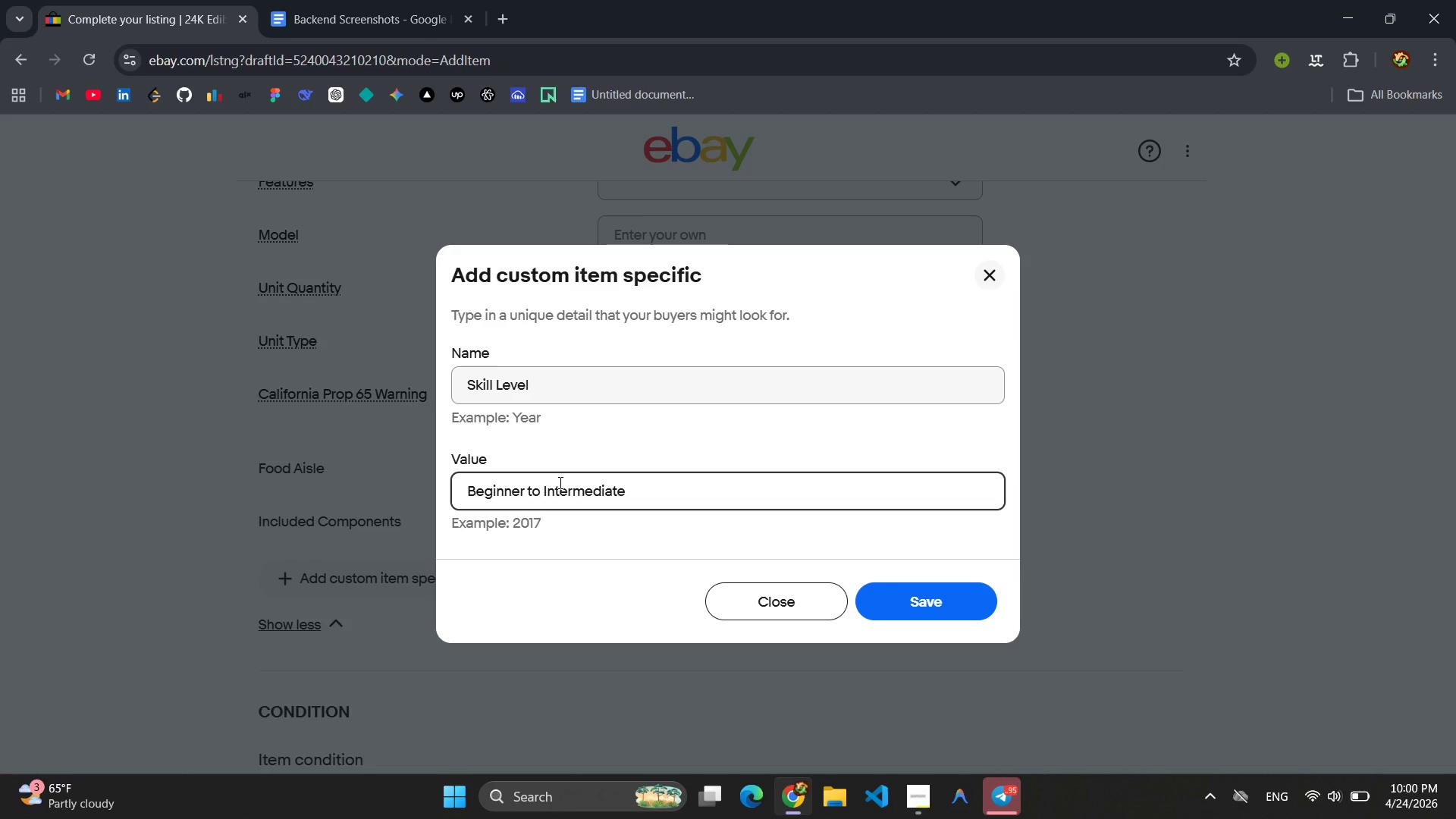 
key(Enter)
 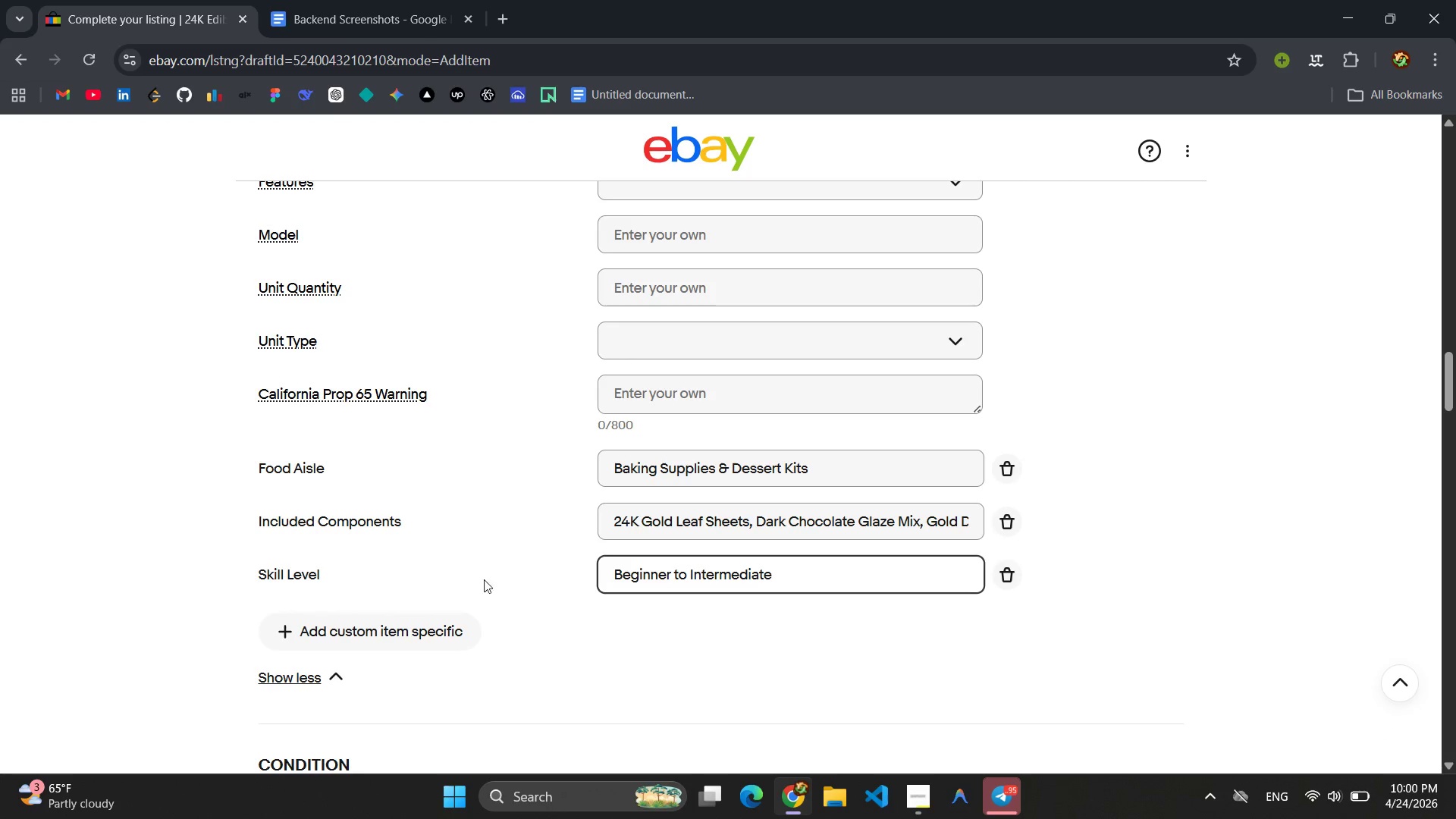 
left_click([447, 623])
 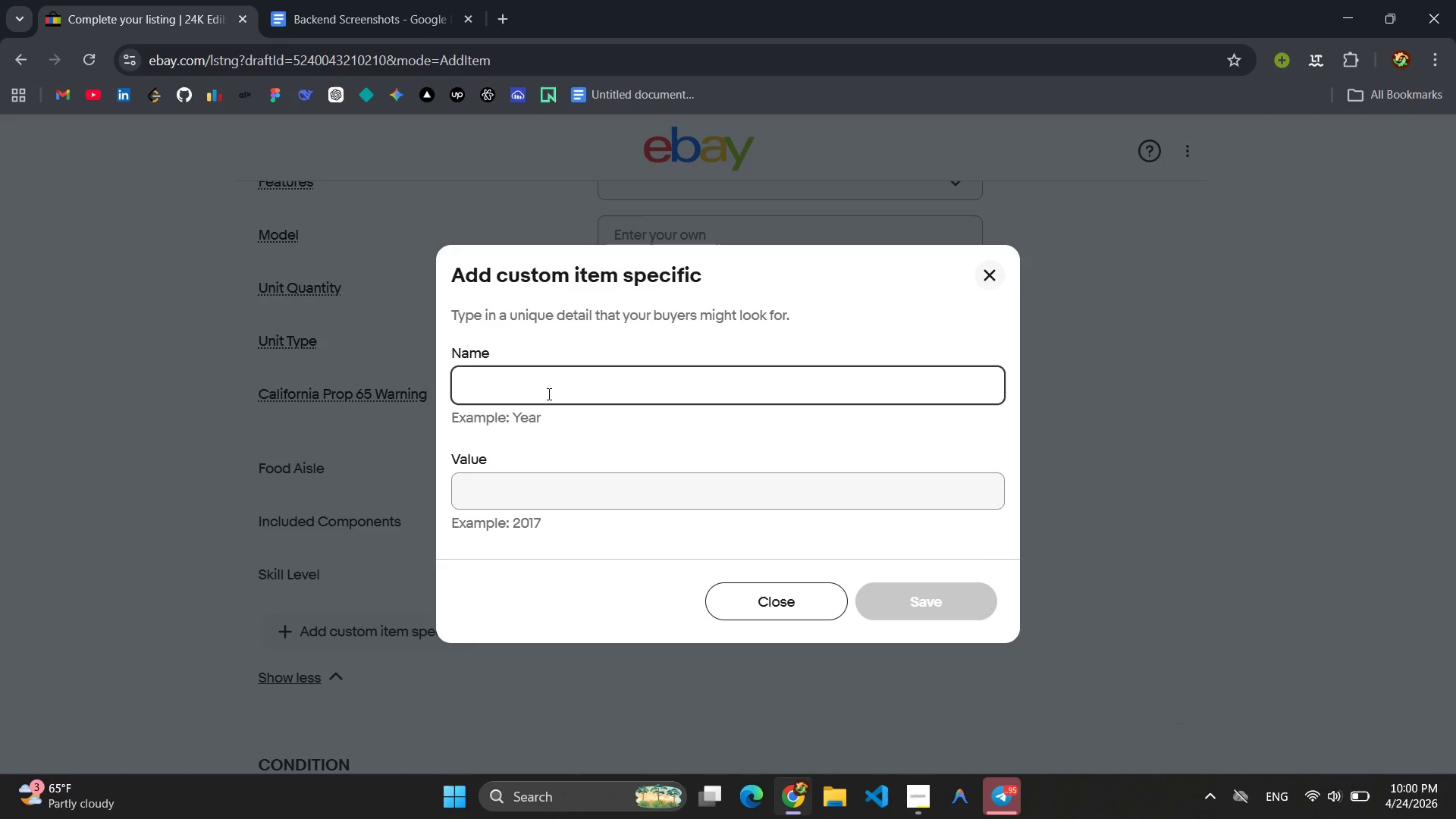 
type(Feateru)
key(Backspace)
key(Backspace)
key(Backspace)
type(ures)
 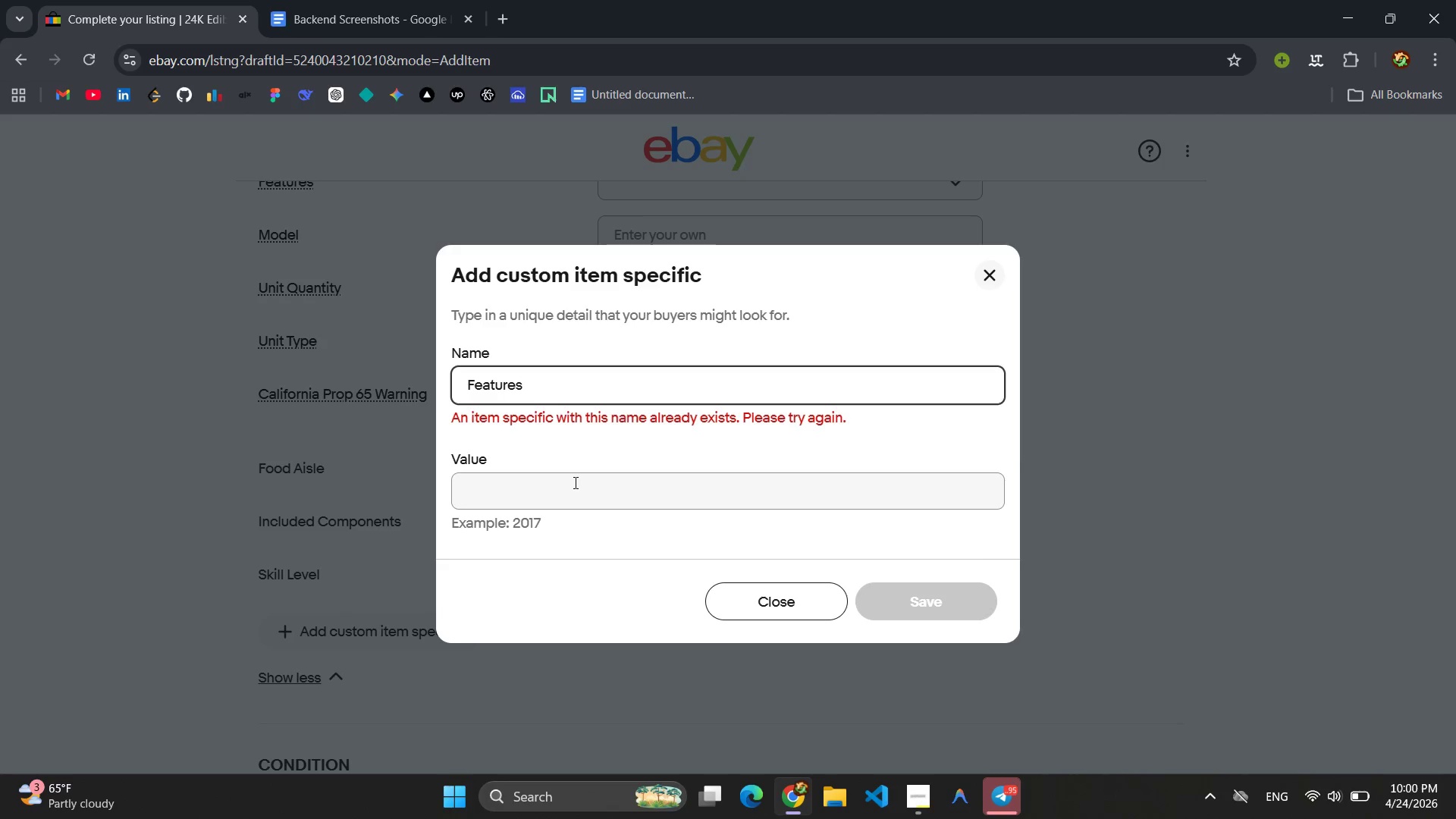 
hold_key(key=Backspace, duration=1.09)
 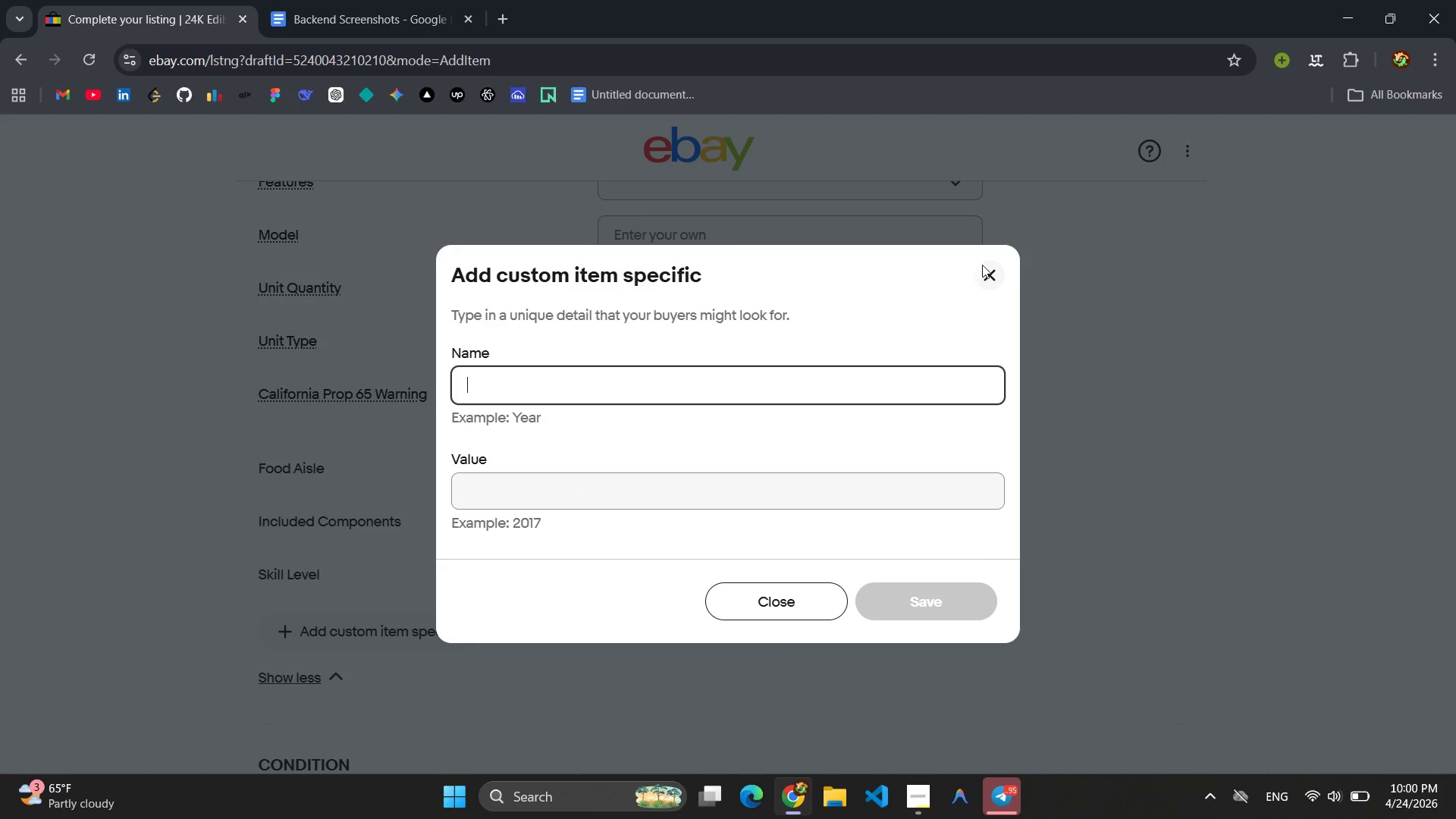 
left_click([988, 278])
 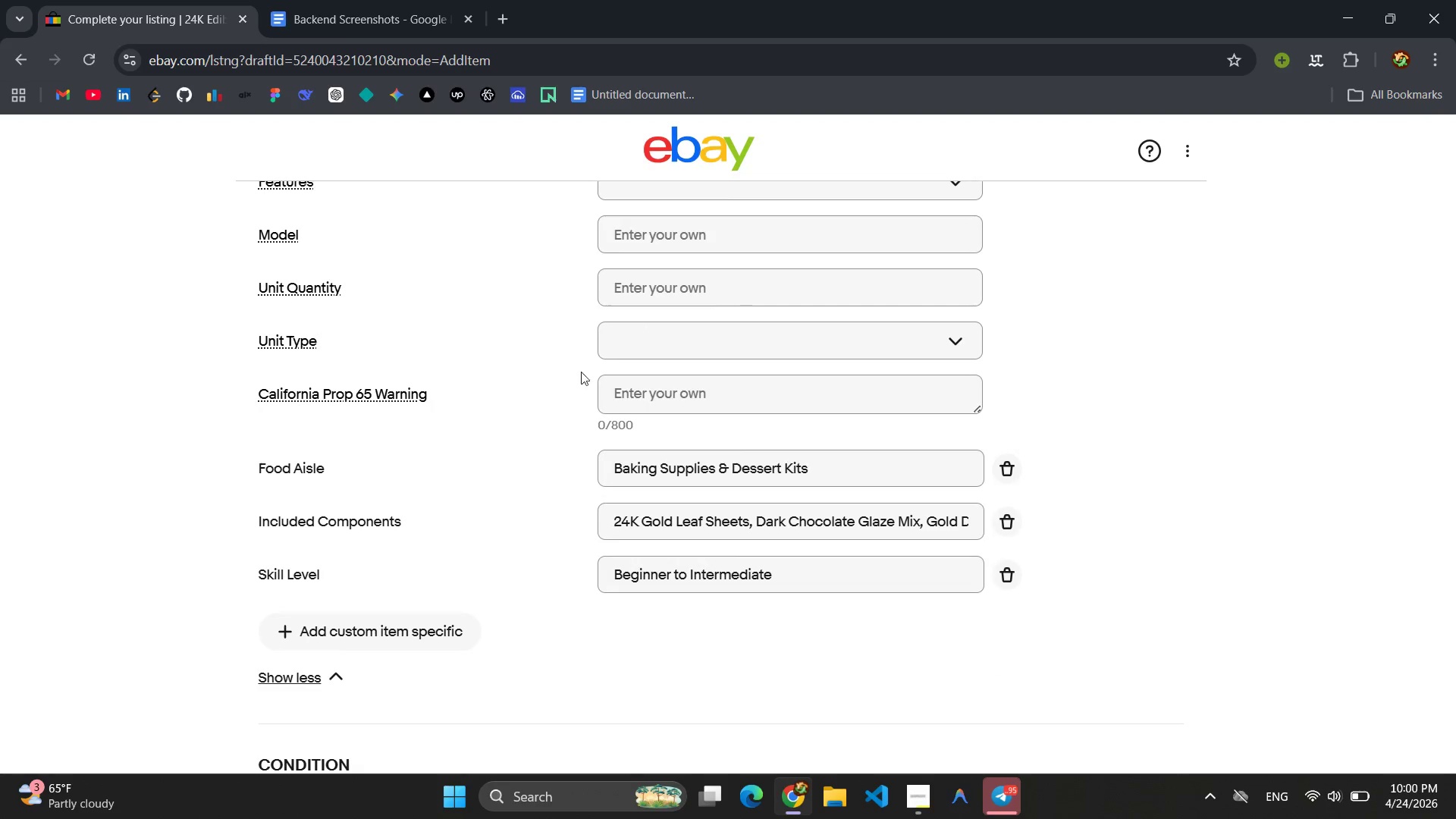 
scroll: coordinate [553, 407], scroll_direction: up, amount: 12.0
 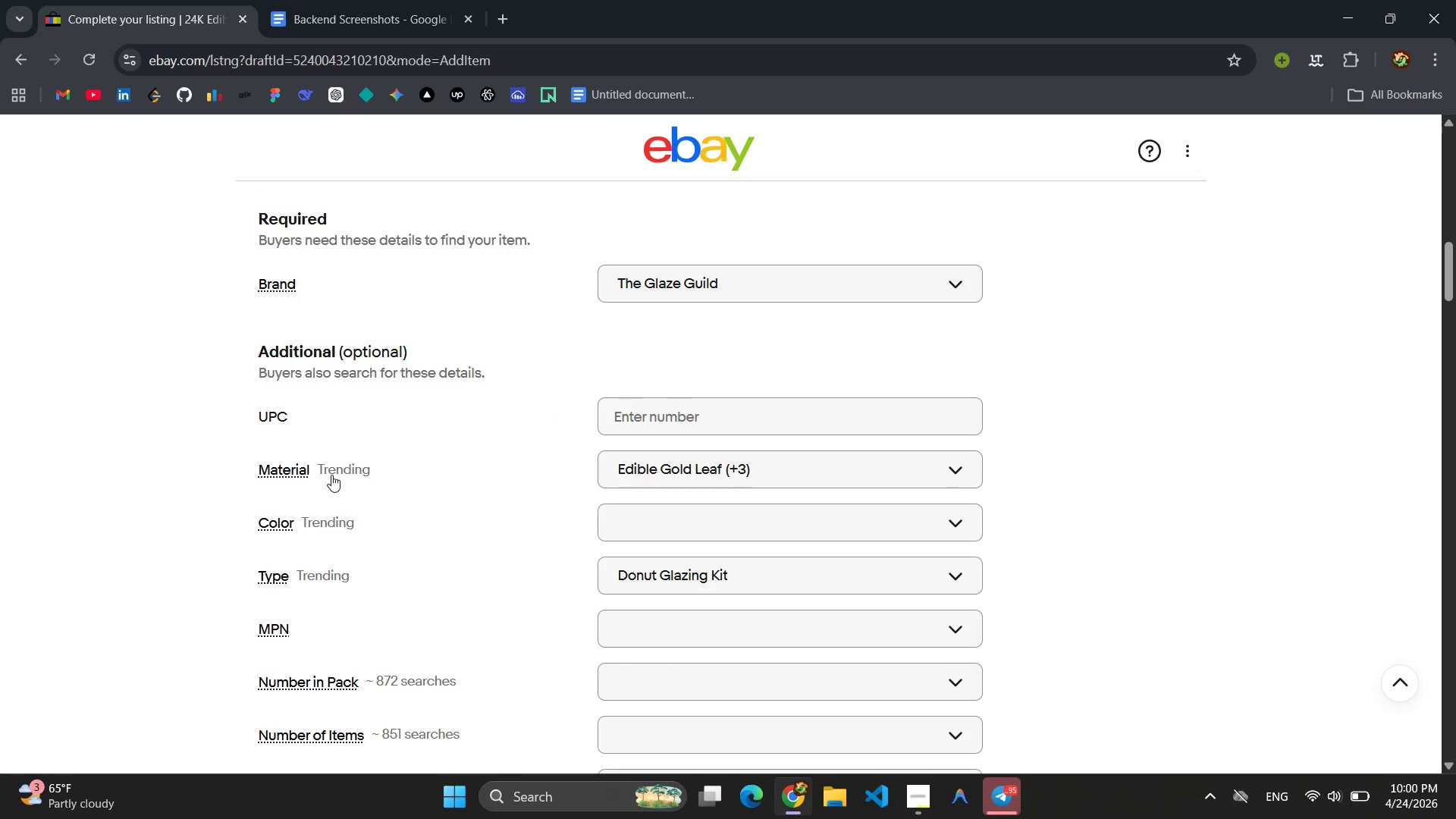 
scroll: coordinate [518, 482], scroll_direction: down, amount: 5.0
 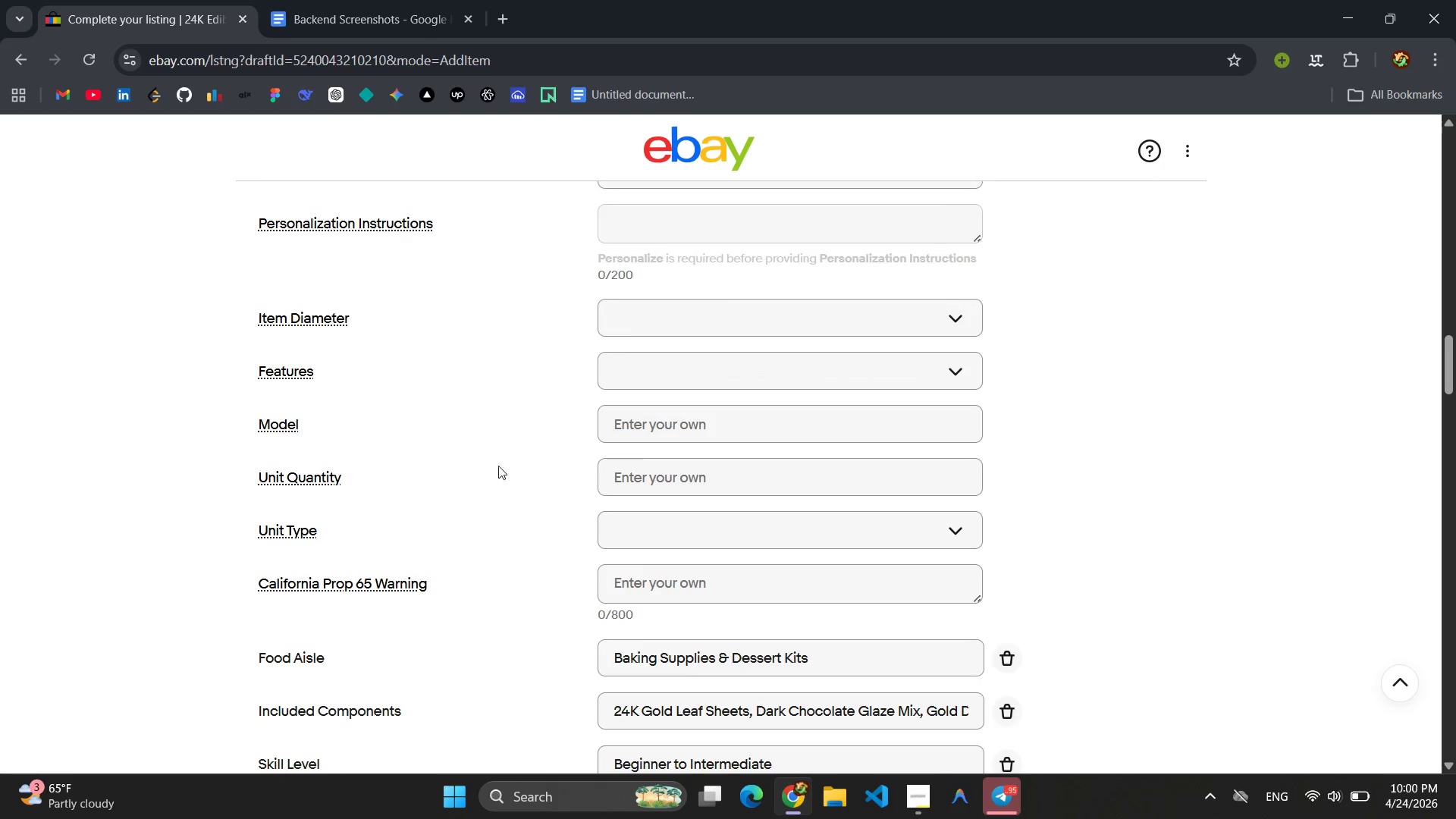 
left_click([731, 377])
 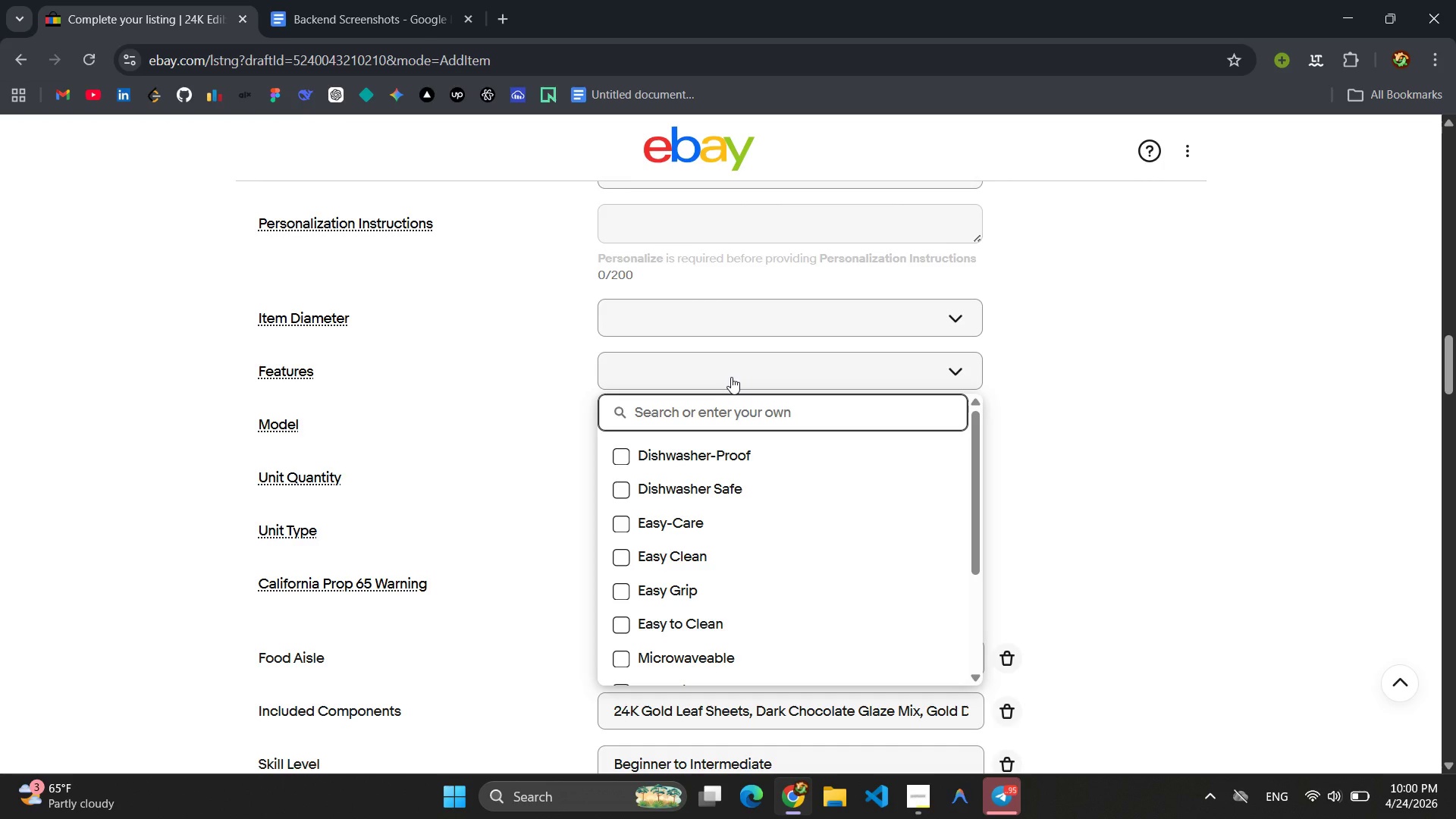 
type(DIY Dessert Kit )
key(Backspace)
 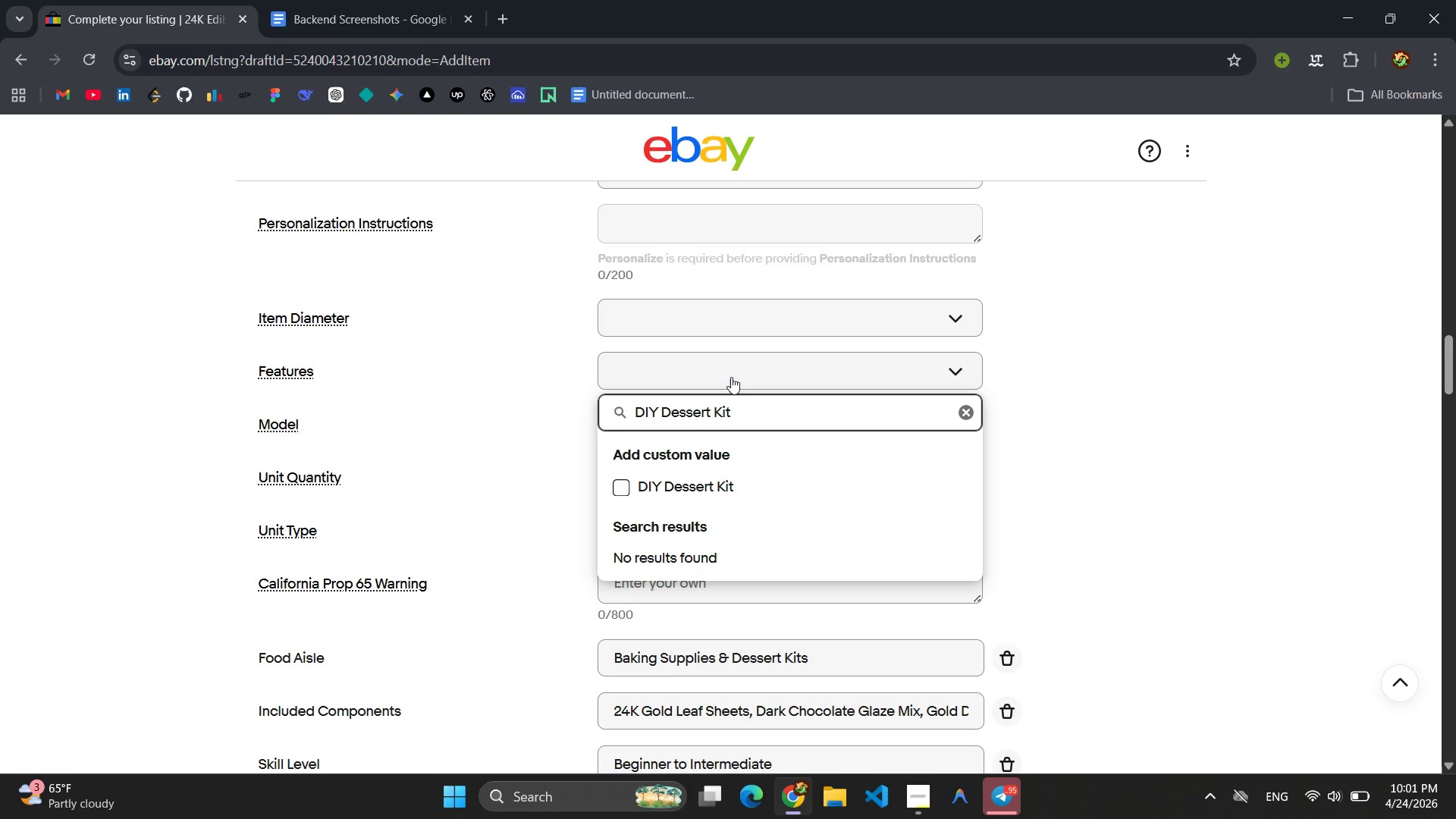 
key(Enter)
 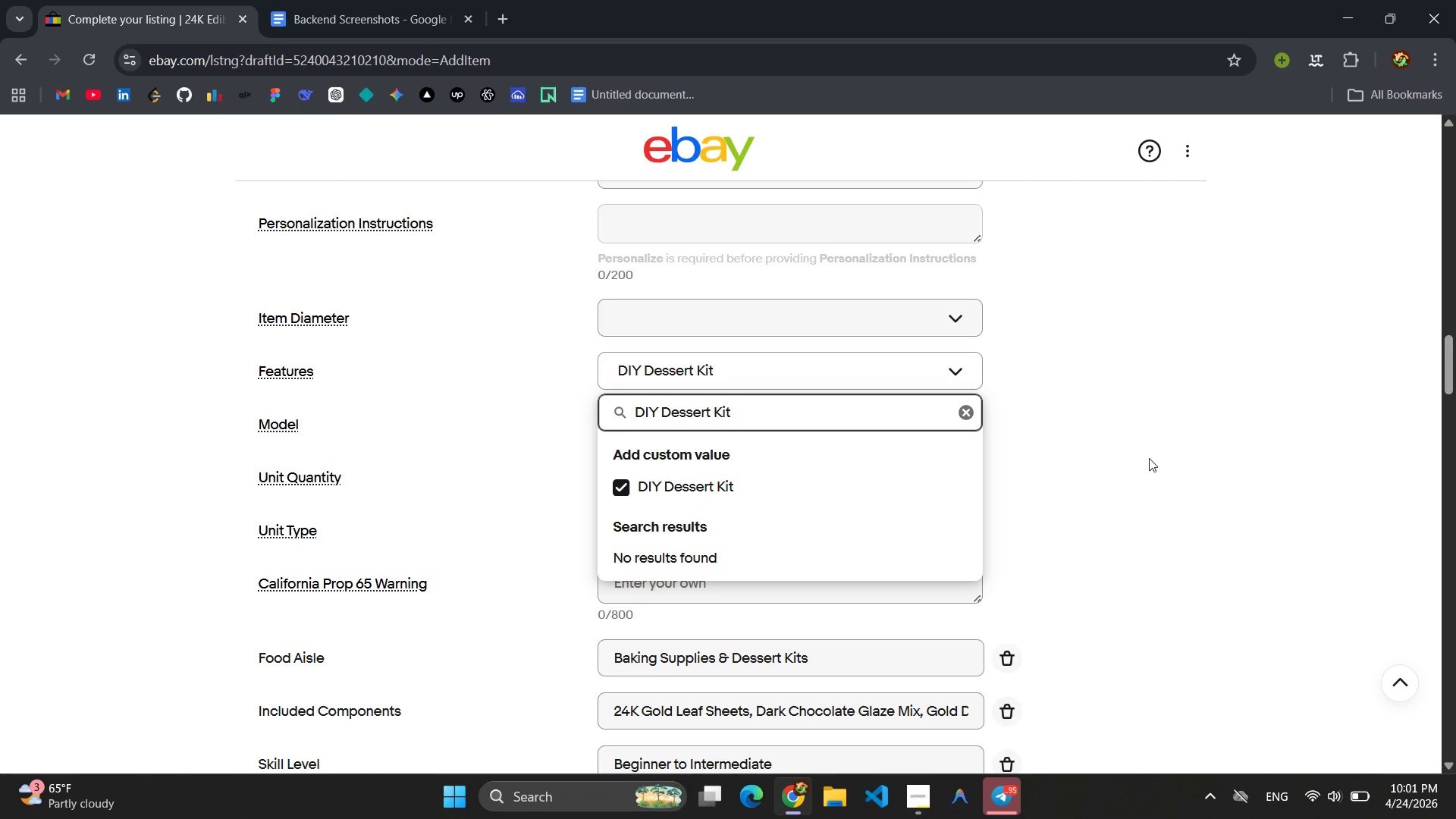 
left_click([1119, 488])
 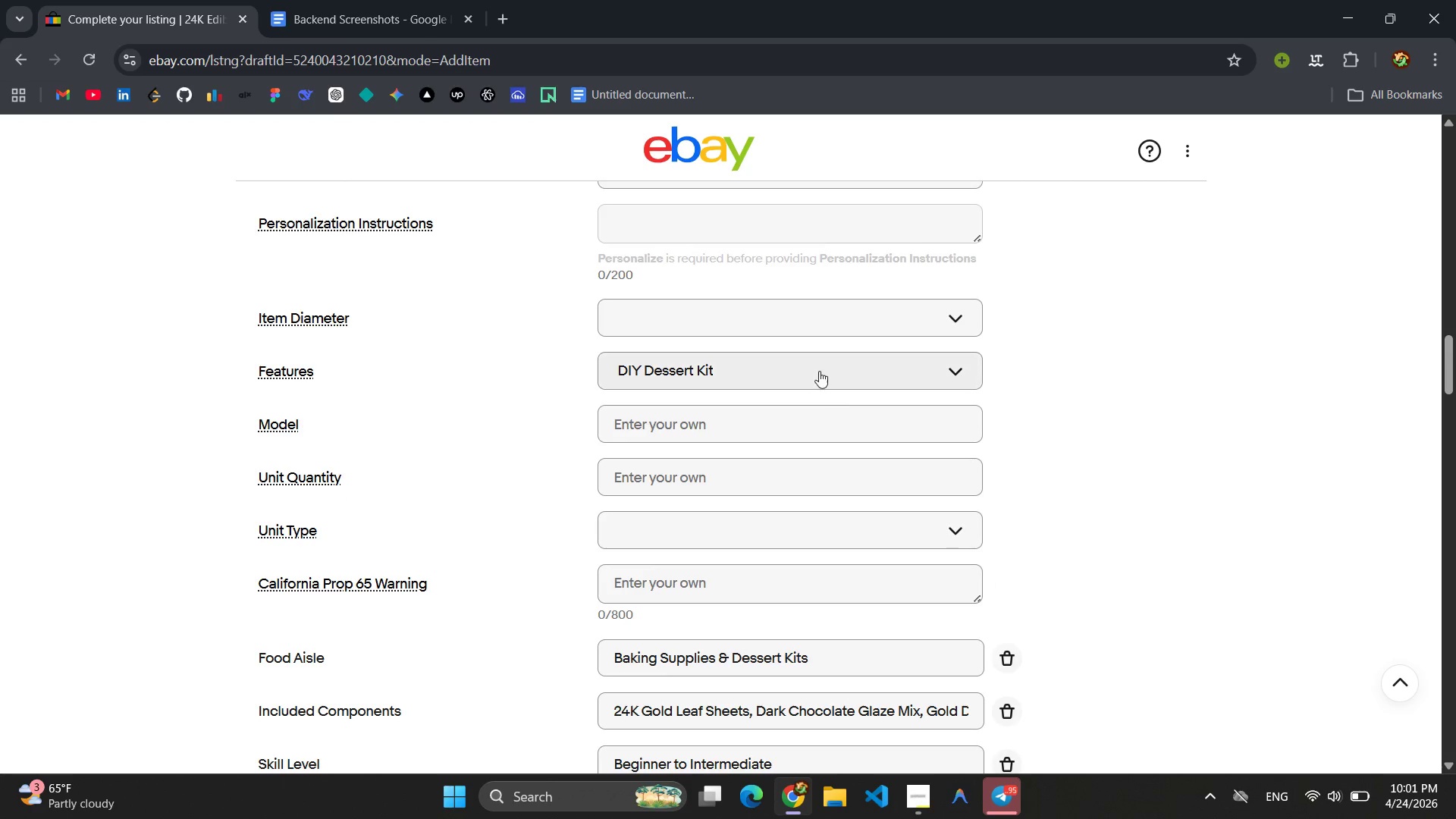 
left_click([816, 369])
 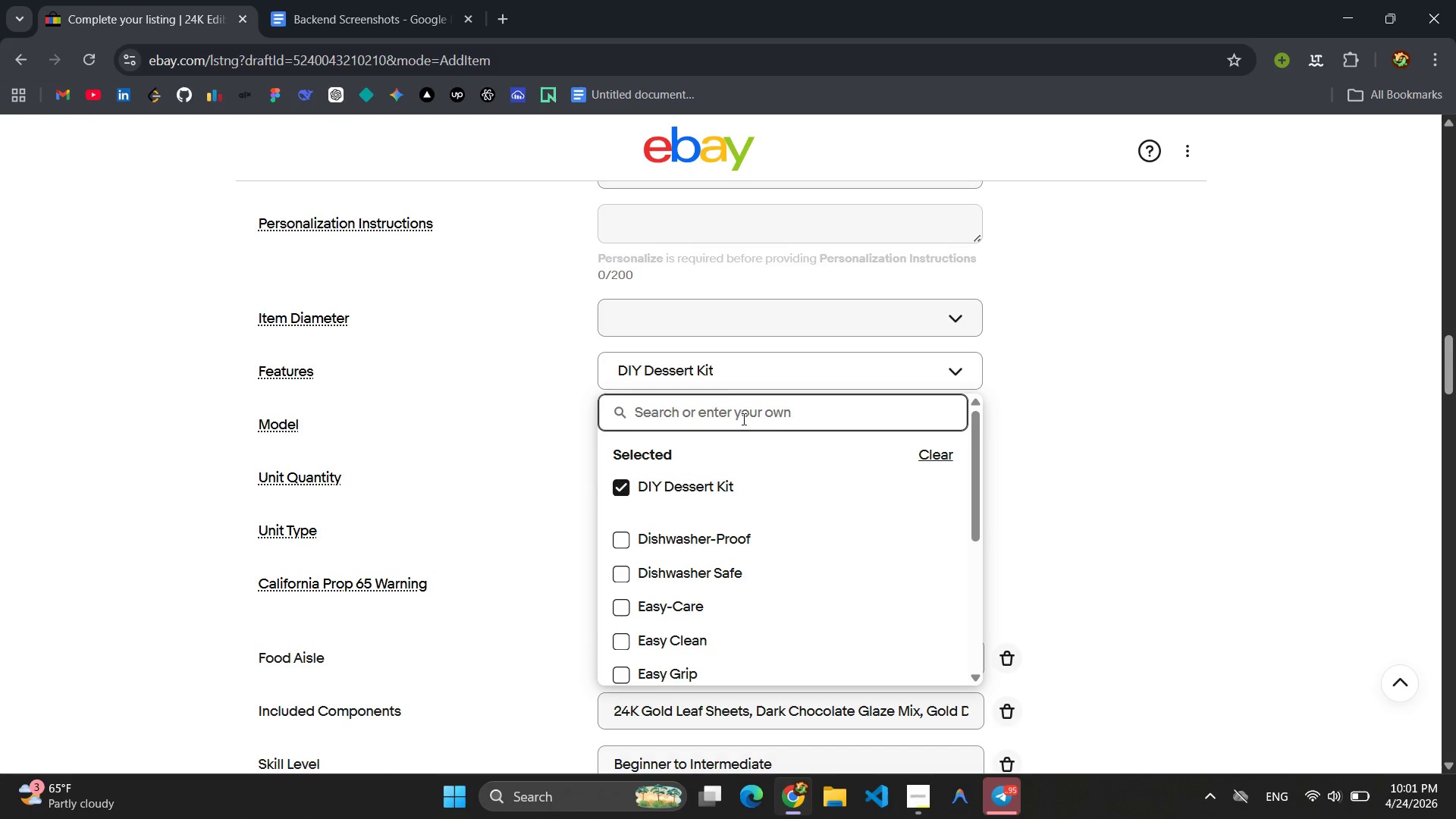 
left_click([723, 405])
 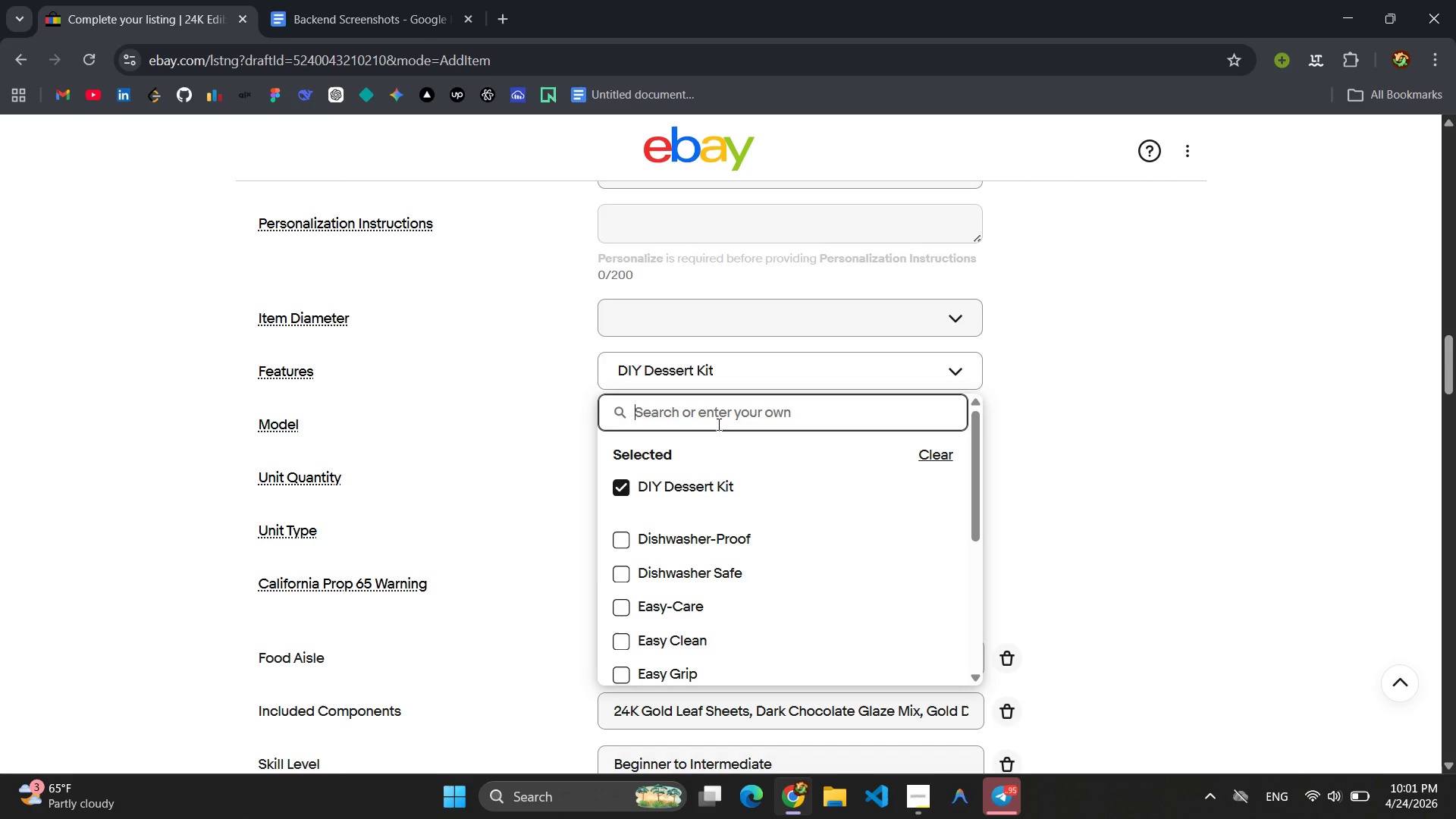 
wait(5.38)
 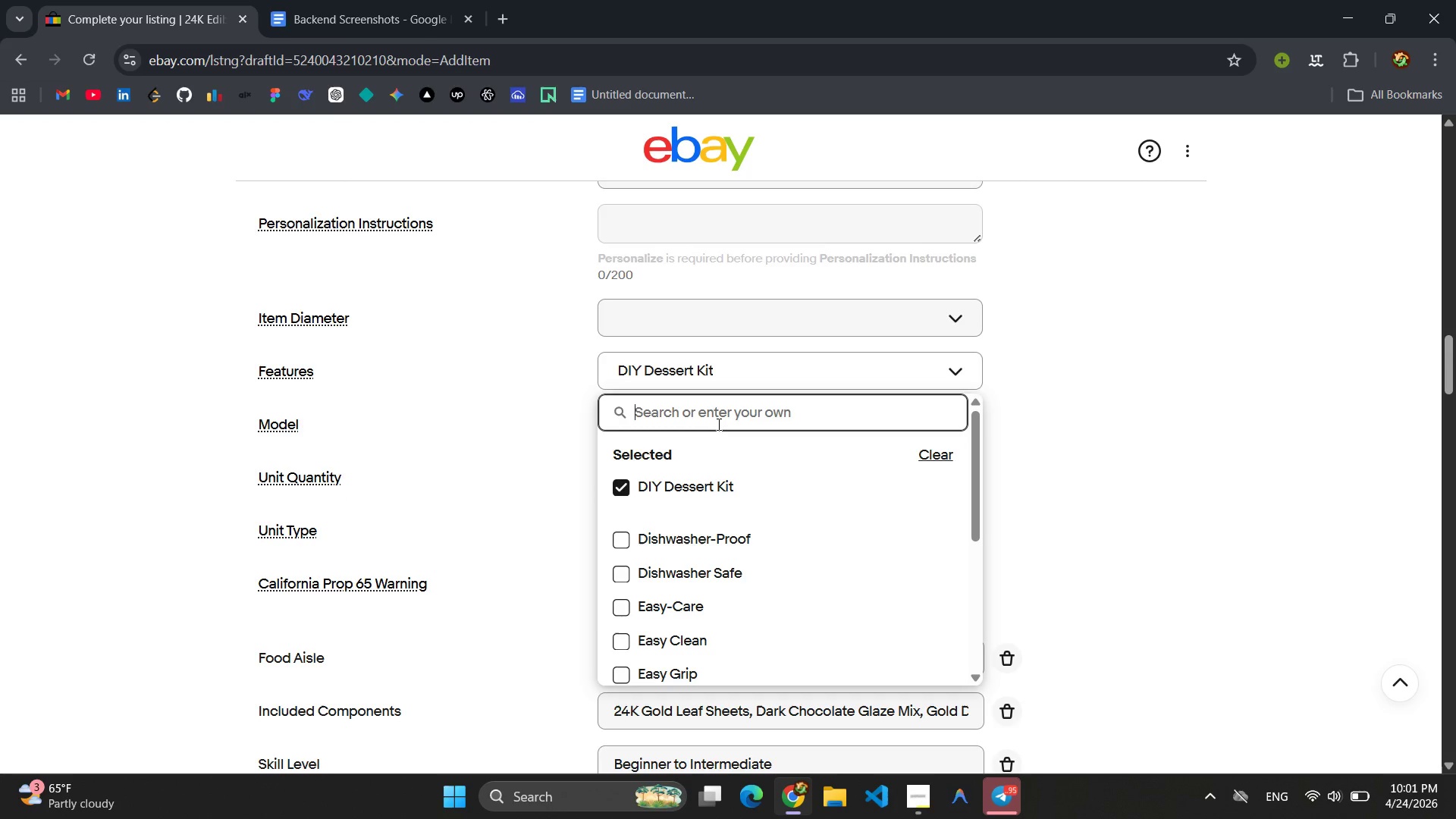 
type(Gourment)
key(Backspace)
key(Backspace)
type(t)
 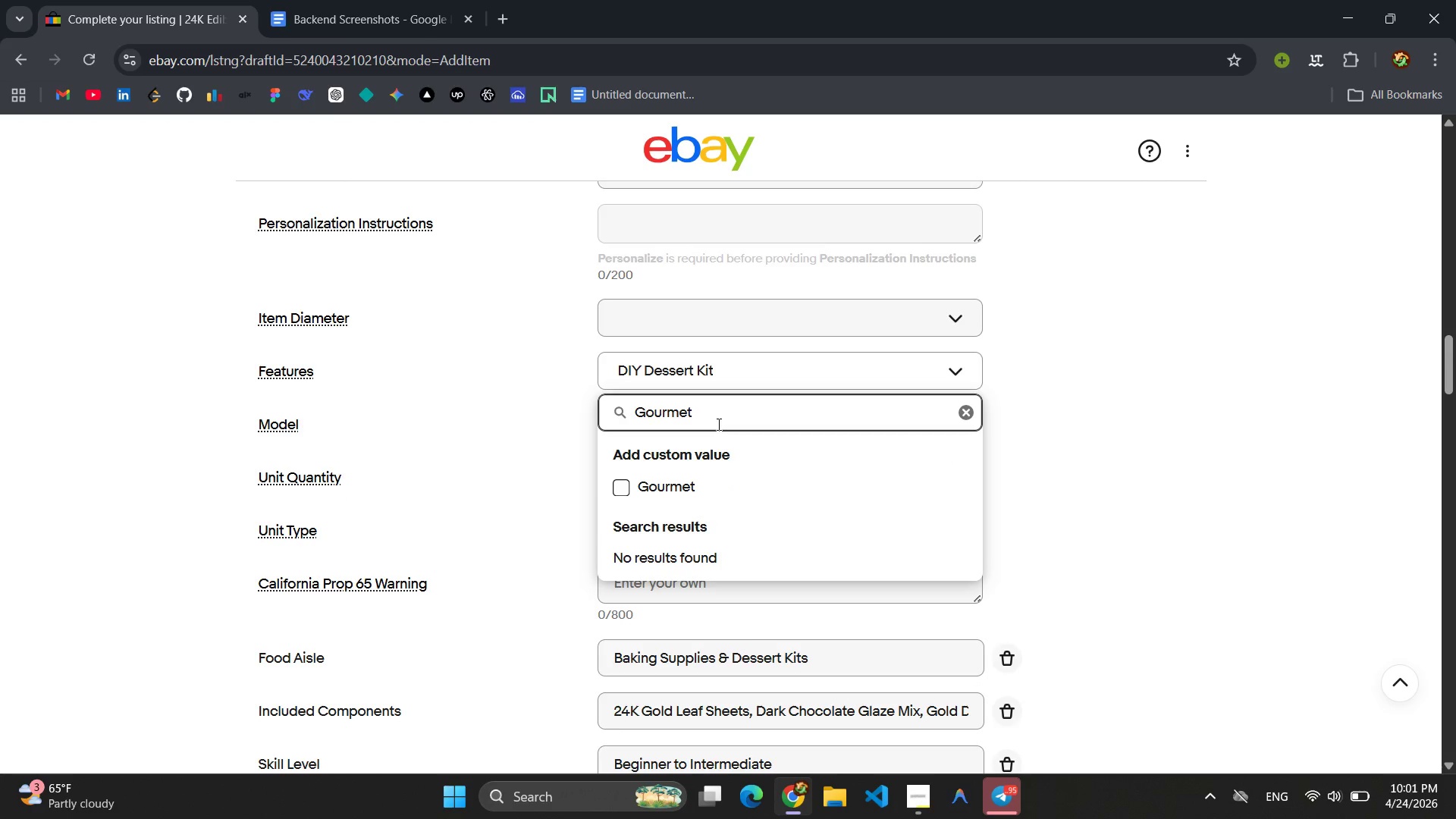 
key(Enter)
 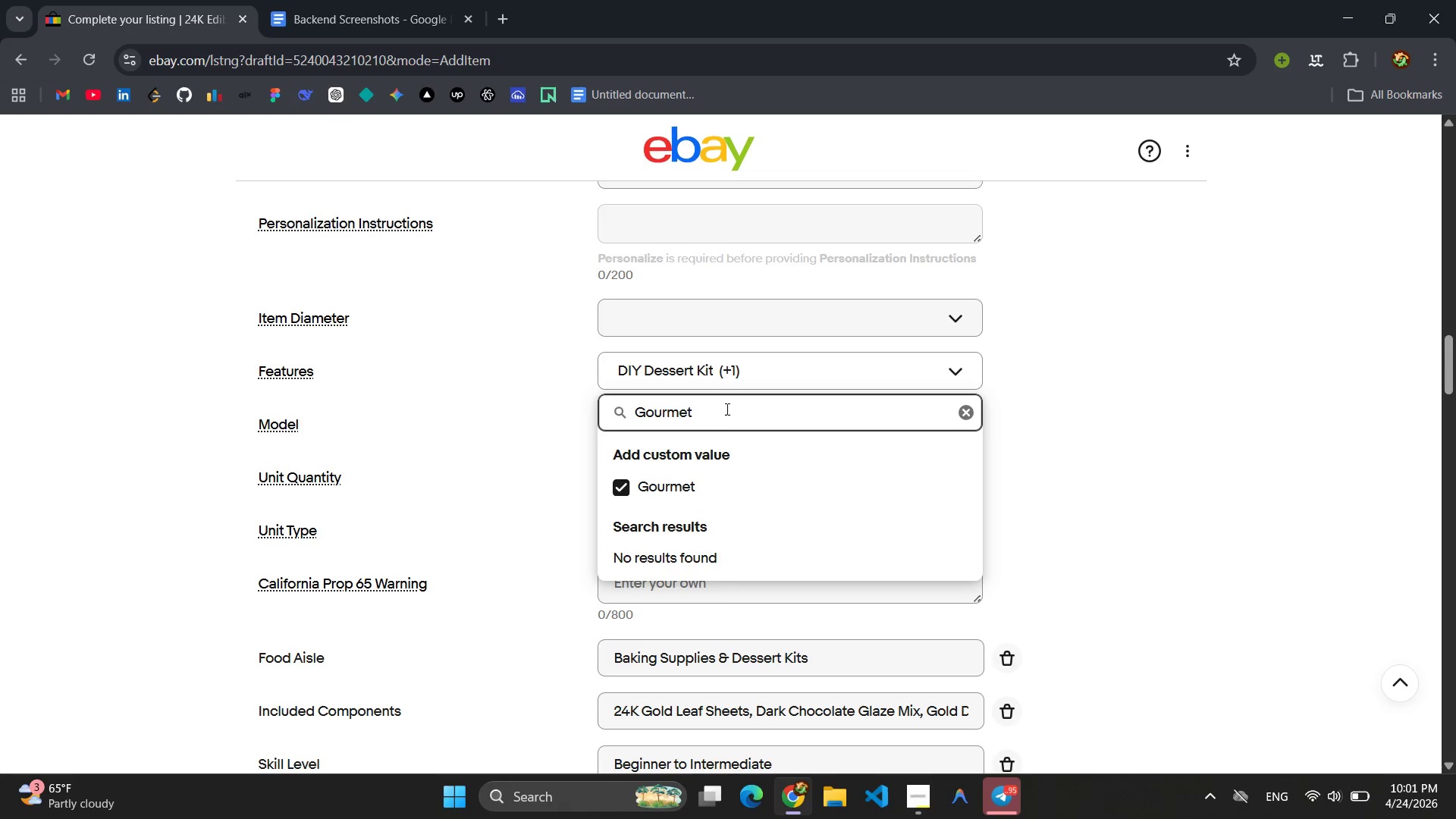 
left_click_drag(start_coordinate=[730, 405], to_coordinate=[613, 406])
 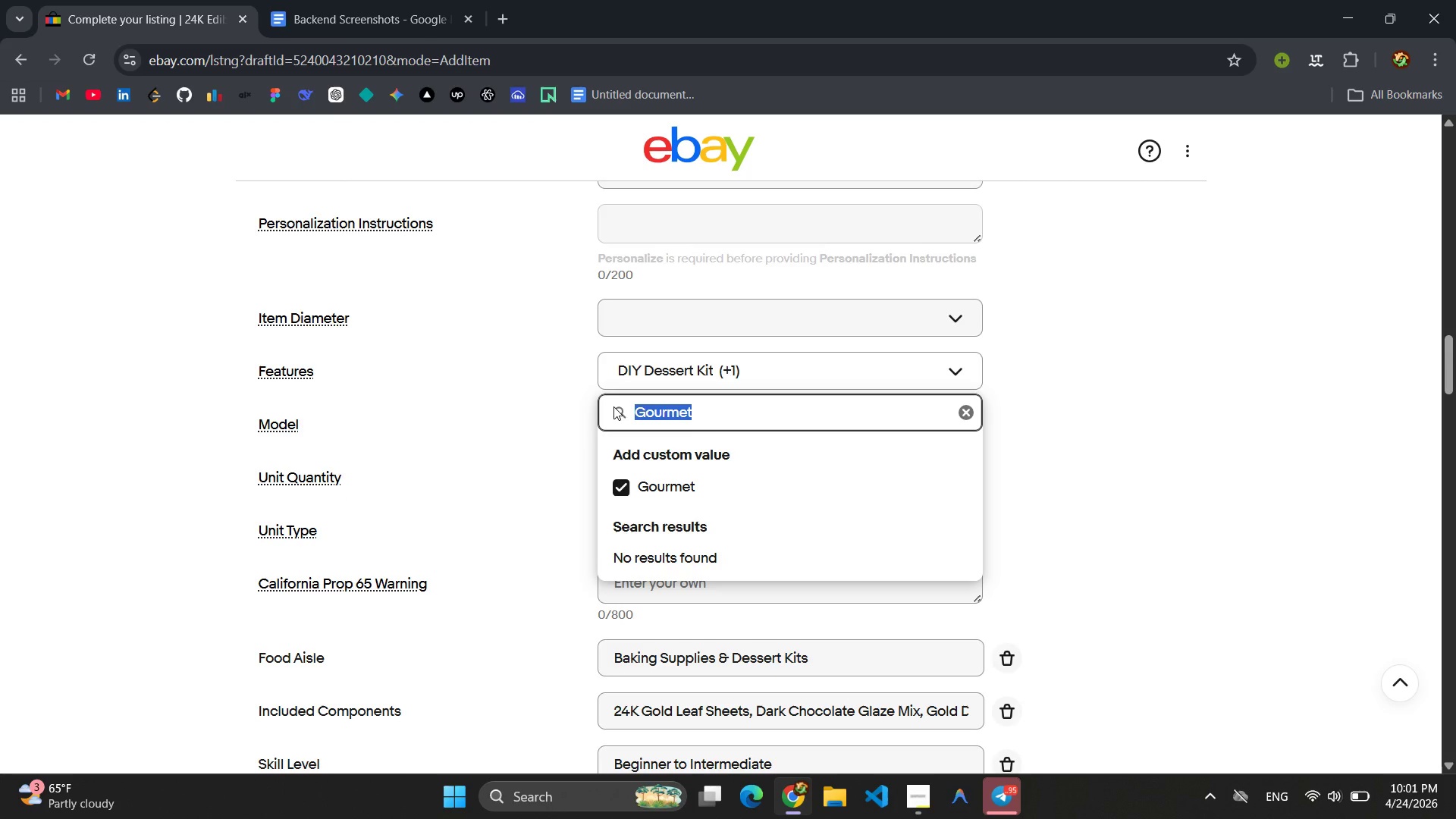 
key(Backspace)
type(Handmade)
 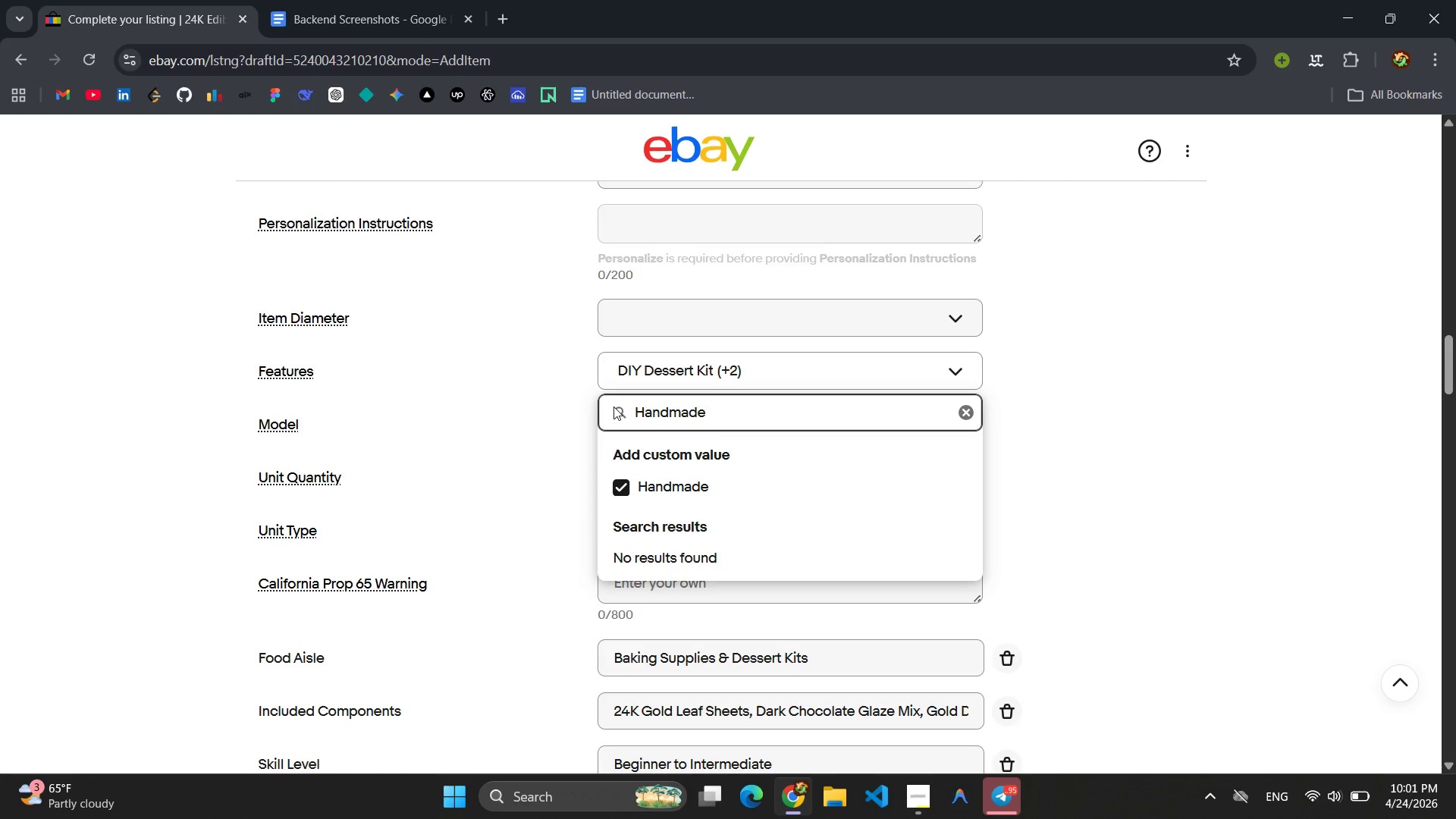 
 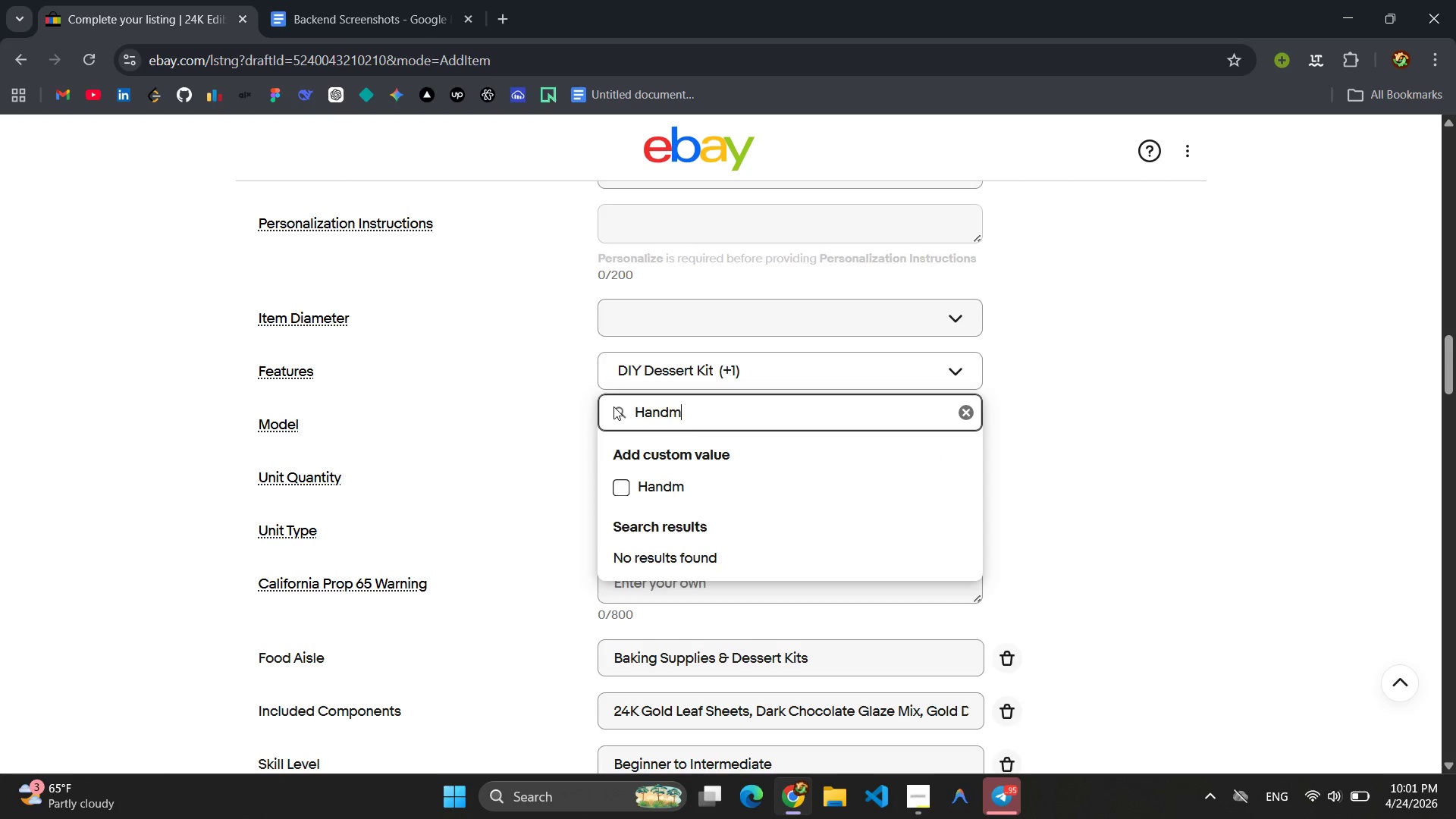 
key(Enter)
 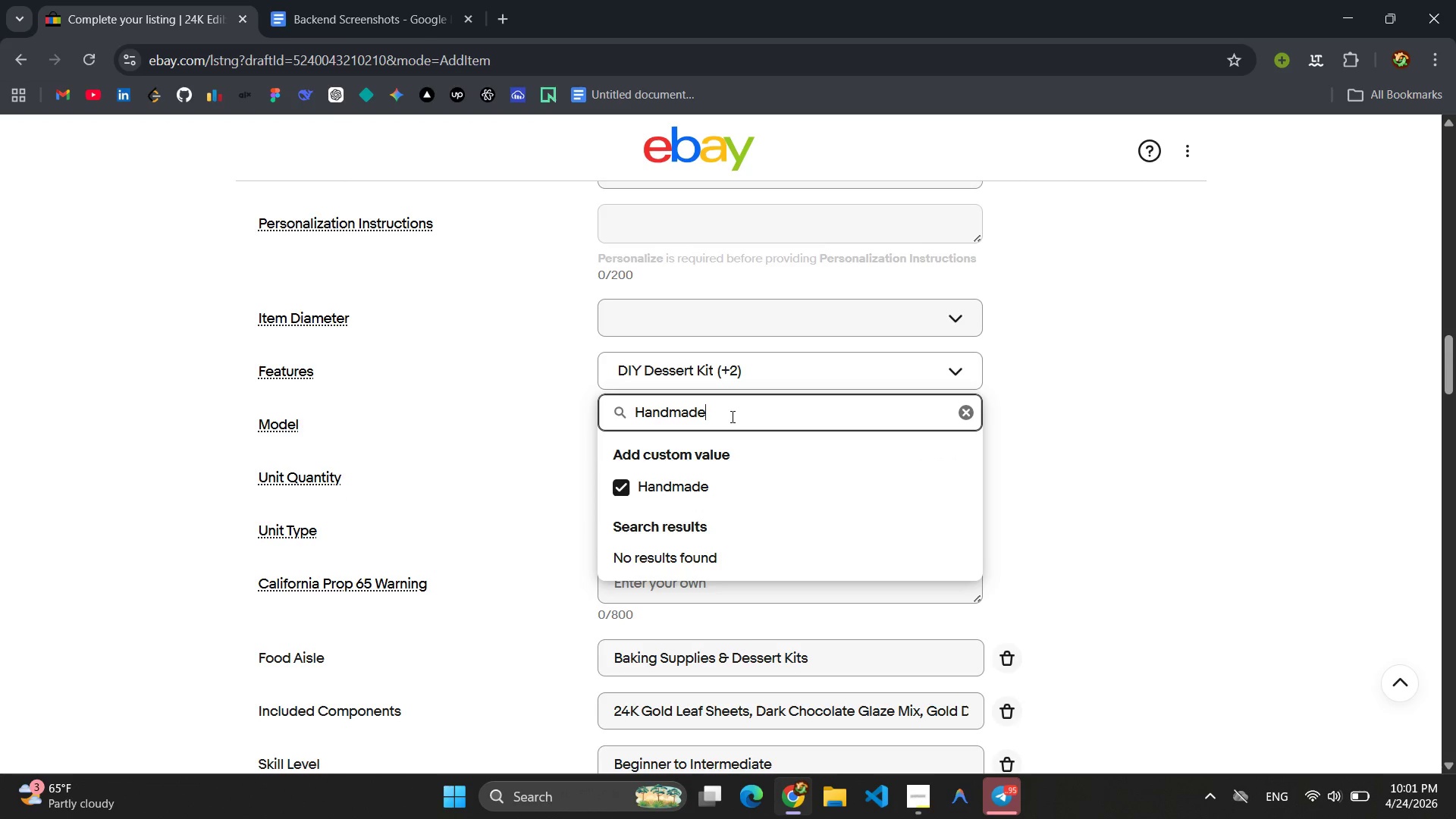 
left_click_drag(start_coordinate=[732, 416], to_coordinate=[592, 423])
 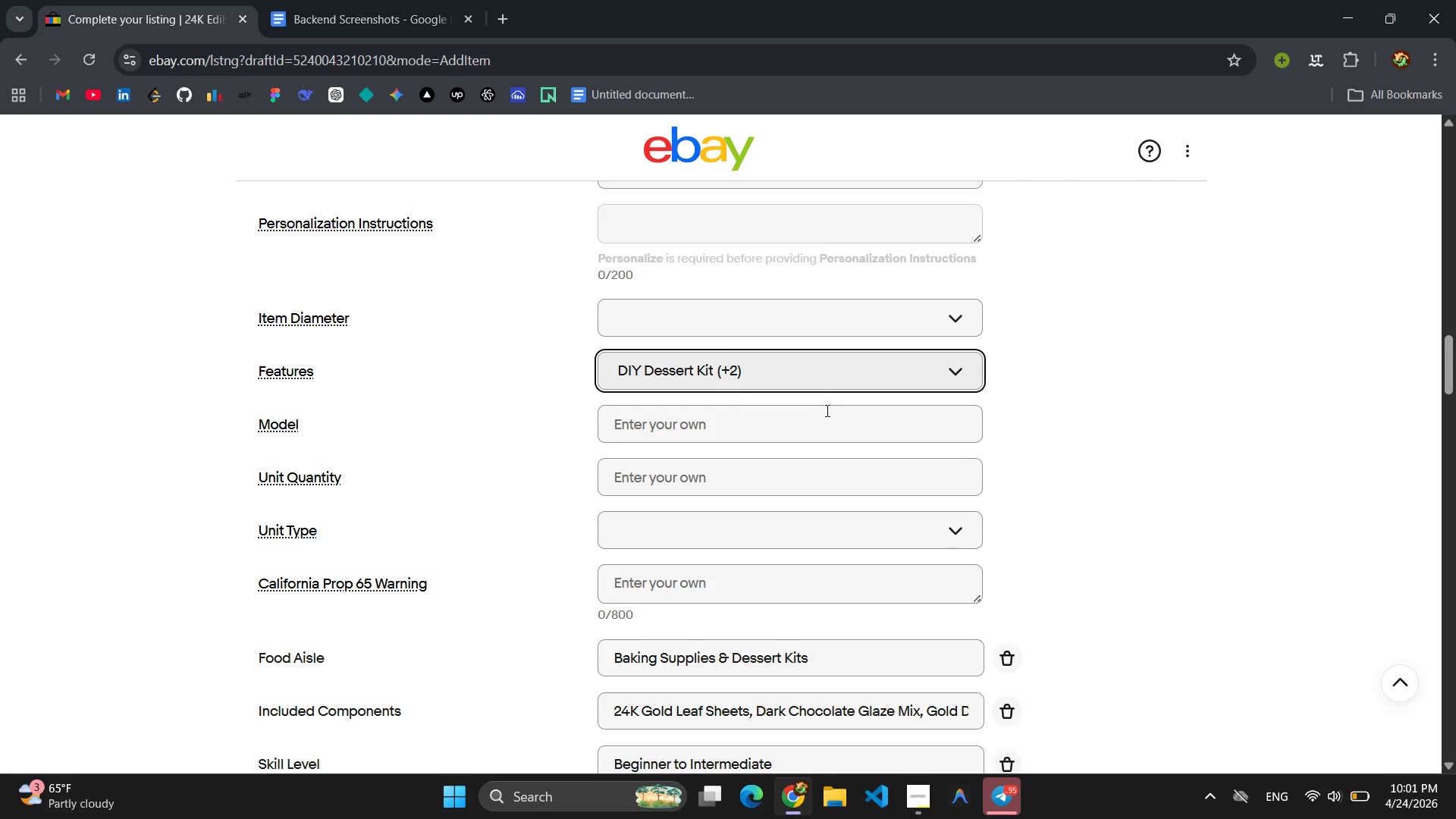 
left_click([850, 378])
 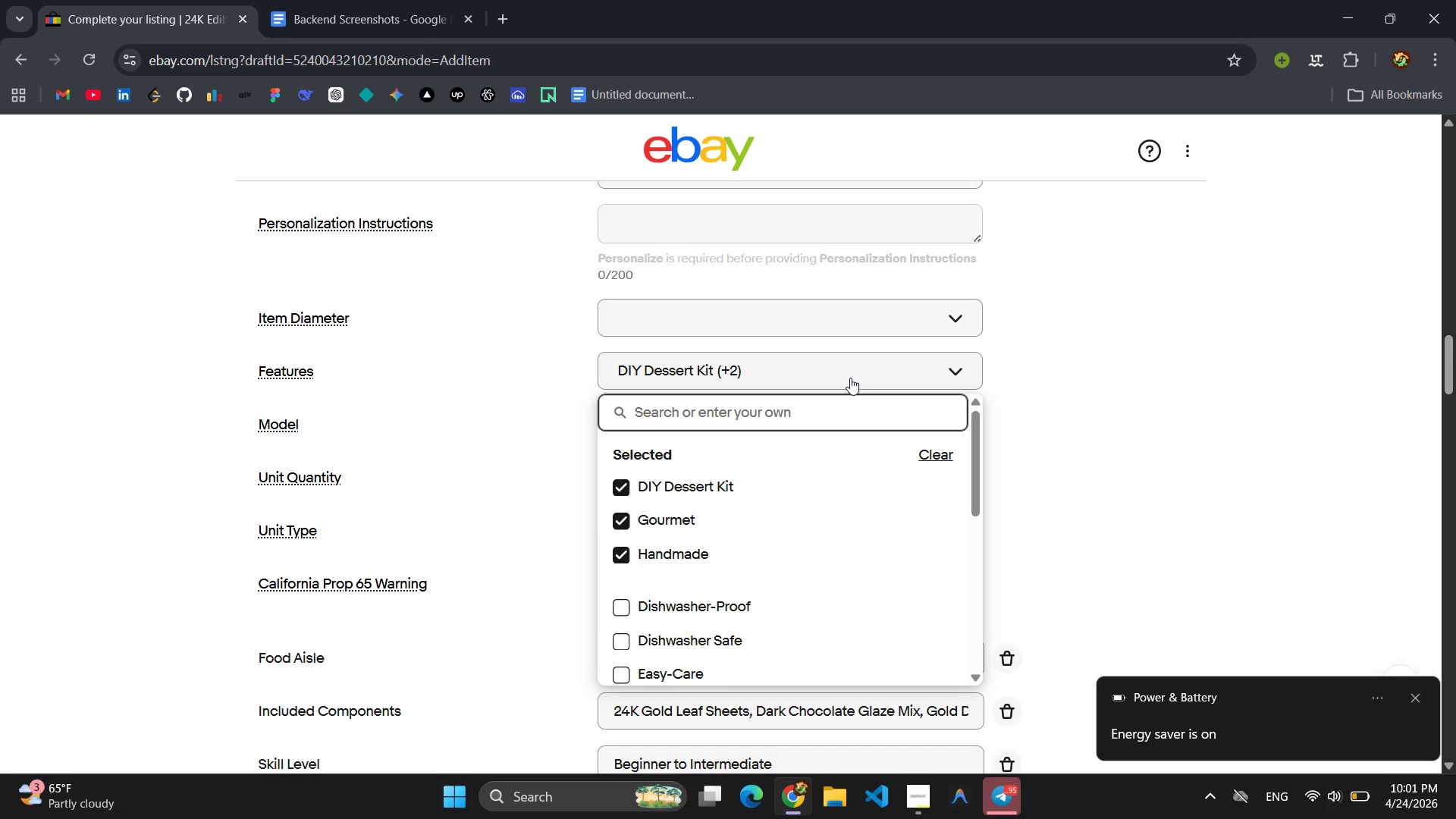 
wait(10.95)
 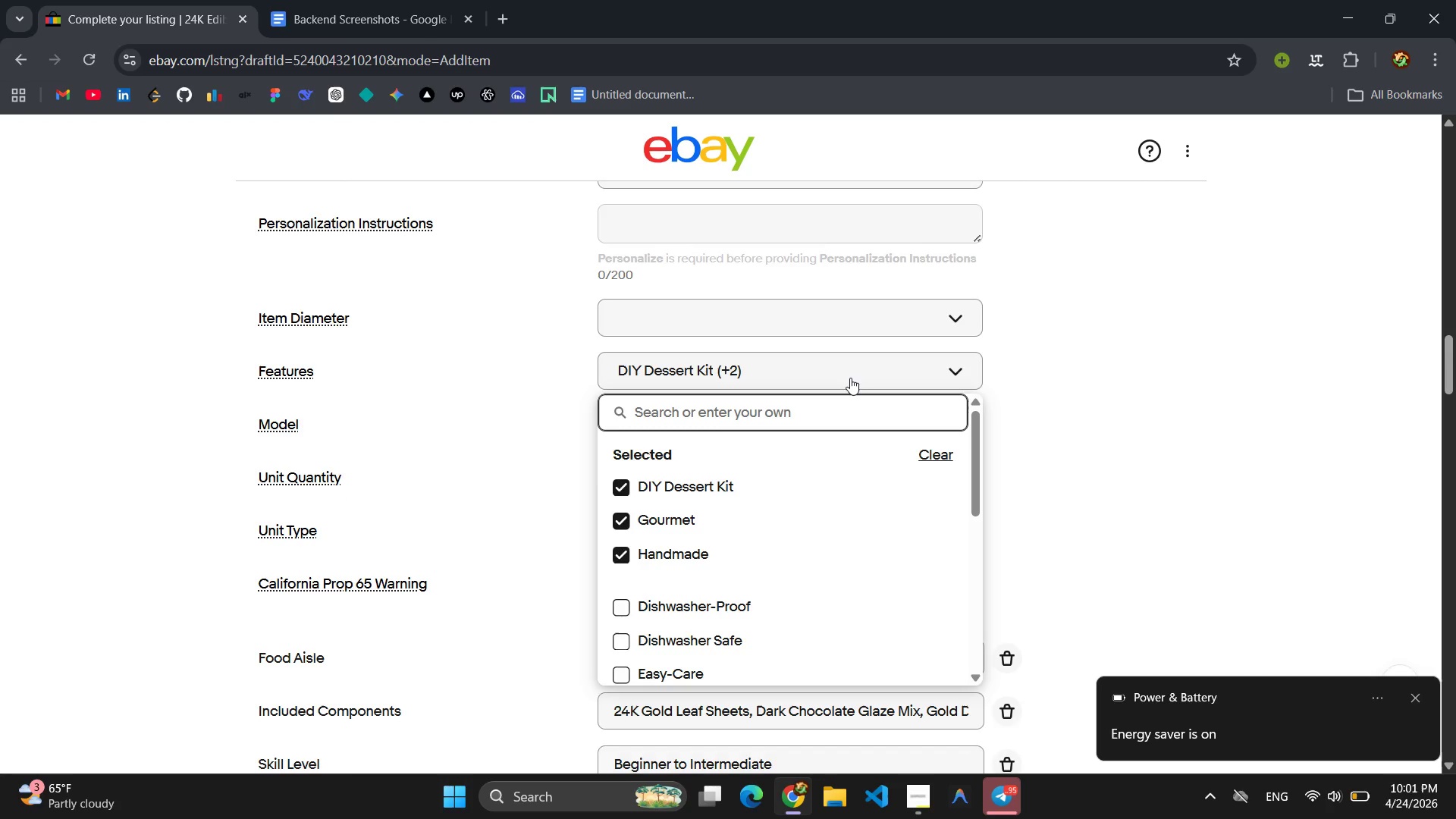 
type(Gift Boxed)
 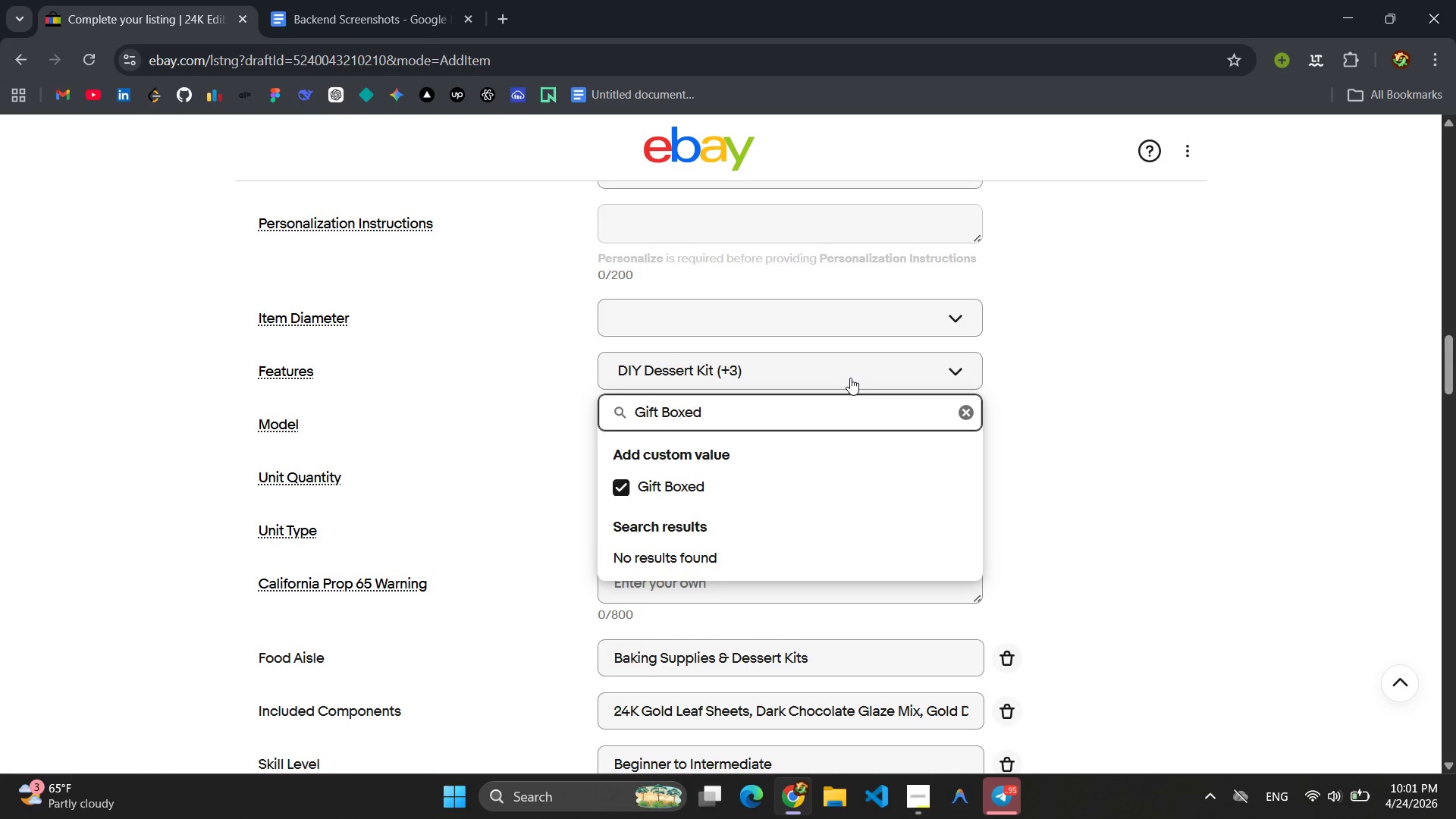 
 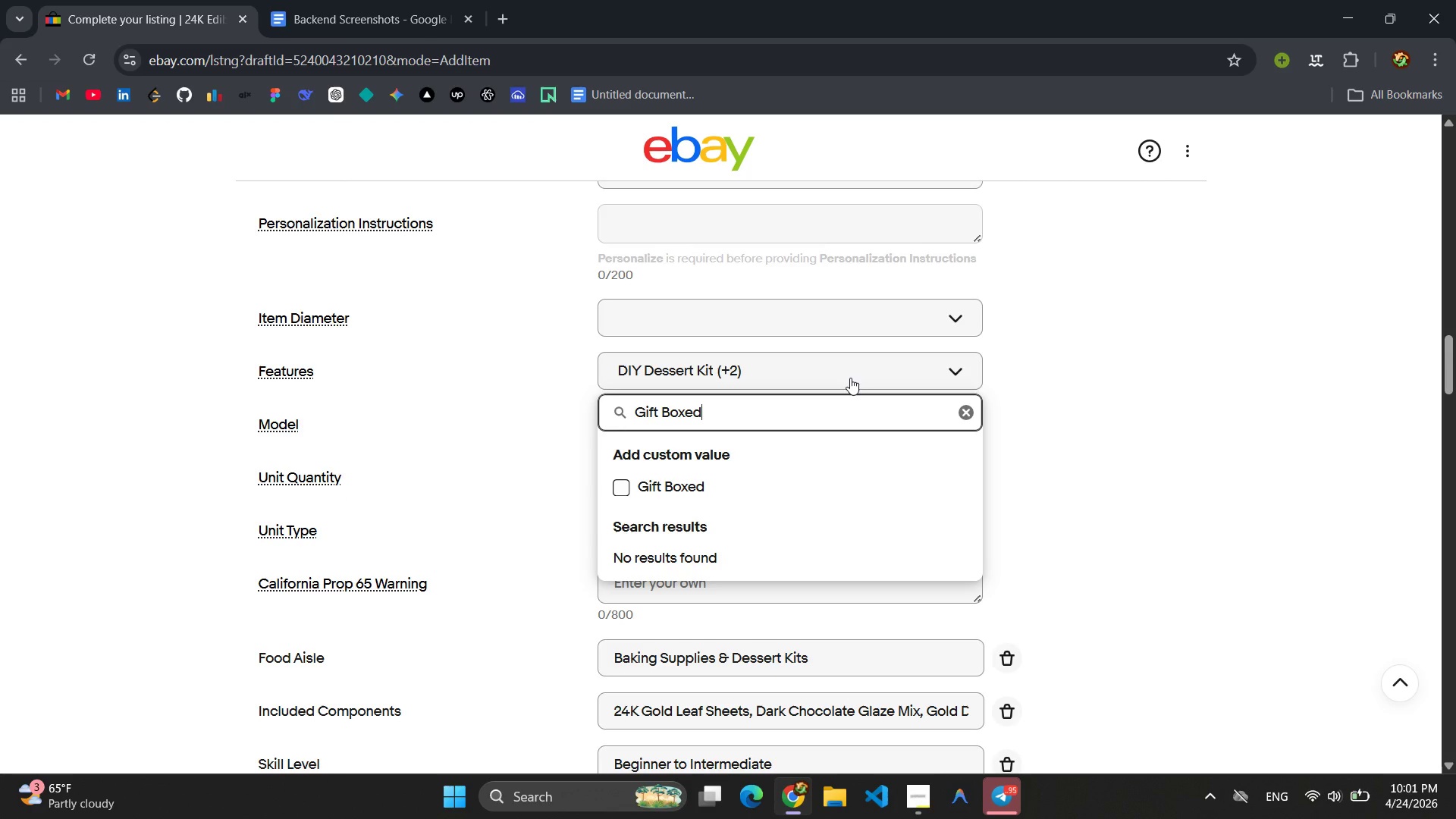 
key(Enter)
 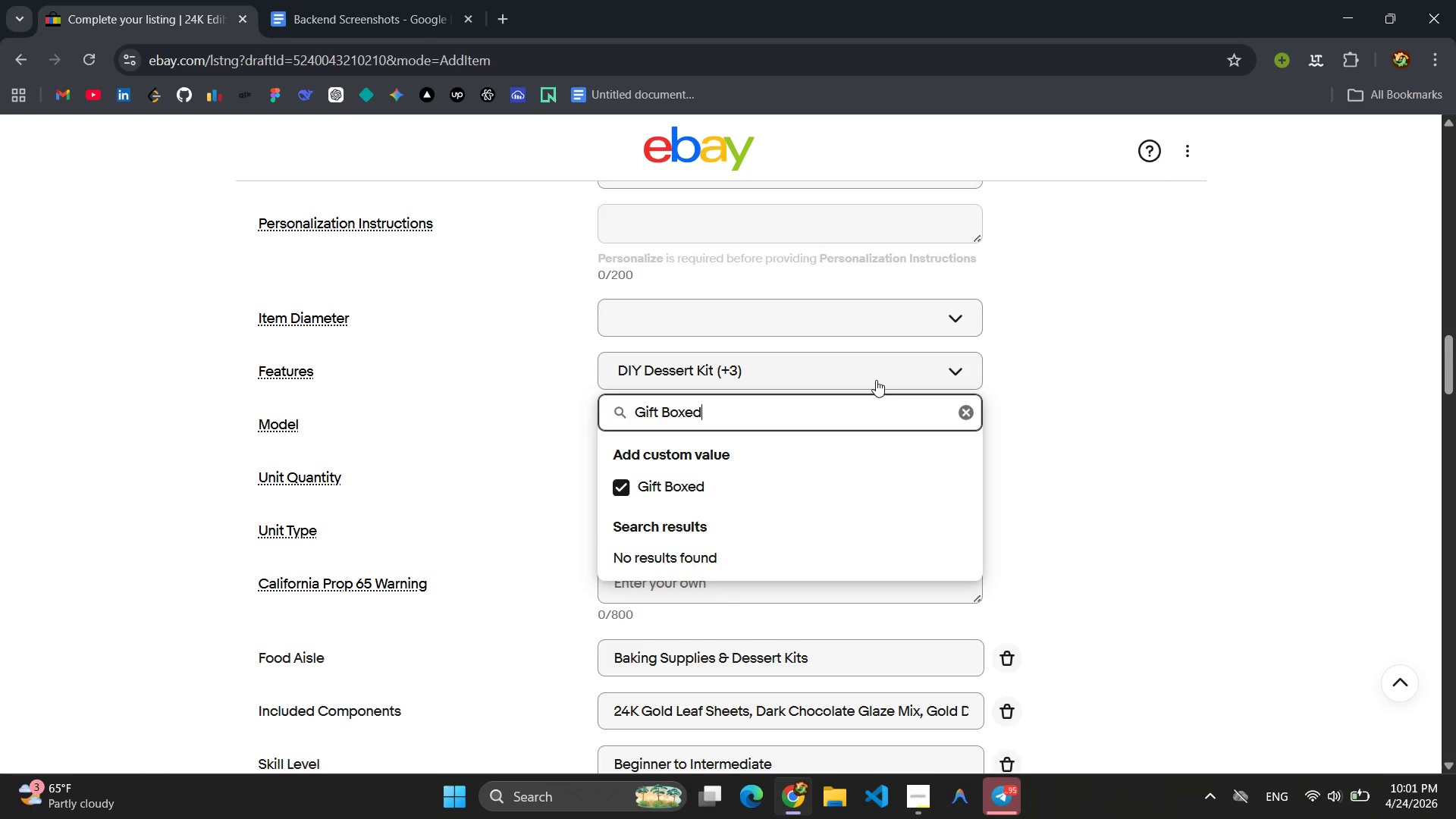 
left_click([1117, 399])
 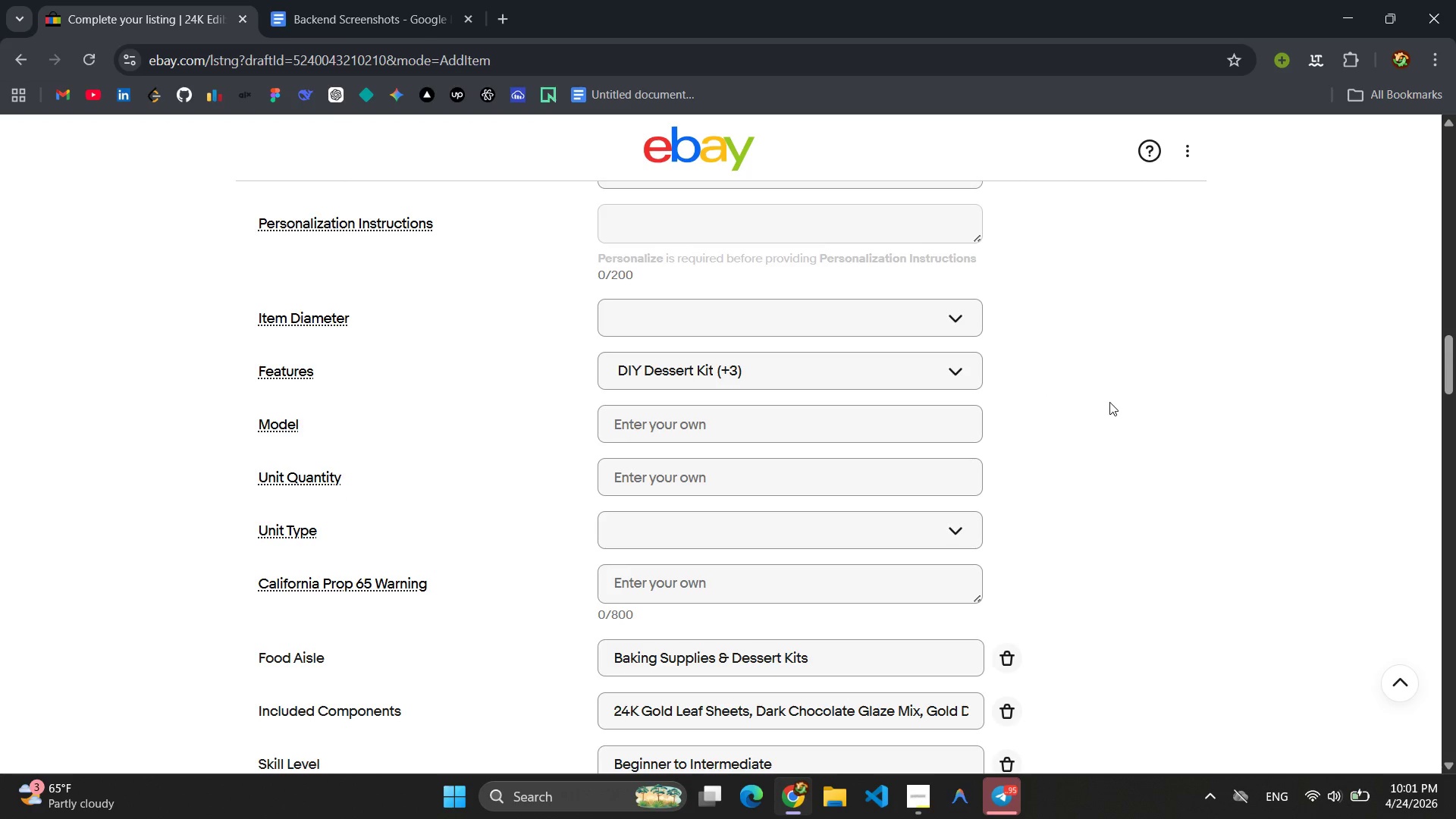 
wait(7.16)
 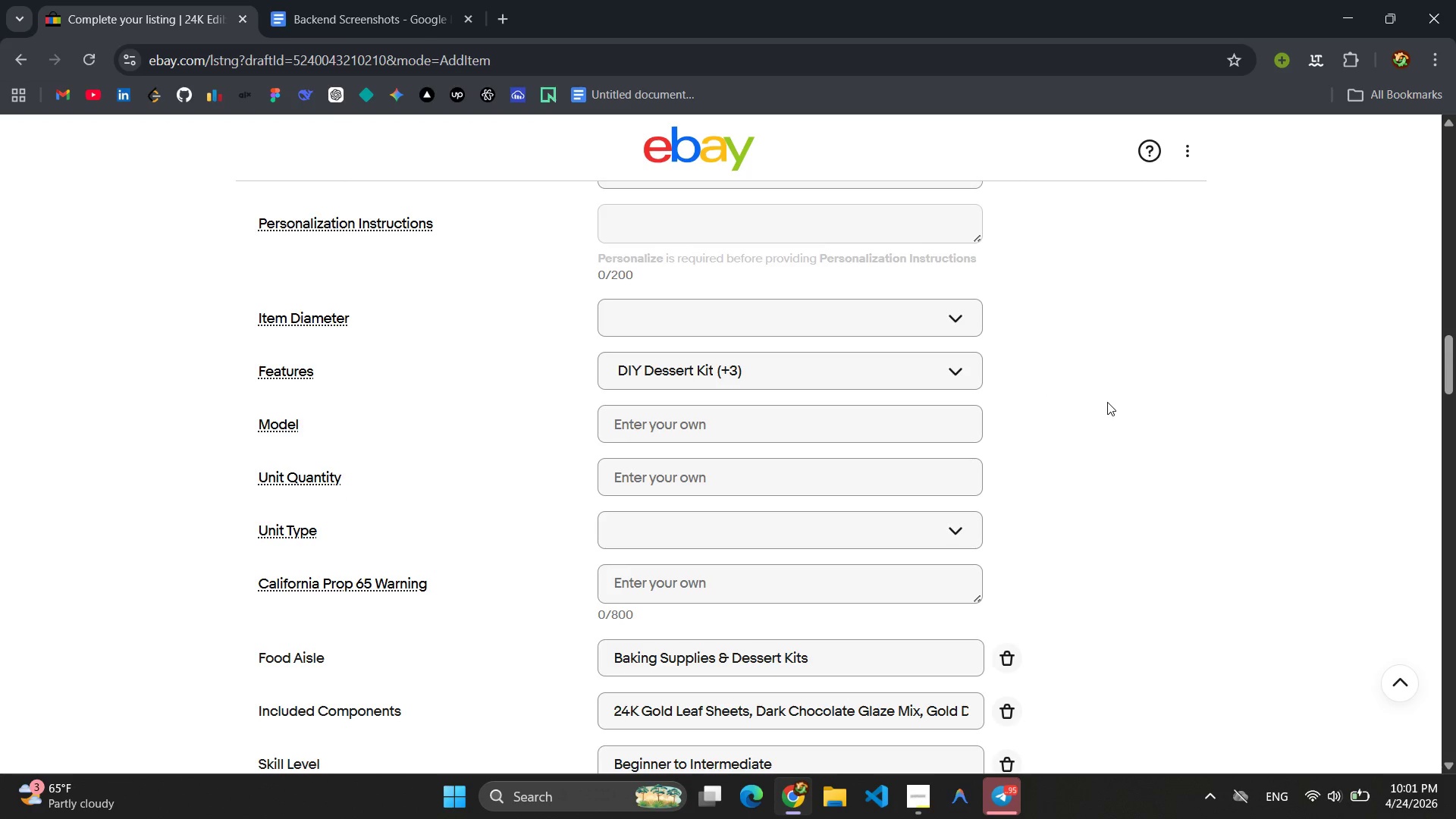 
scroll: coordinate [755, 529], scroll_direction: down, amount: 4.0
 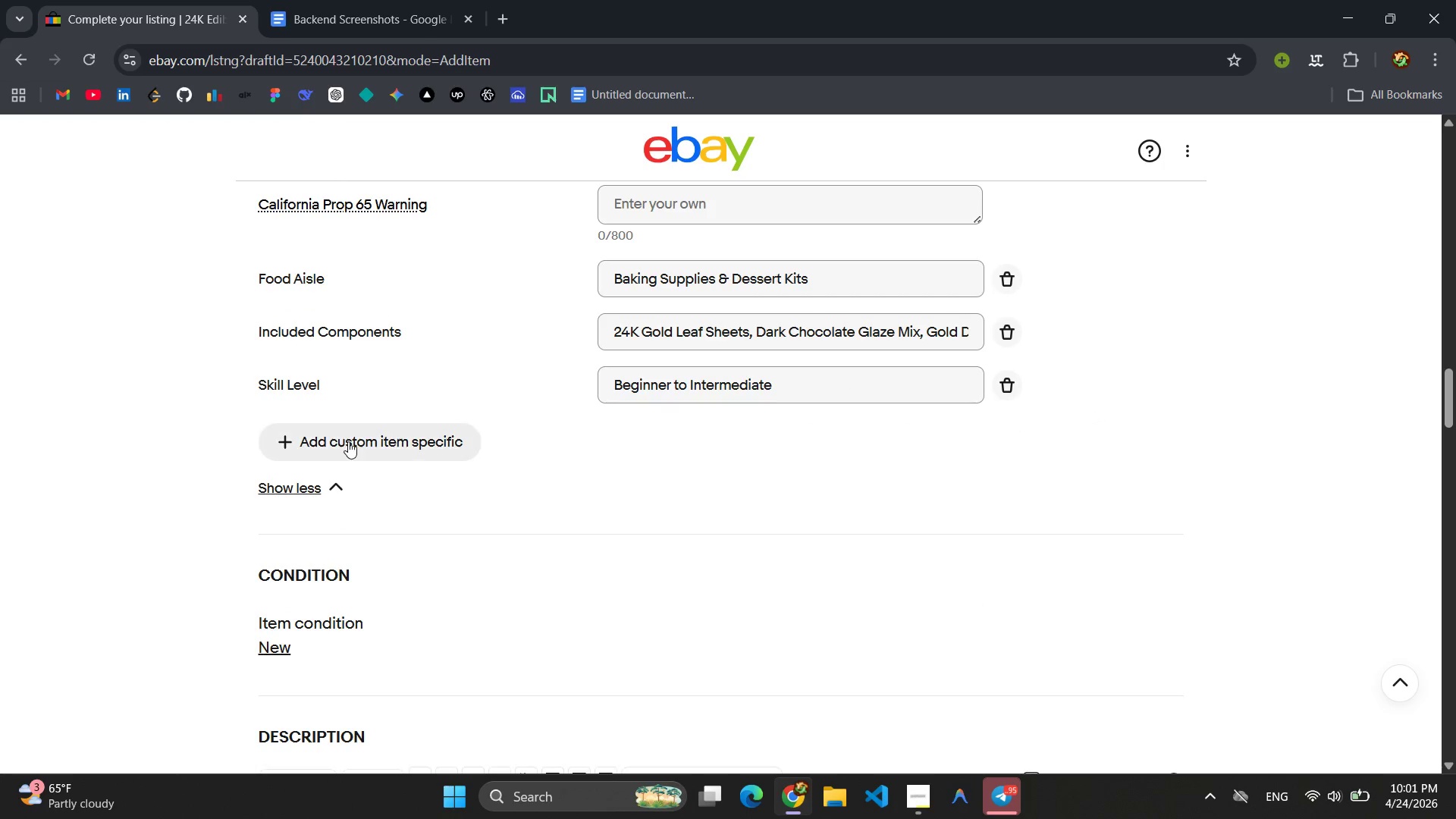 
left_click([347, 441])
 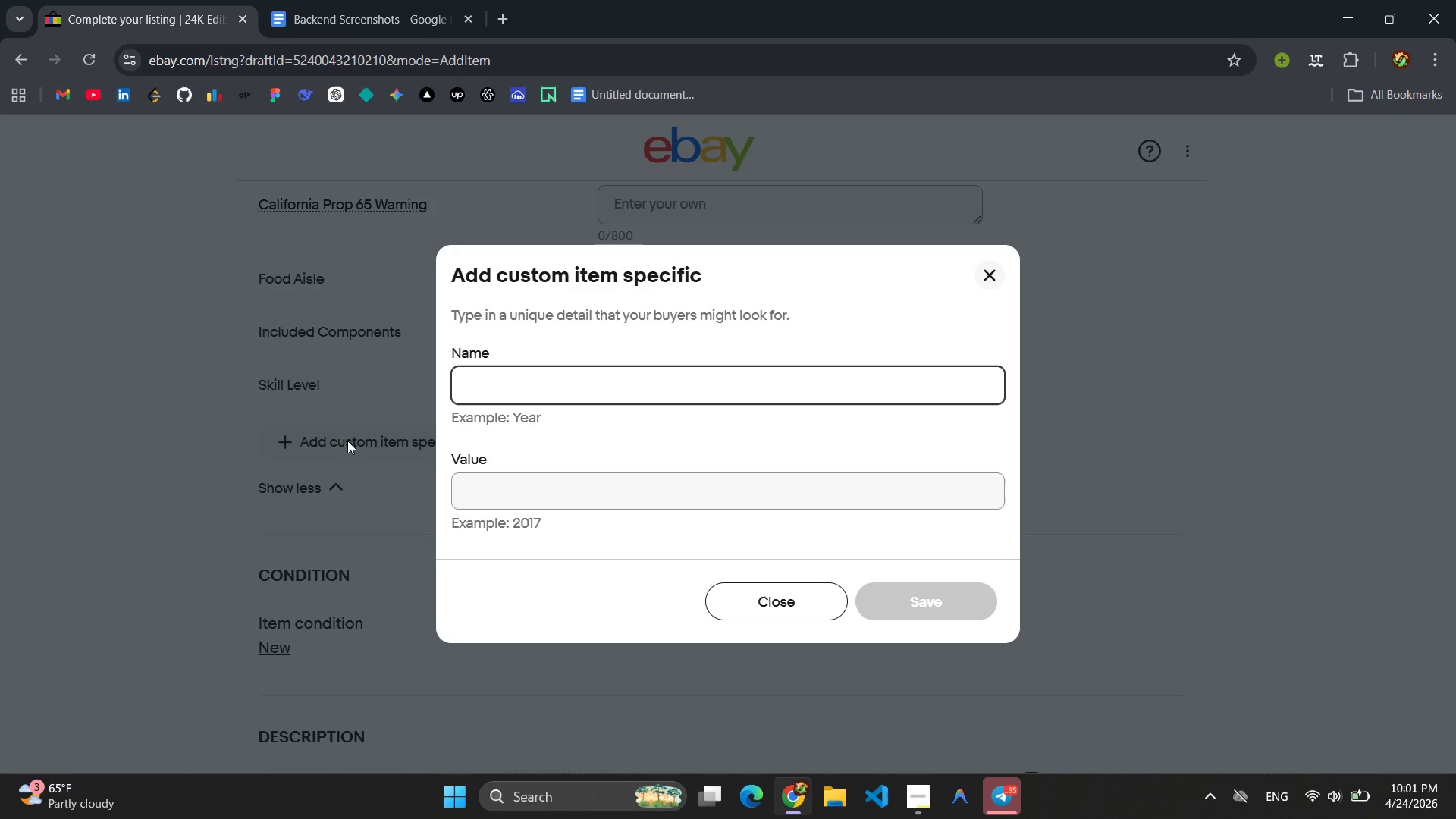 
type(Count)
 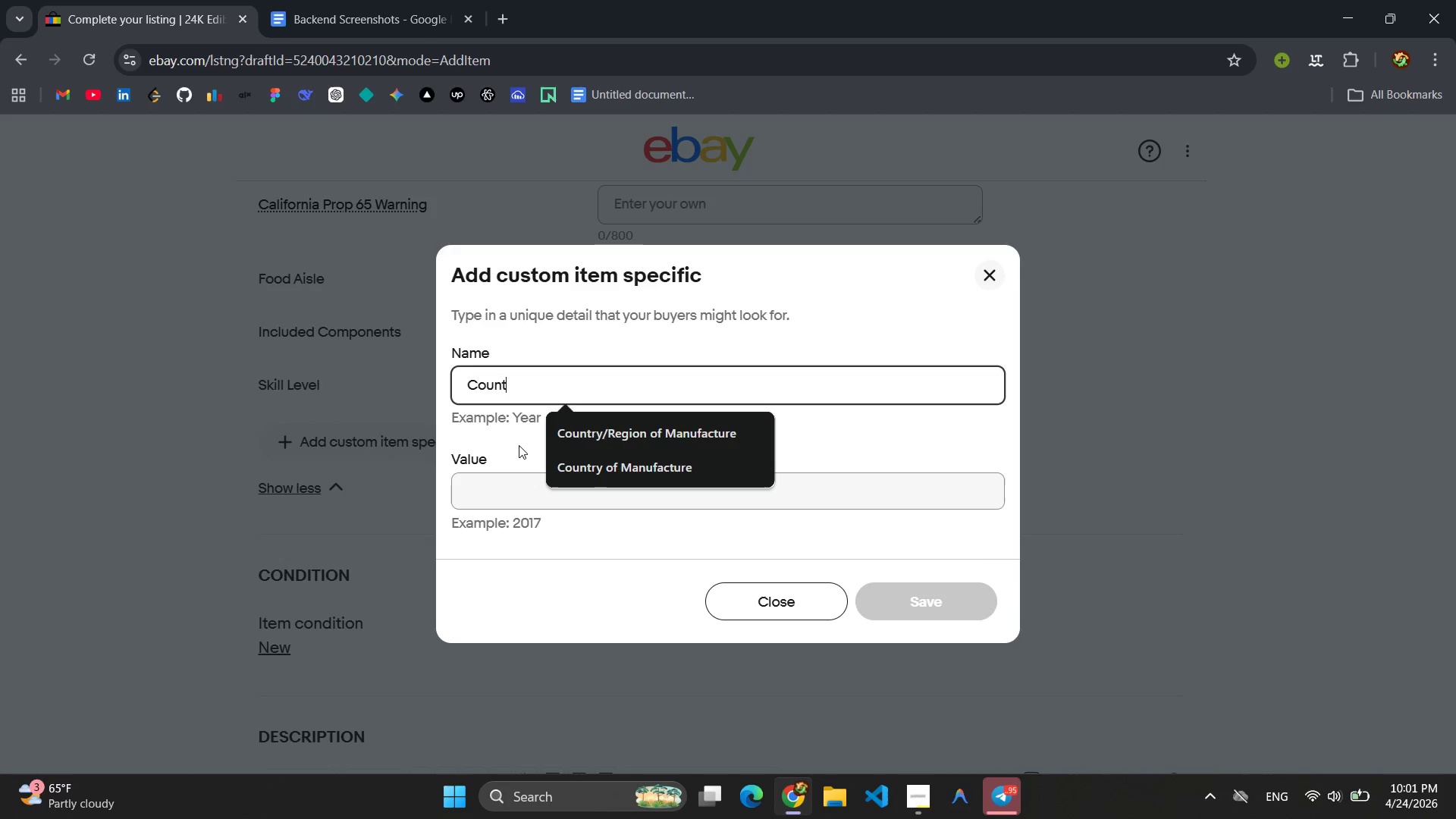 
left_click([606, 435])
 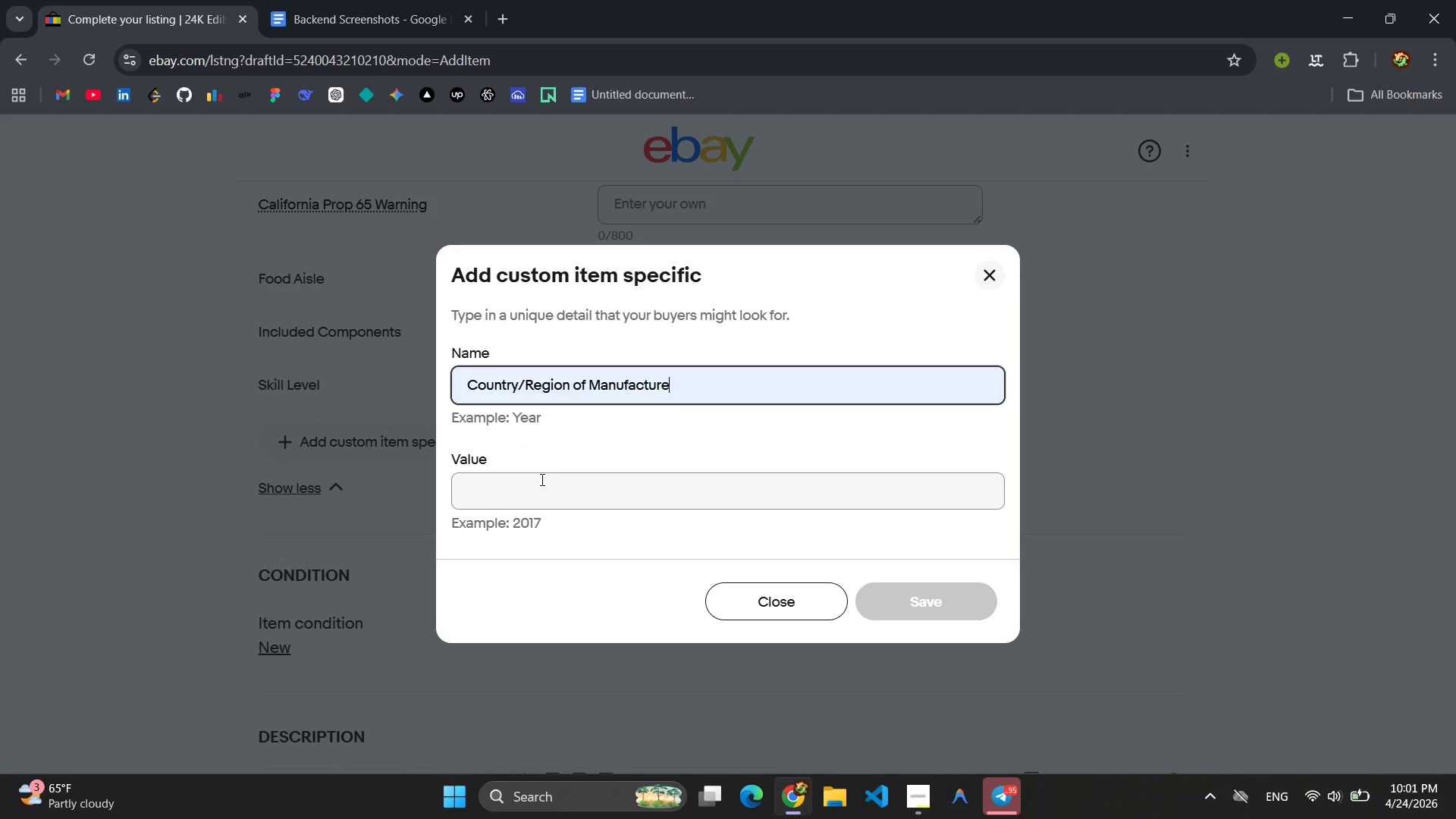 
left_click([541, 479])
 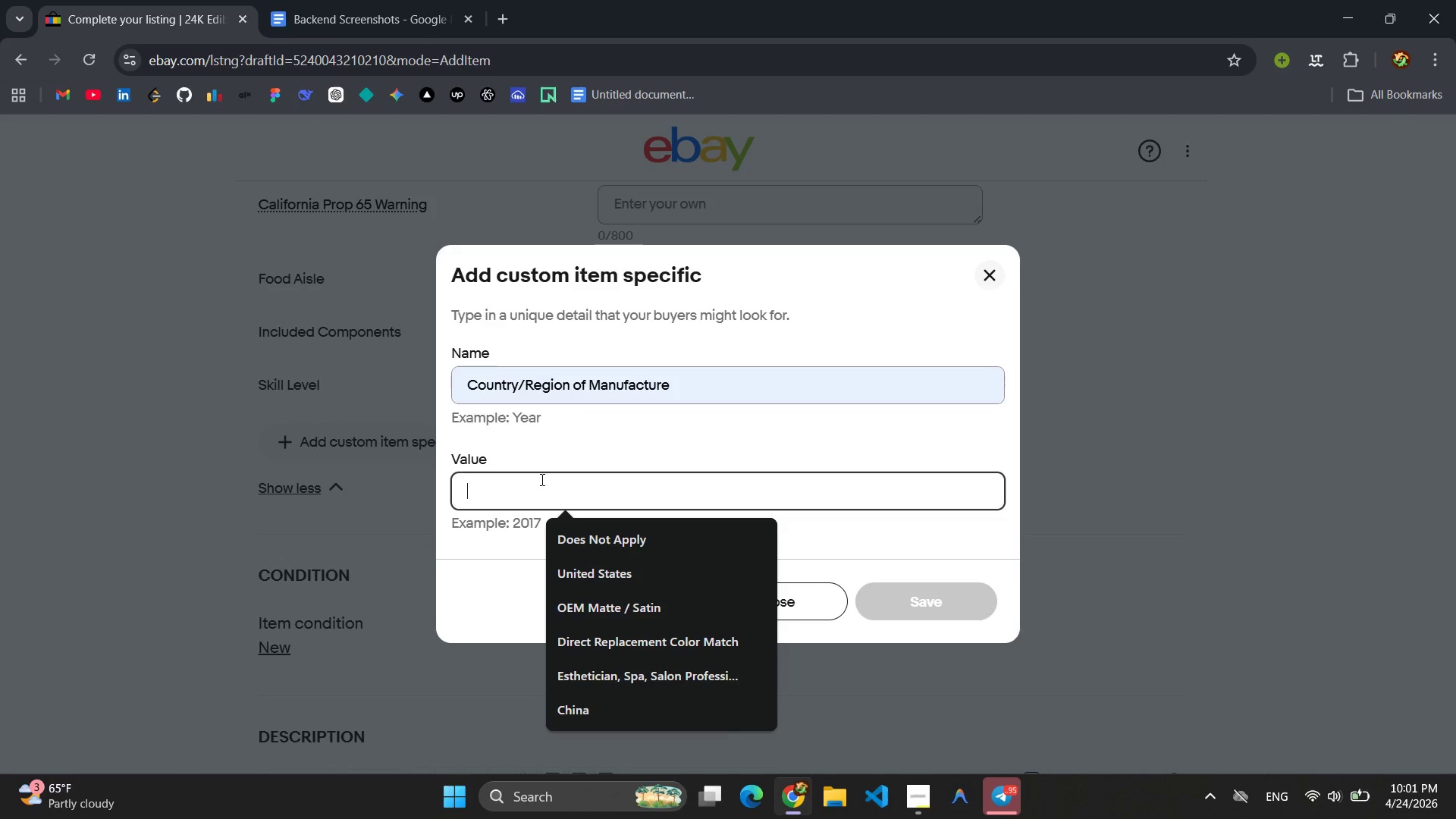 
type(United Kind)
key(Backspace)
type(gdome (Kit Add)
key(Backspace)
key(Backspace)
type(sseb)
key(Backspace)
type(mbled )
key(Backspace)
type())
 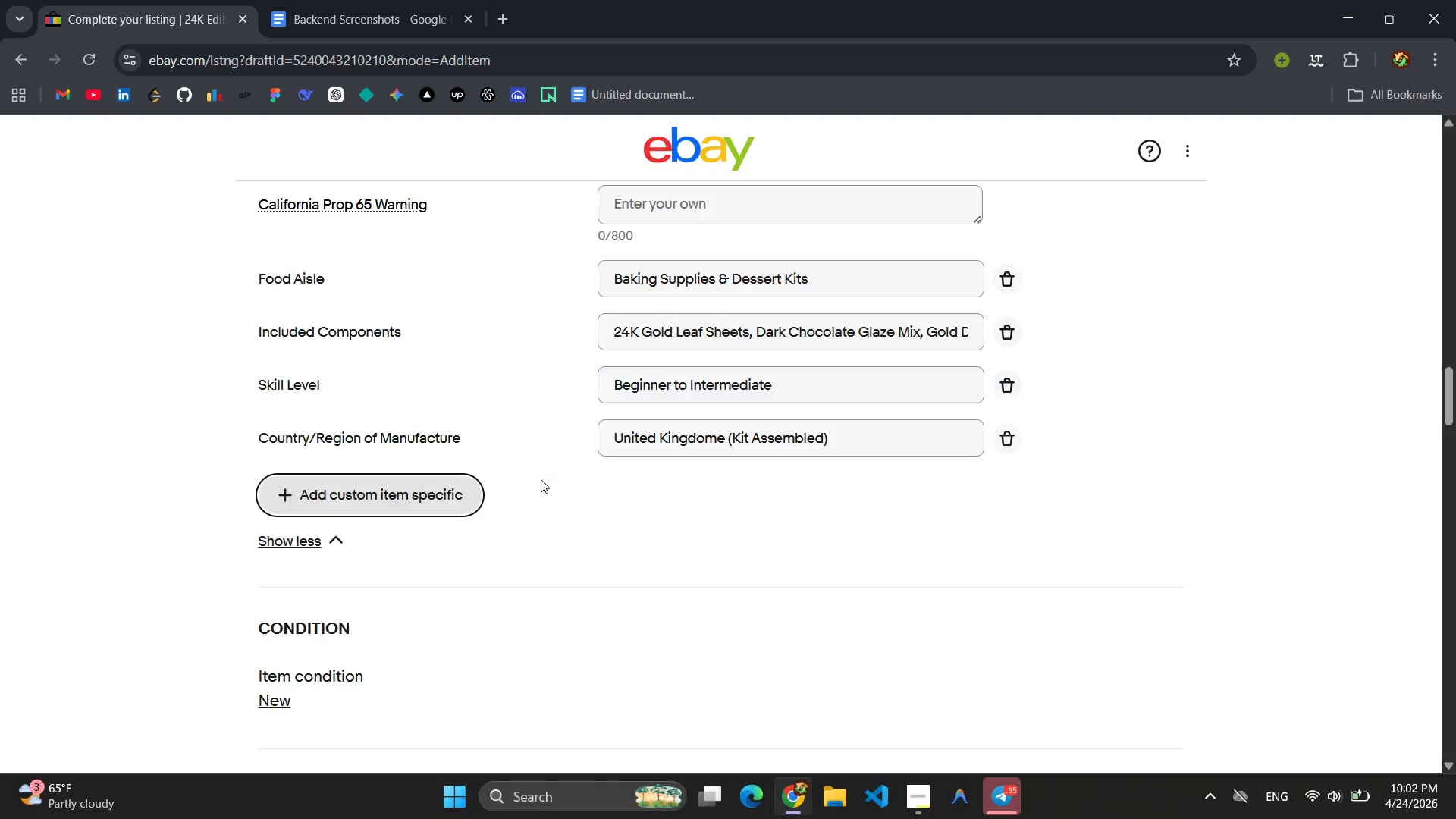 
 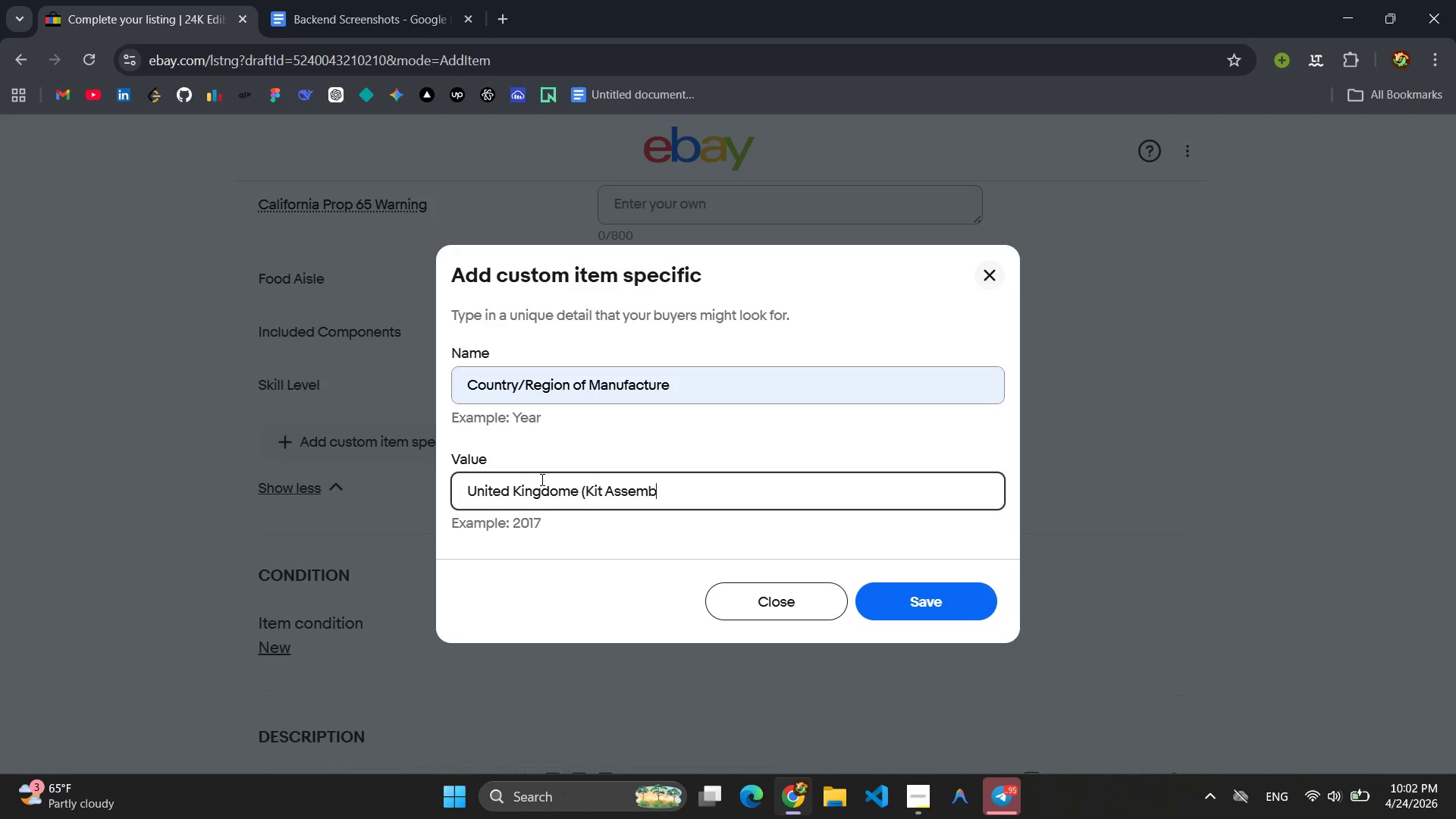 
key(Enter)
 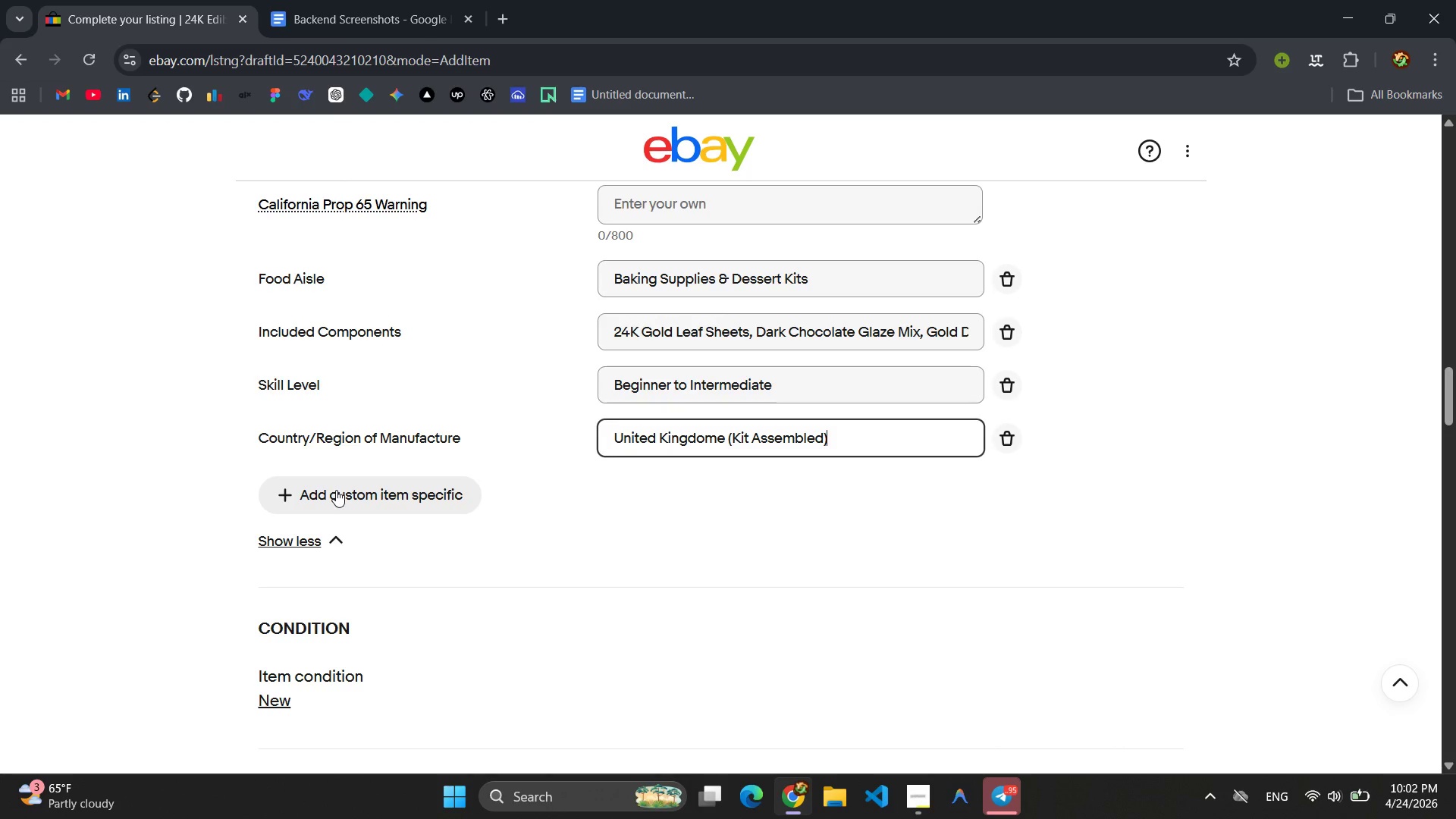 
left_click([336, 490])
 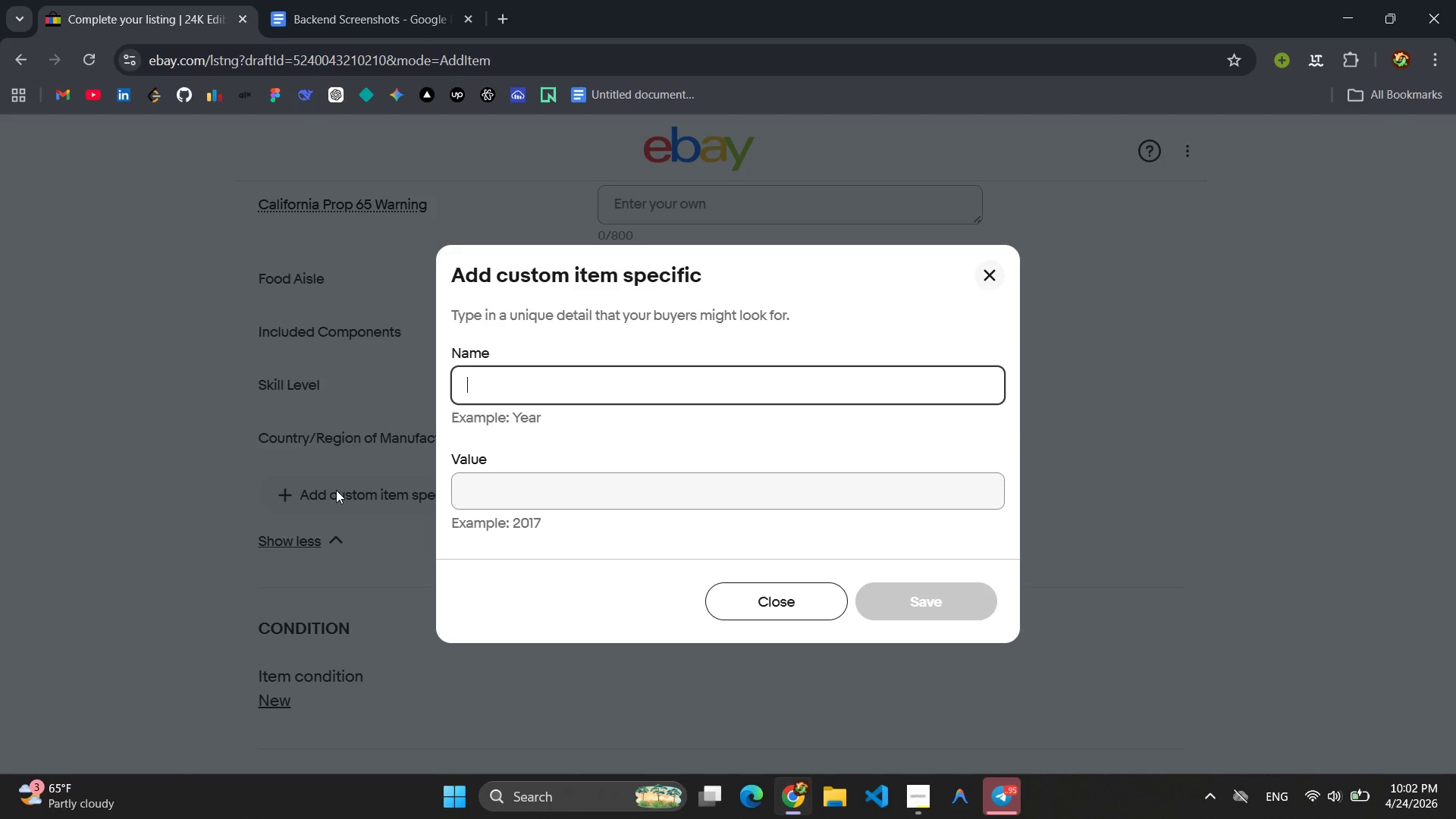 
type(Shelf Life)
 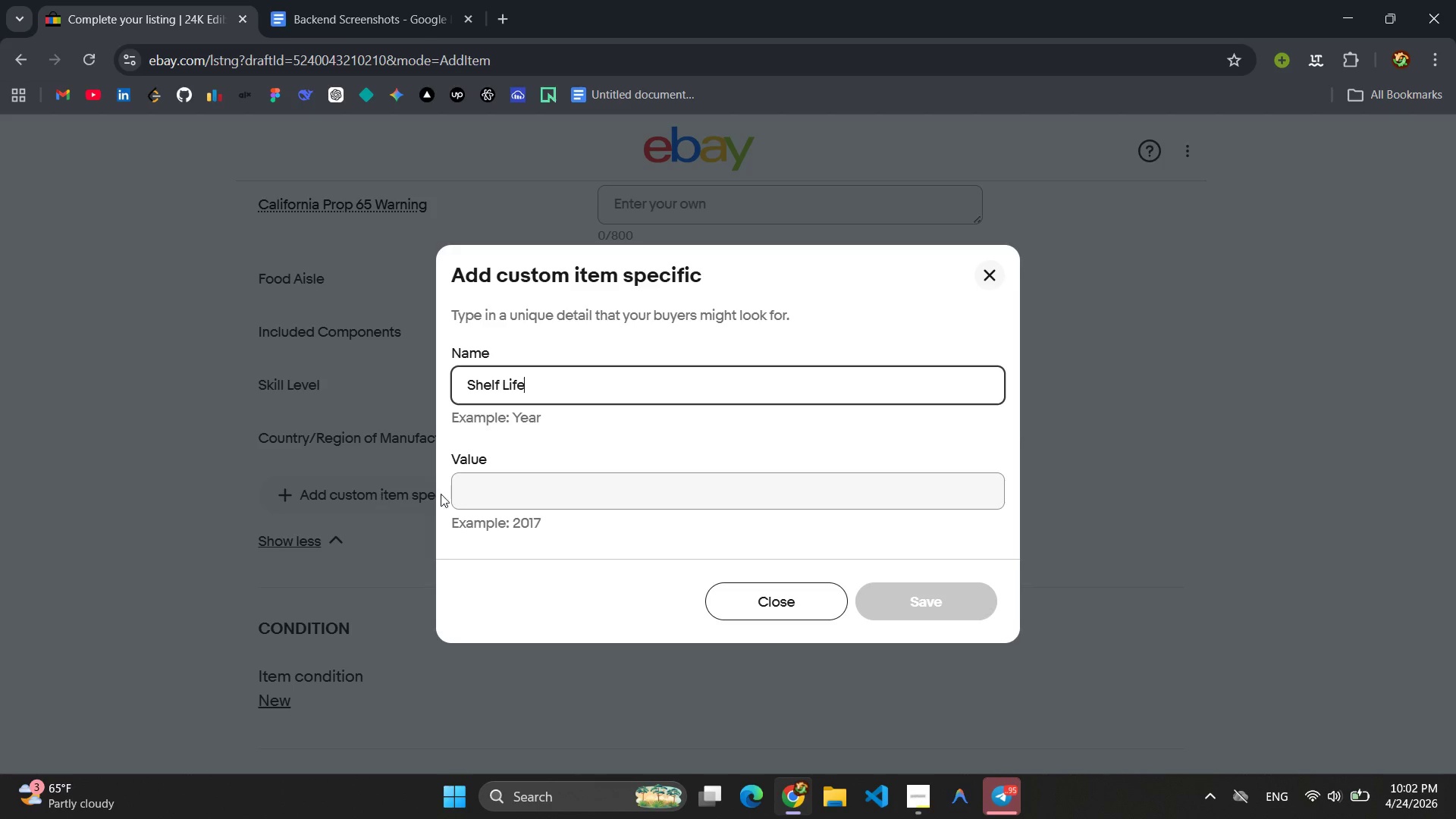 
left_click([572, 499])
 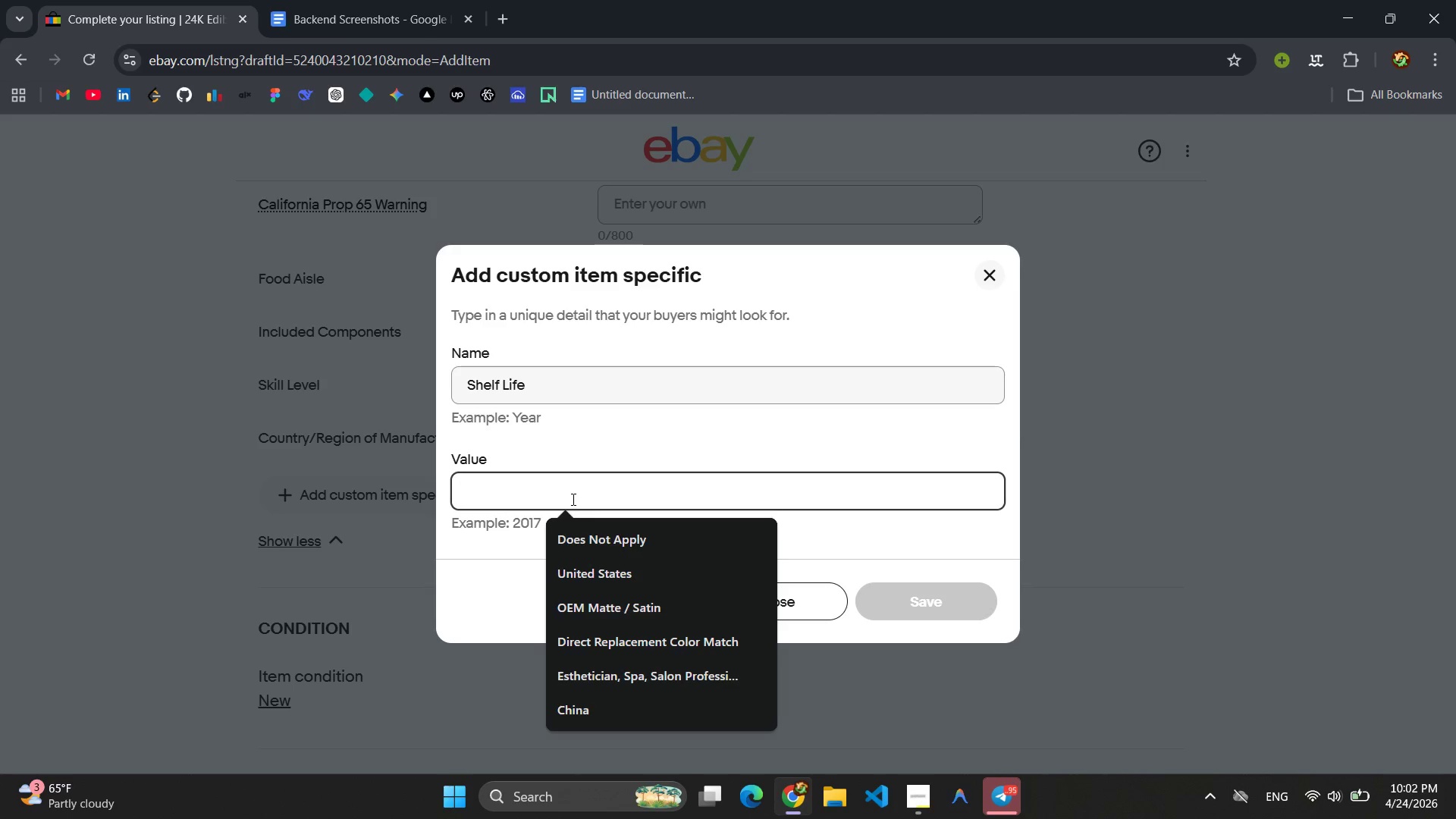 
type(^ )
key(Backspace)
key(Backspace)
type(6 month[Mute])
 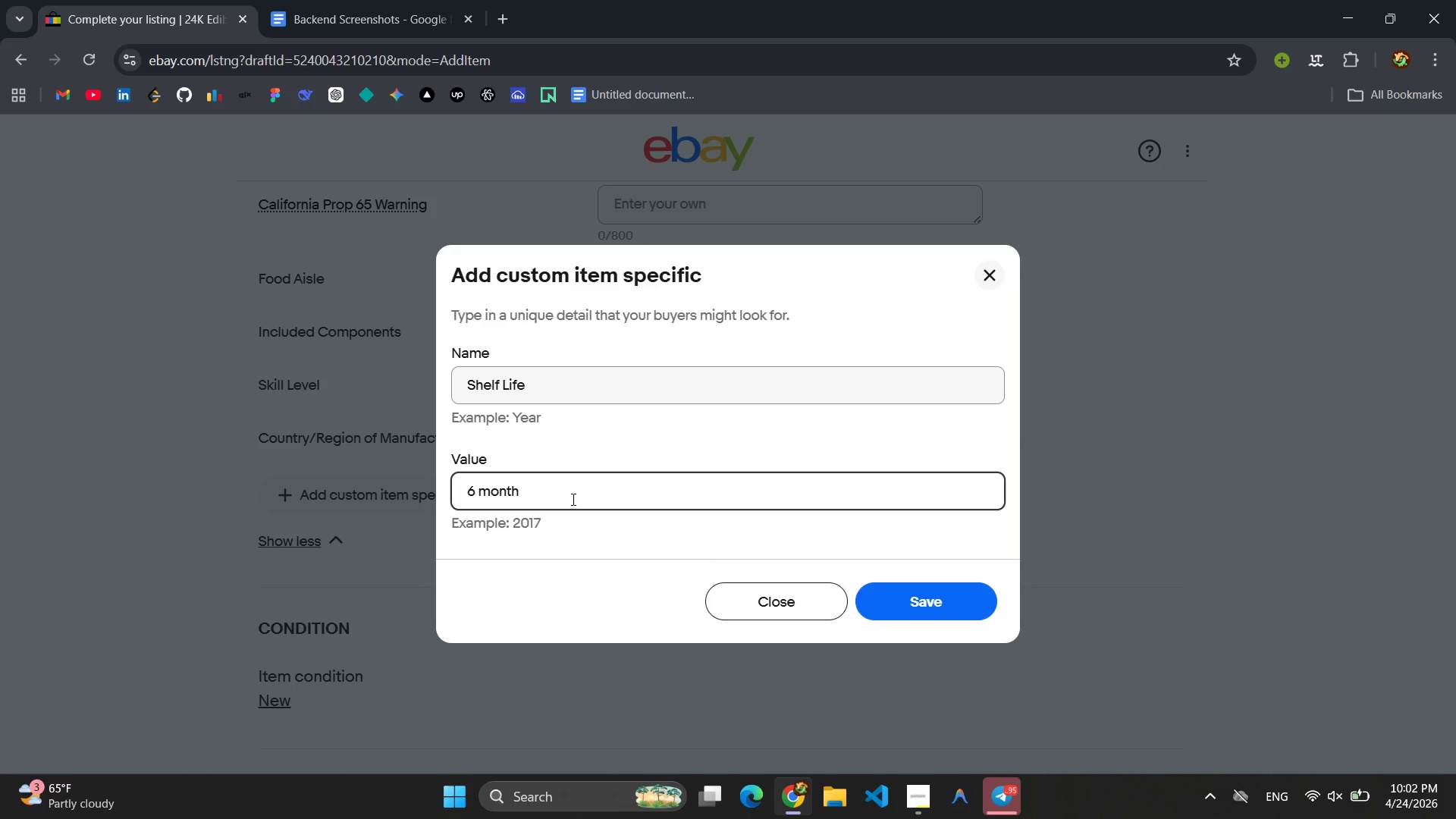 
type([Mute]s form[Mute])
key(Backspace)
key(Backspace)
key(Backspace)
type(rom shippin date)
key(Backspace)
type(a)
 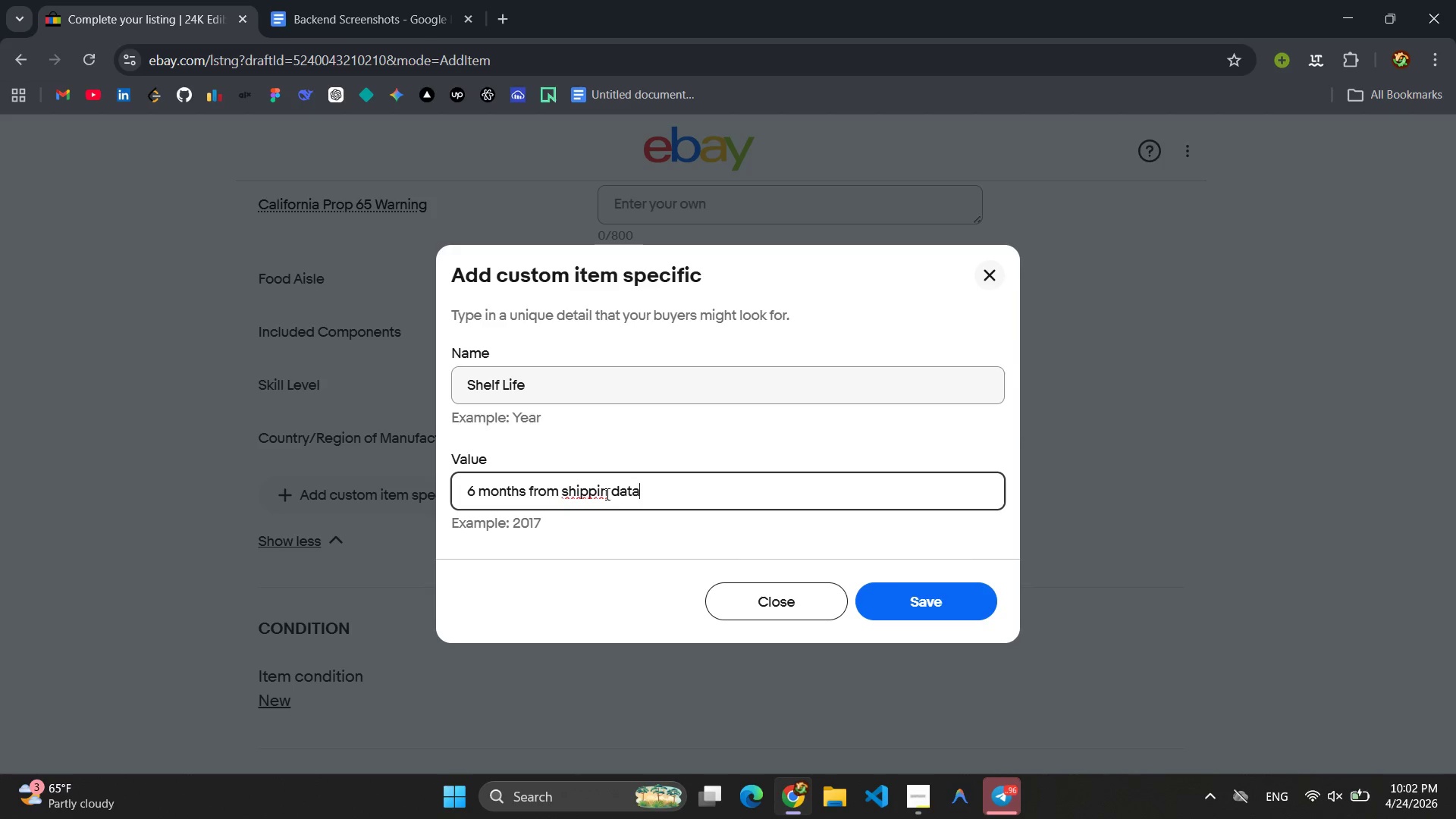 
left_click([607, 489])
 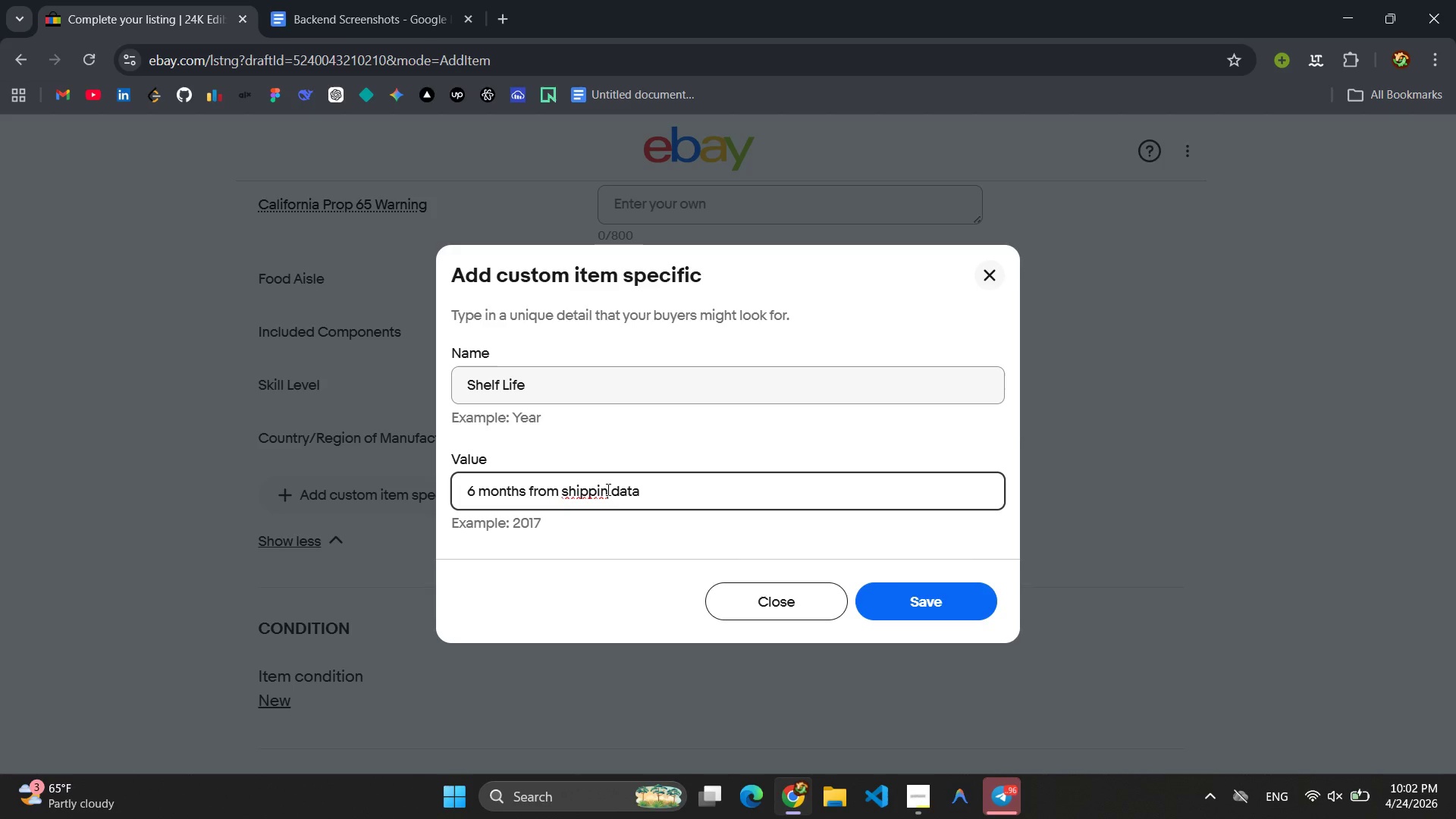 
key(G)
 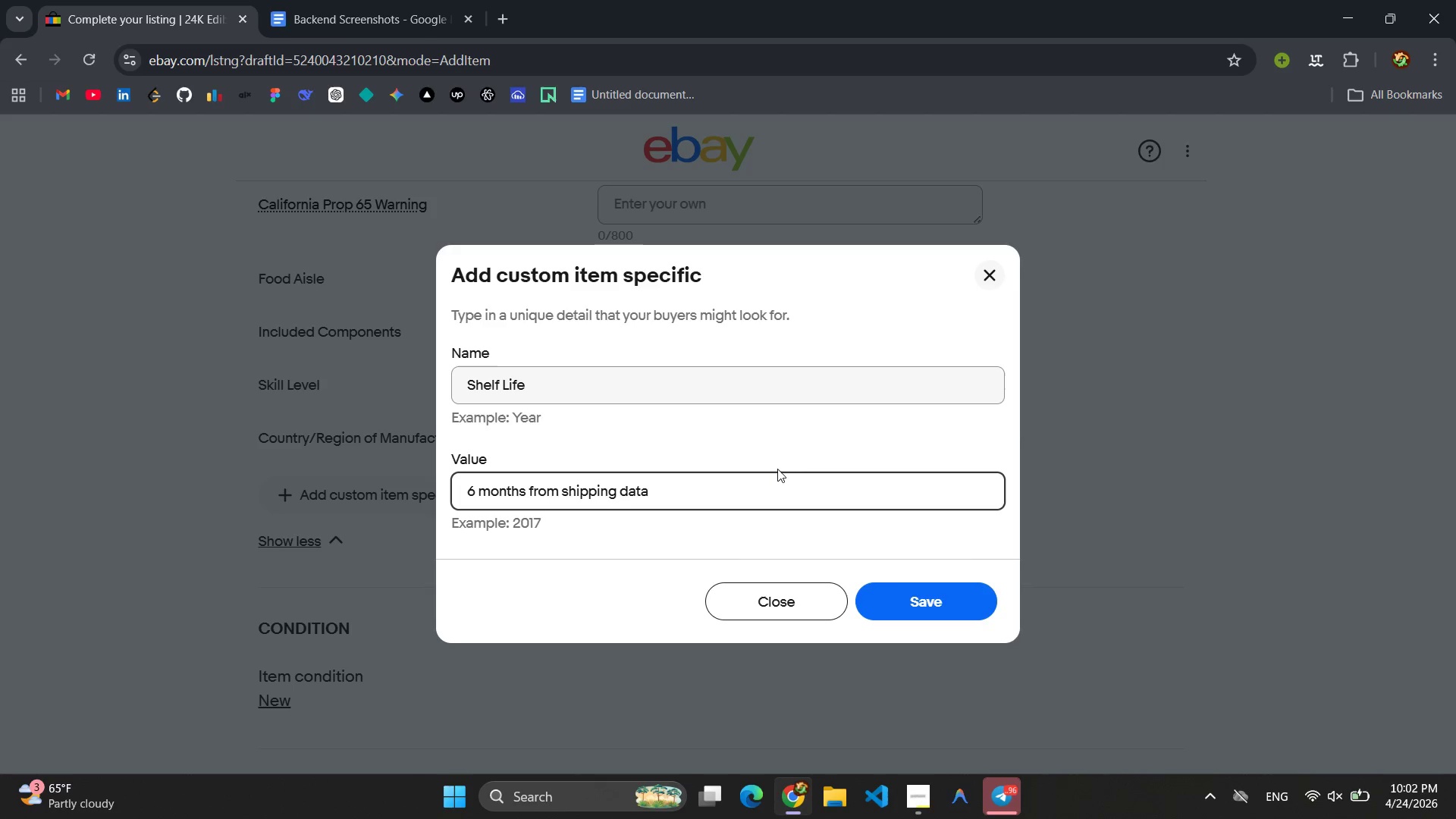 
left_click([753, 494])
 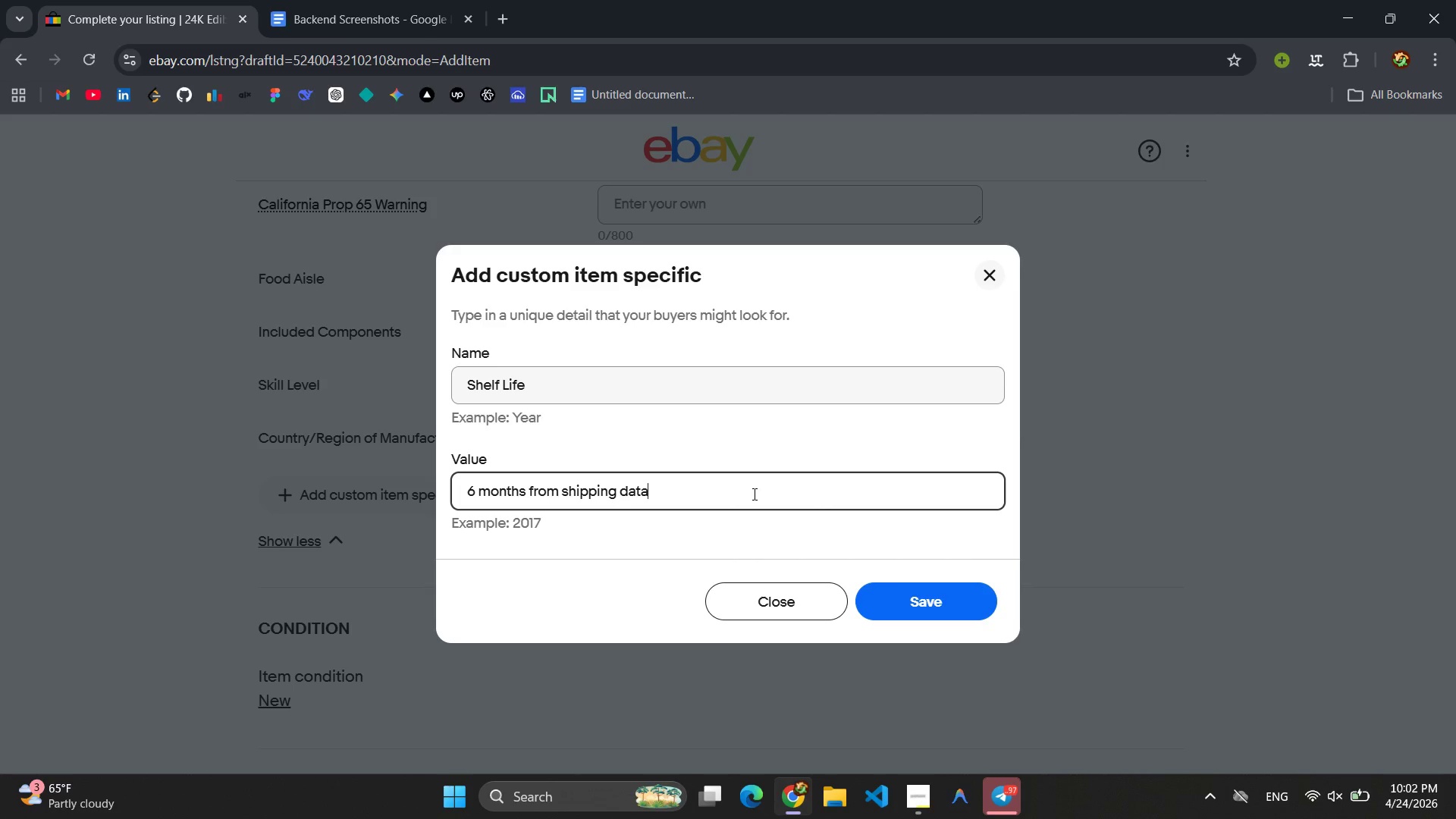 
key(Mute)
 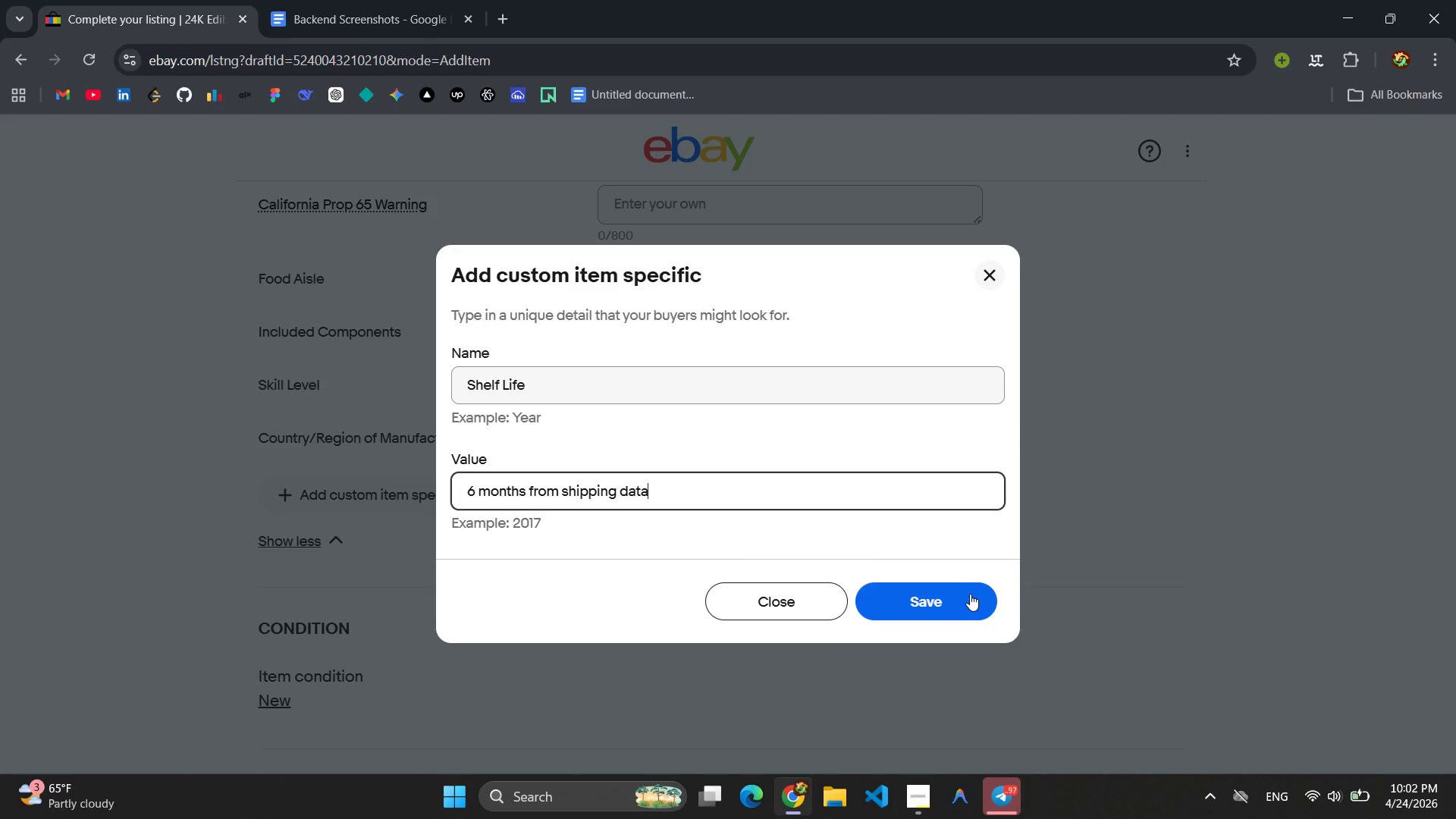 
wait(10.84)
 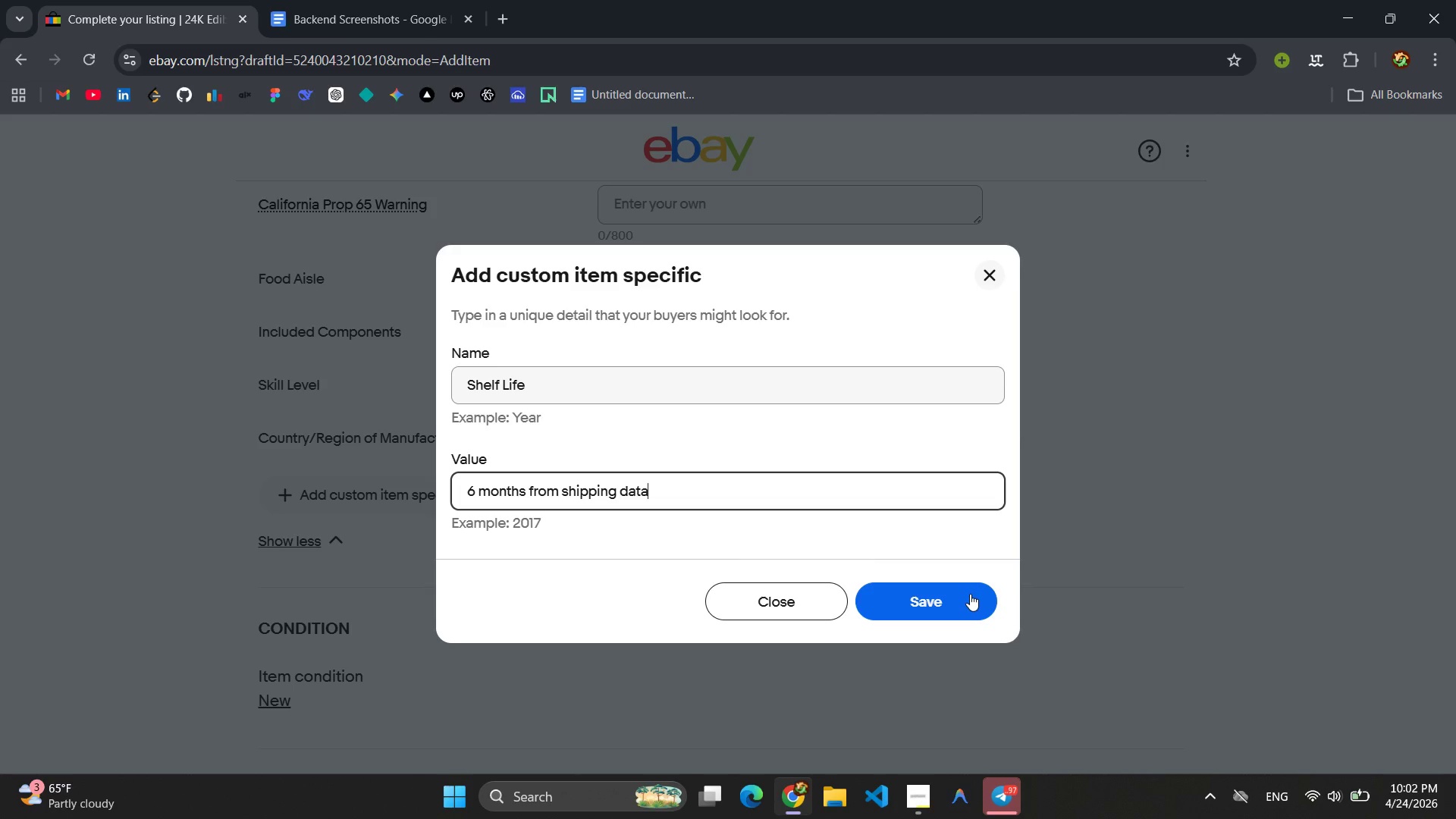 
left_click([970, 594])
 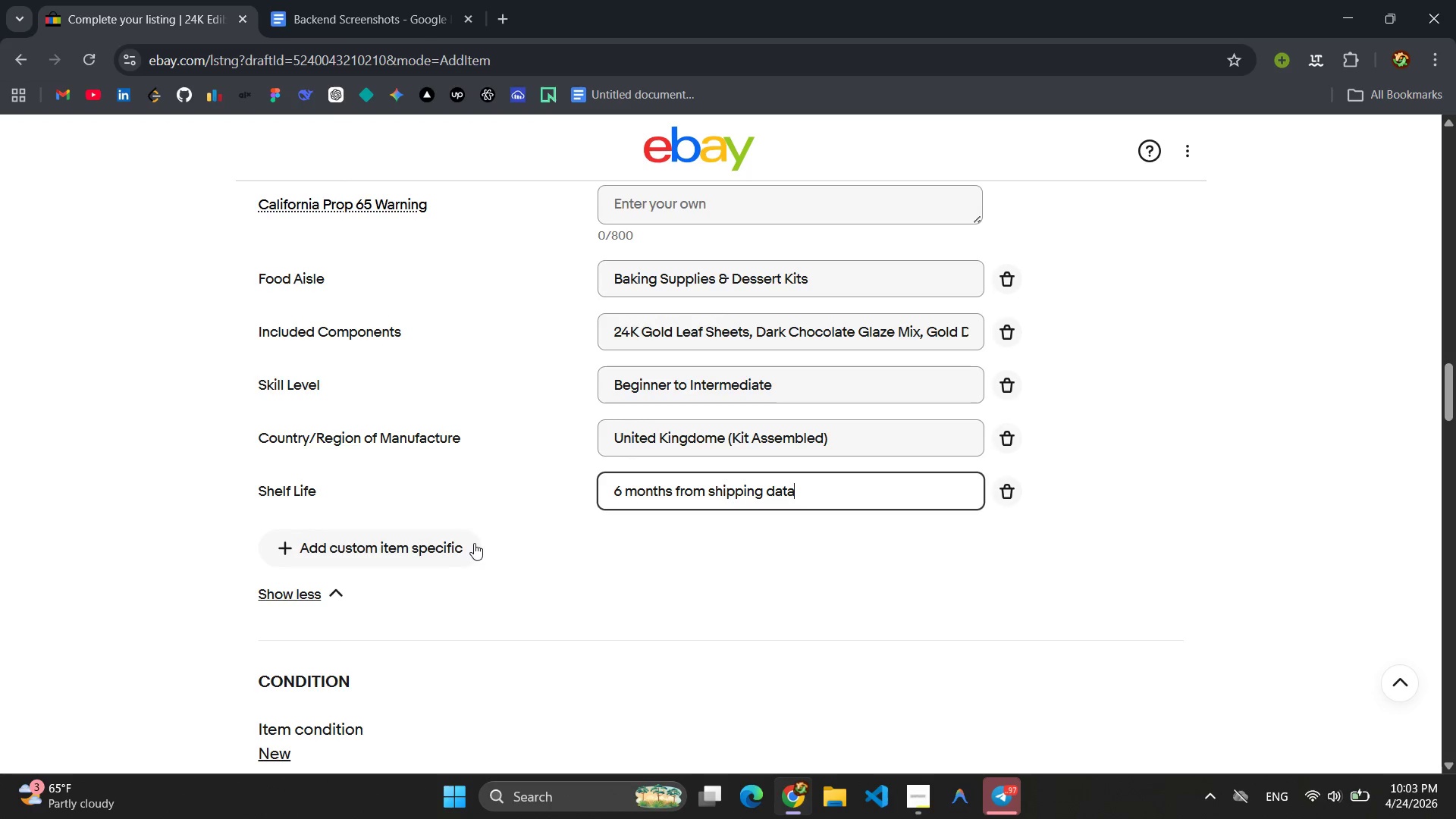 
left_click([457, 542])
 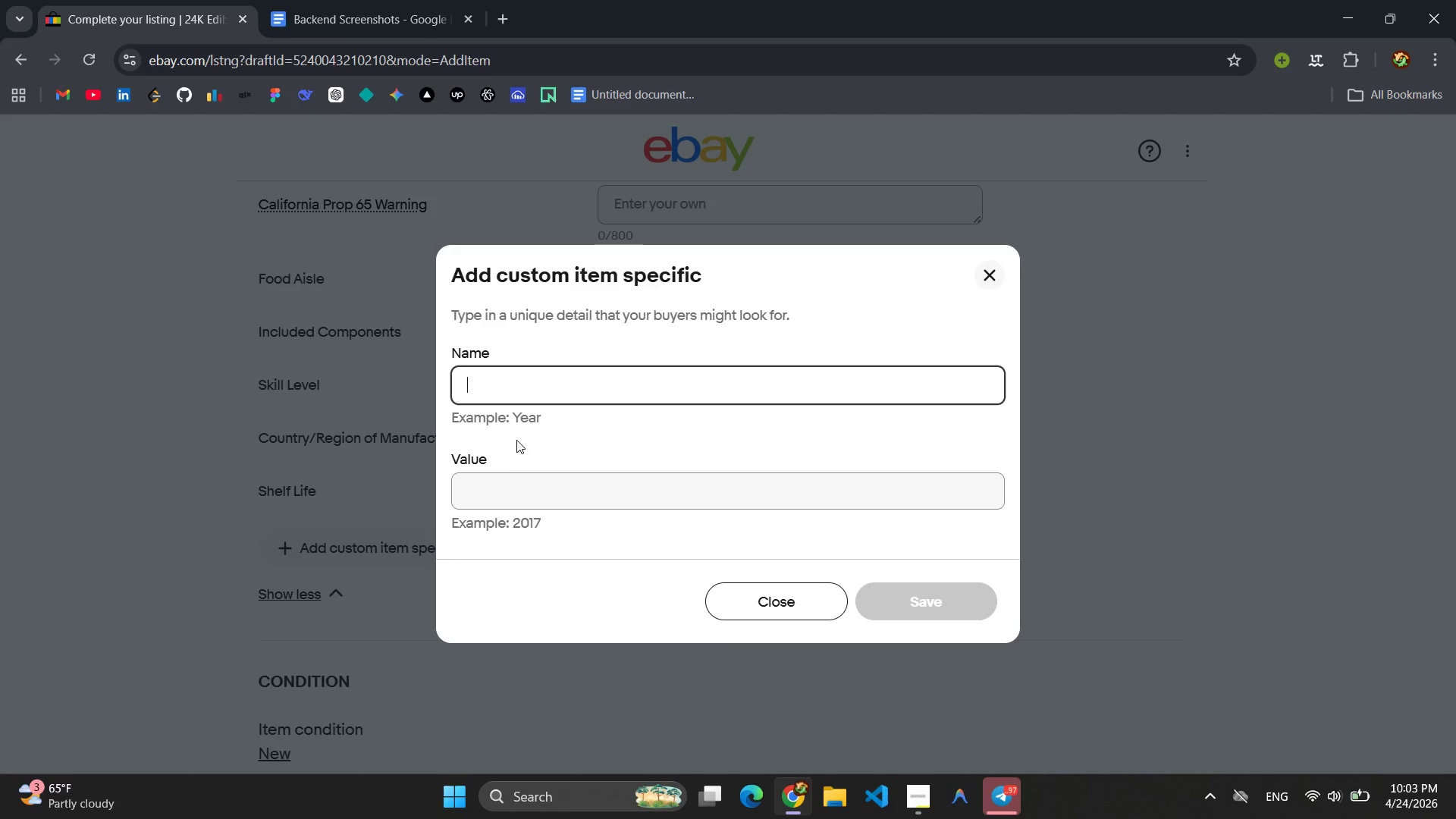 
type(Weight)
 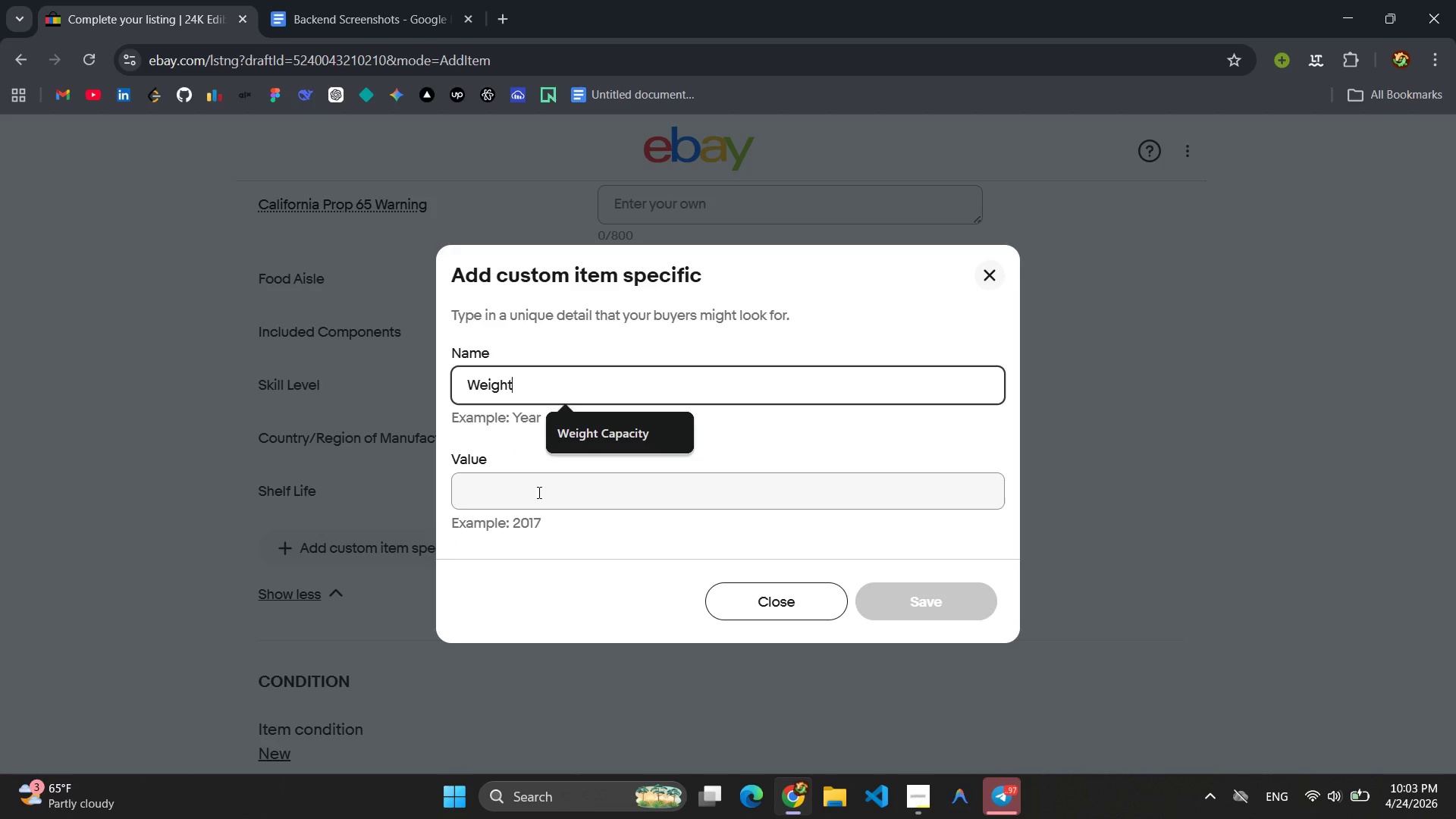 
left_click([523, 497])
 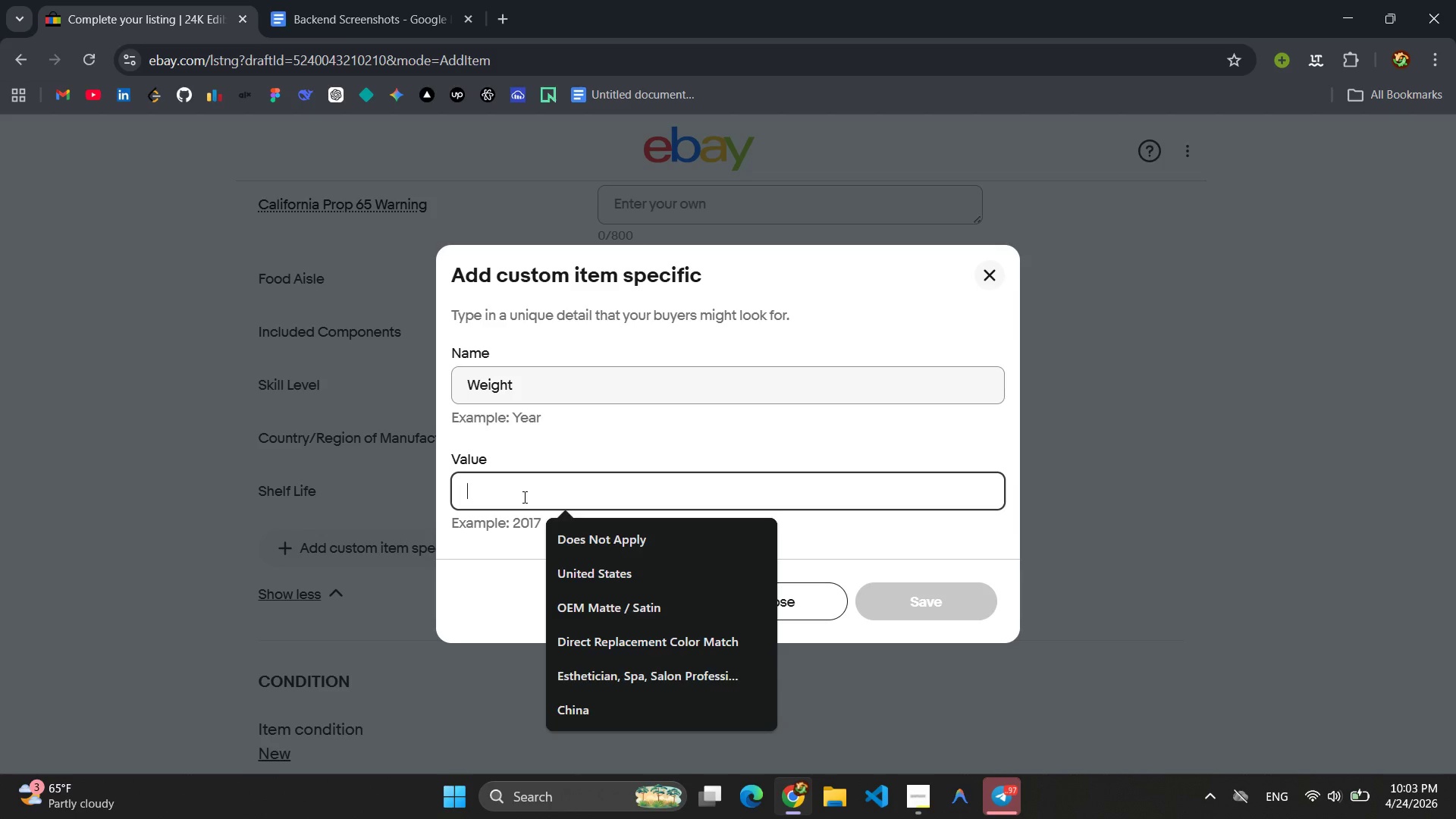 
type(1.2 Ilb)
key(Backspace)
key(Backspace)
type(b)
 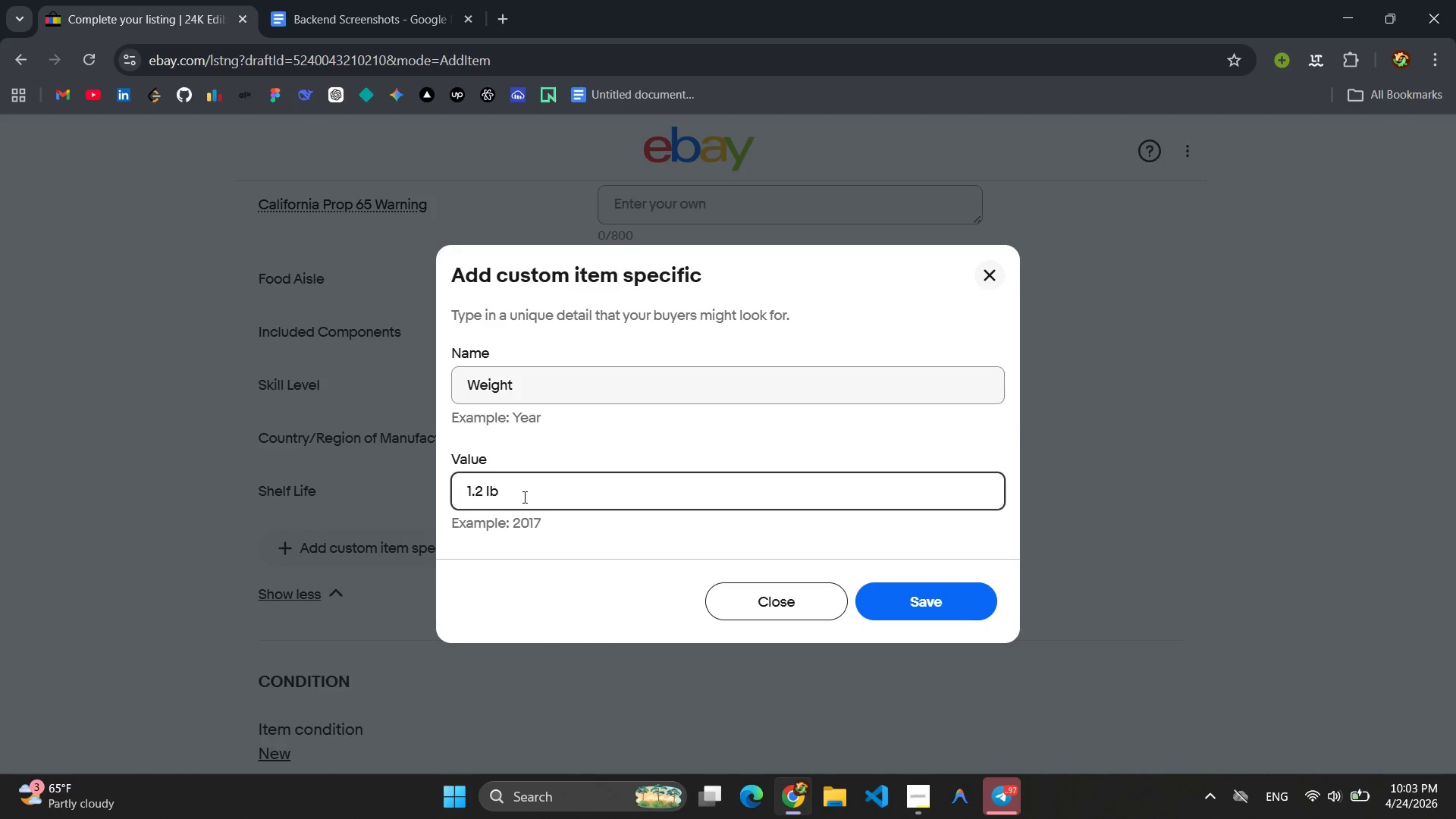 
key(Enter)
 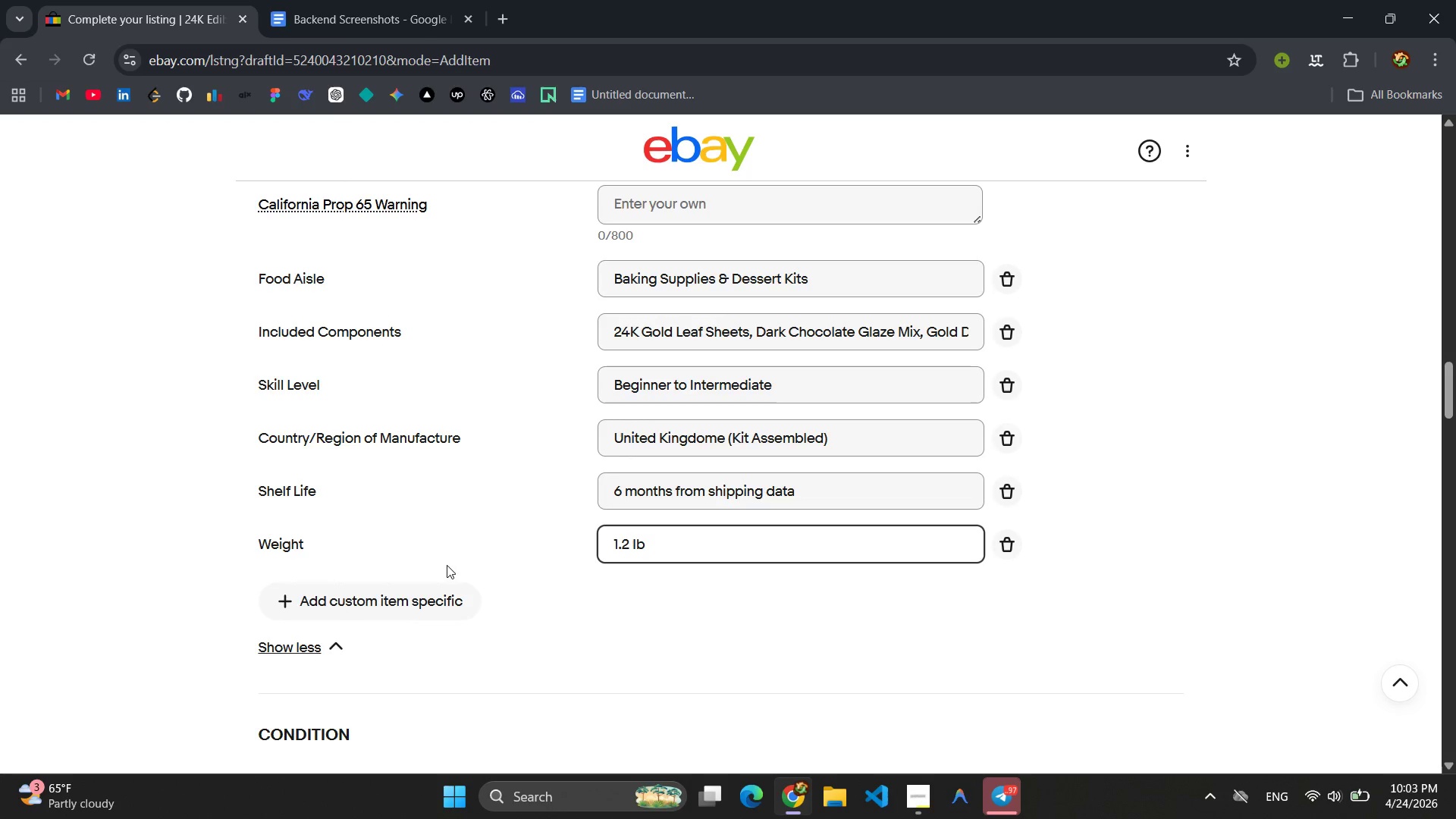 
left_click([408, 601])
 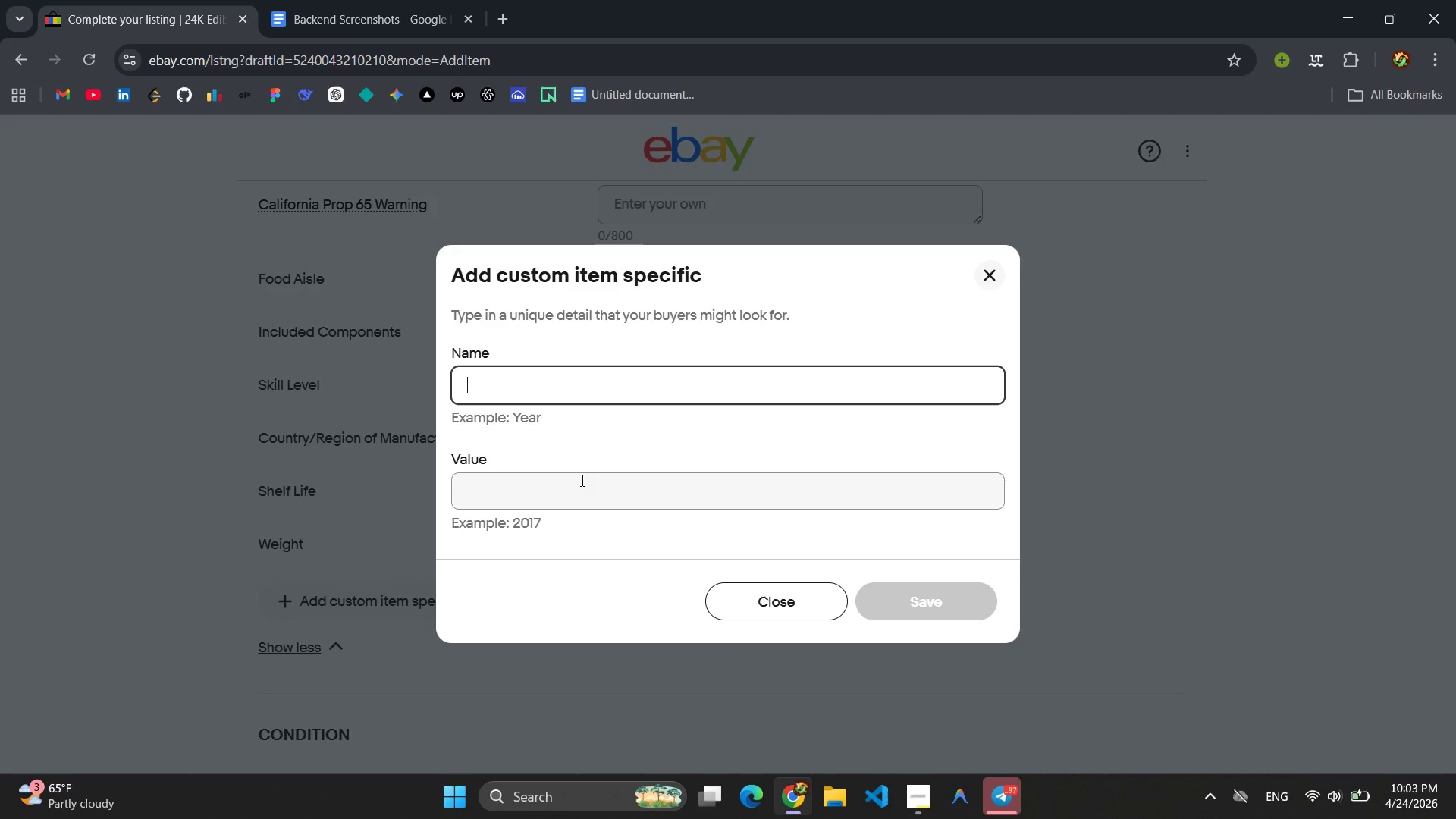 
type(MPN)
 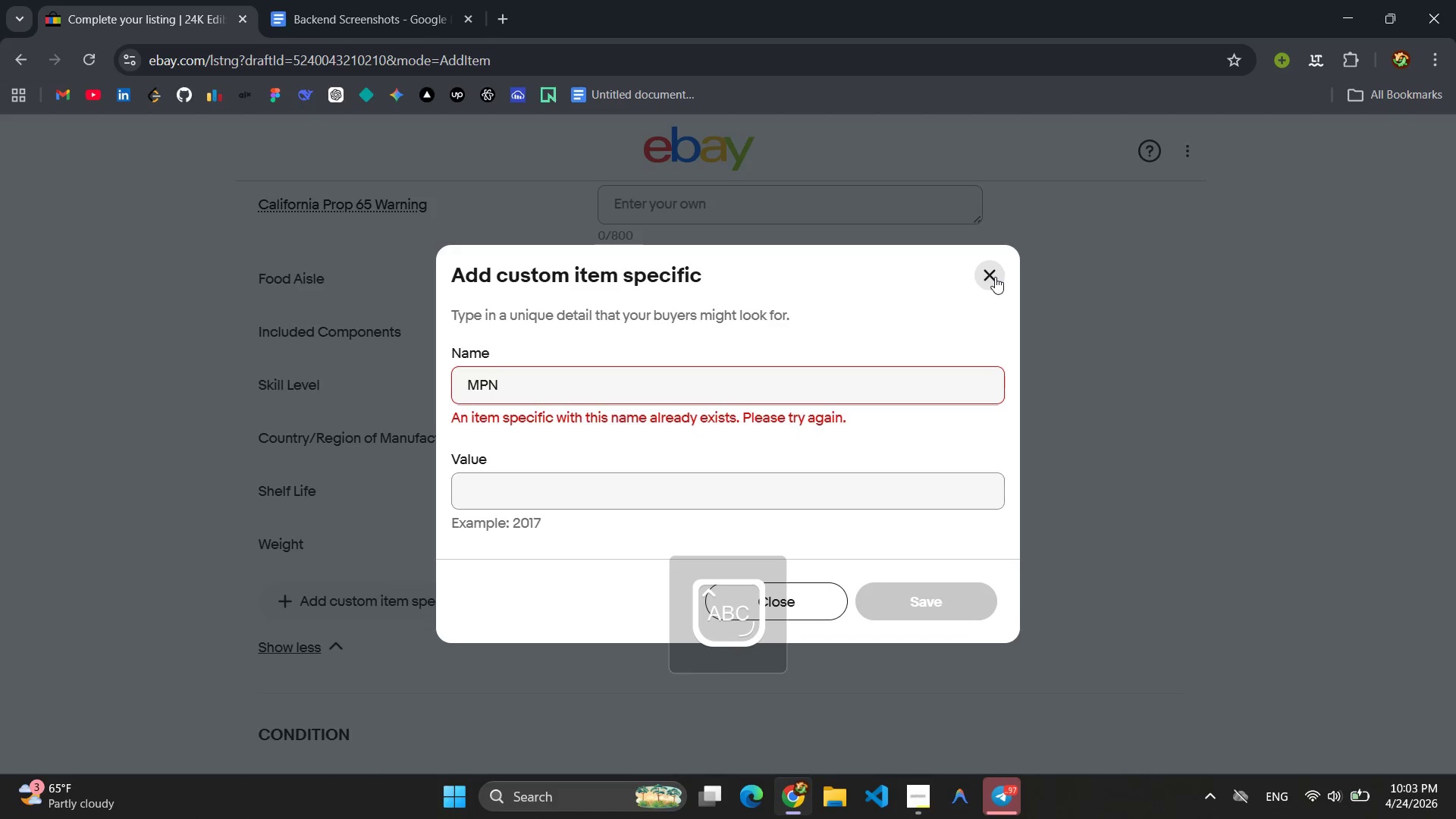 
scroll: coordinate [564, 492], scroll_direction: up, amount: 16.0
 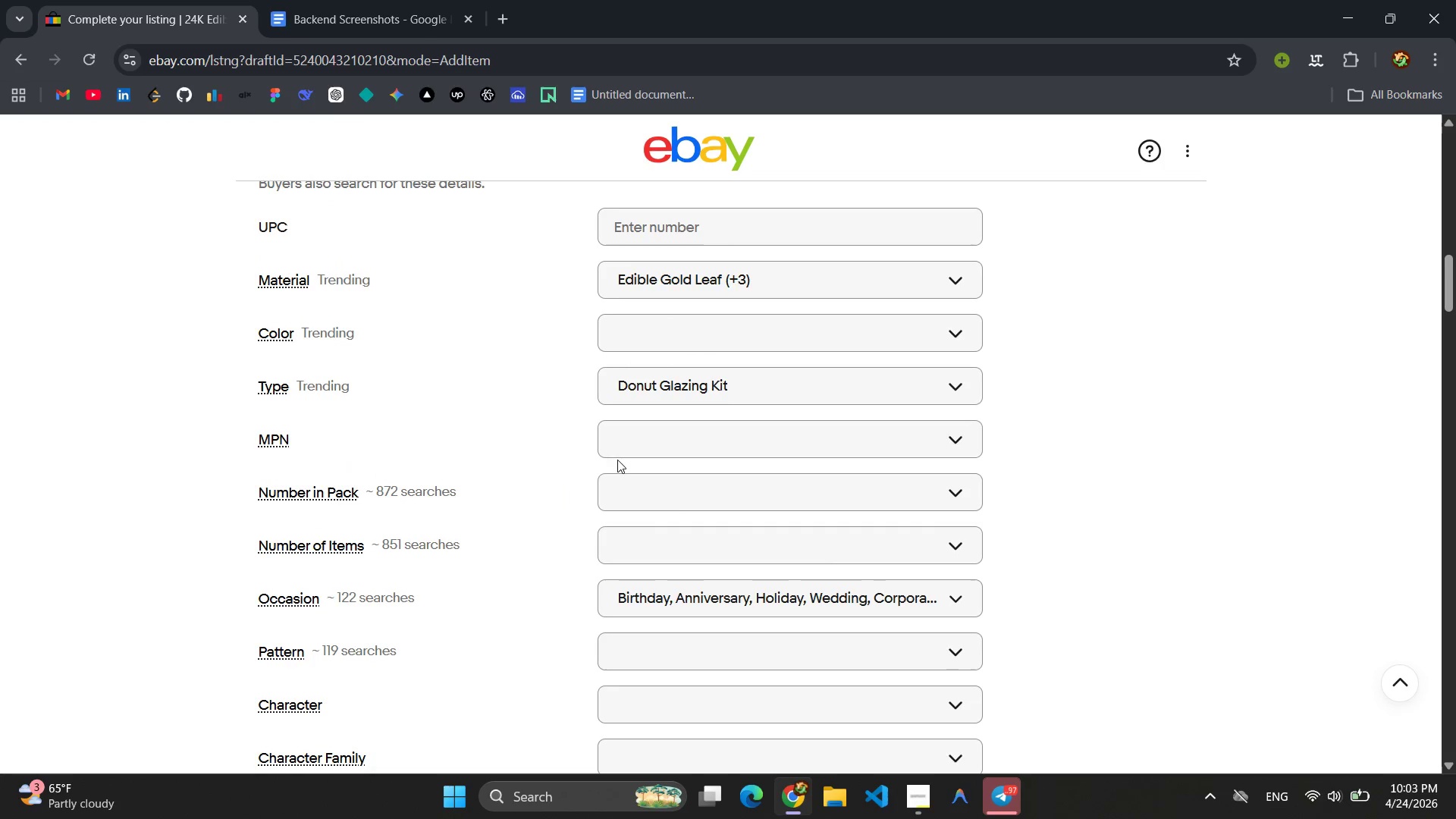 
left_click([623, 454])
 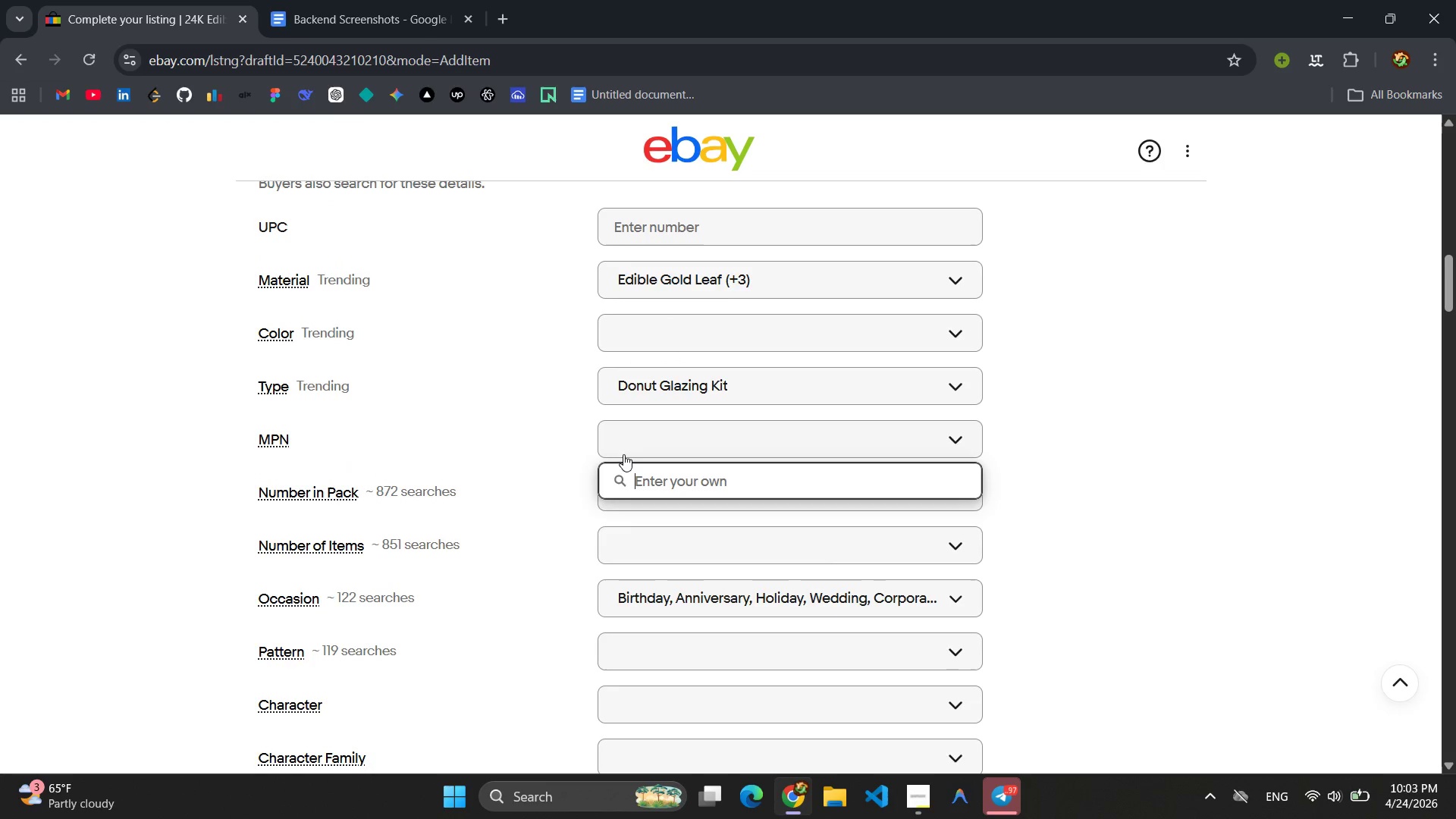 
type(gg)
key(Backspace)
key(Backspace)
type(GG-24K-DOU)
key(Backspace)
type(NUT-01)
 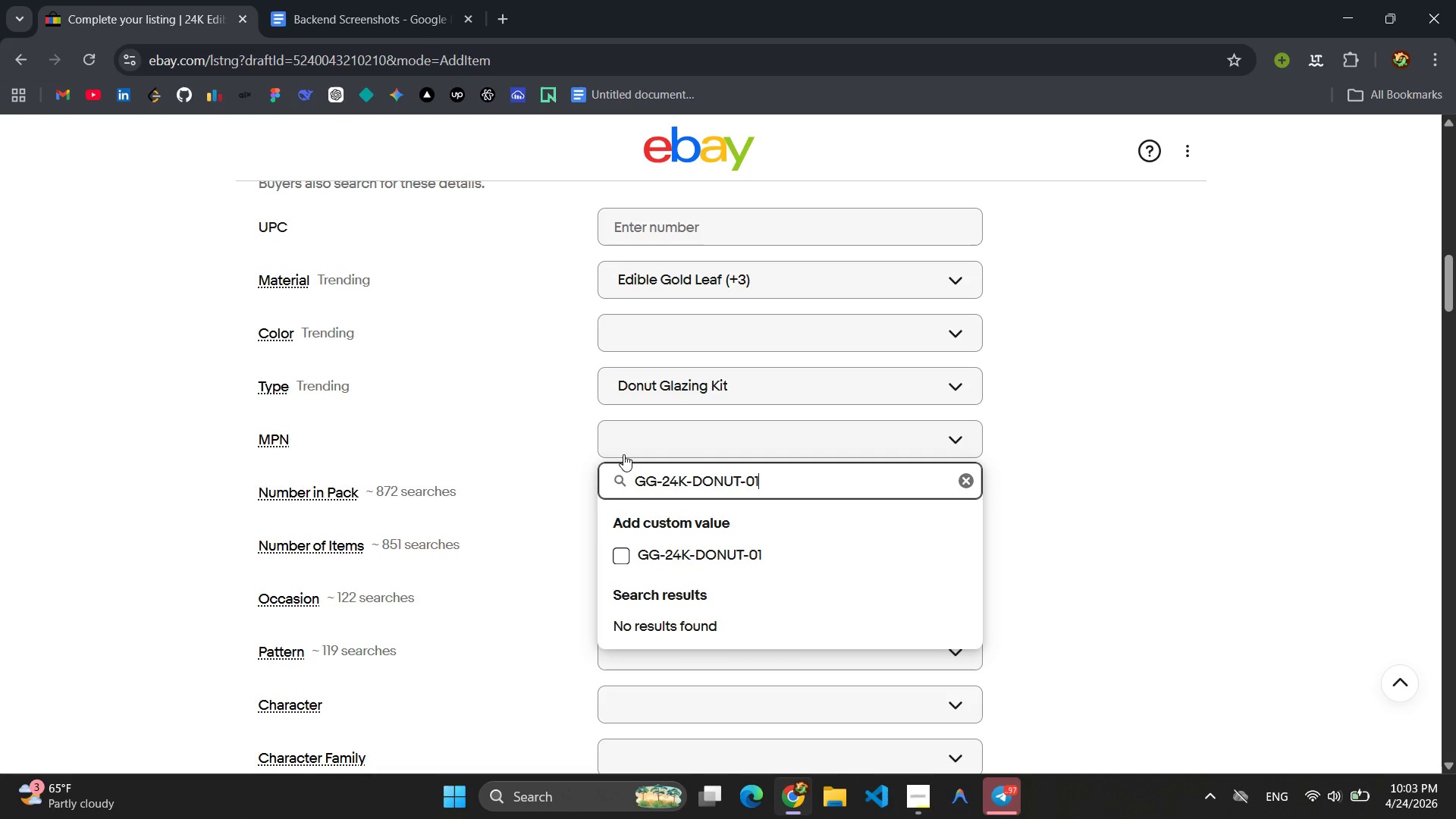 
key(Enter)
 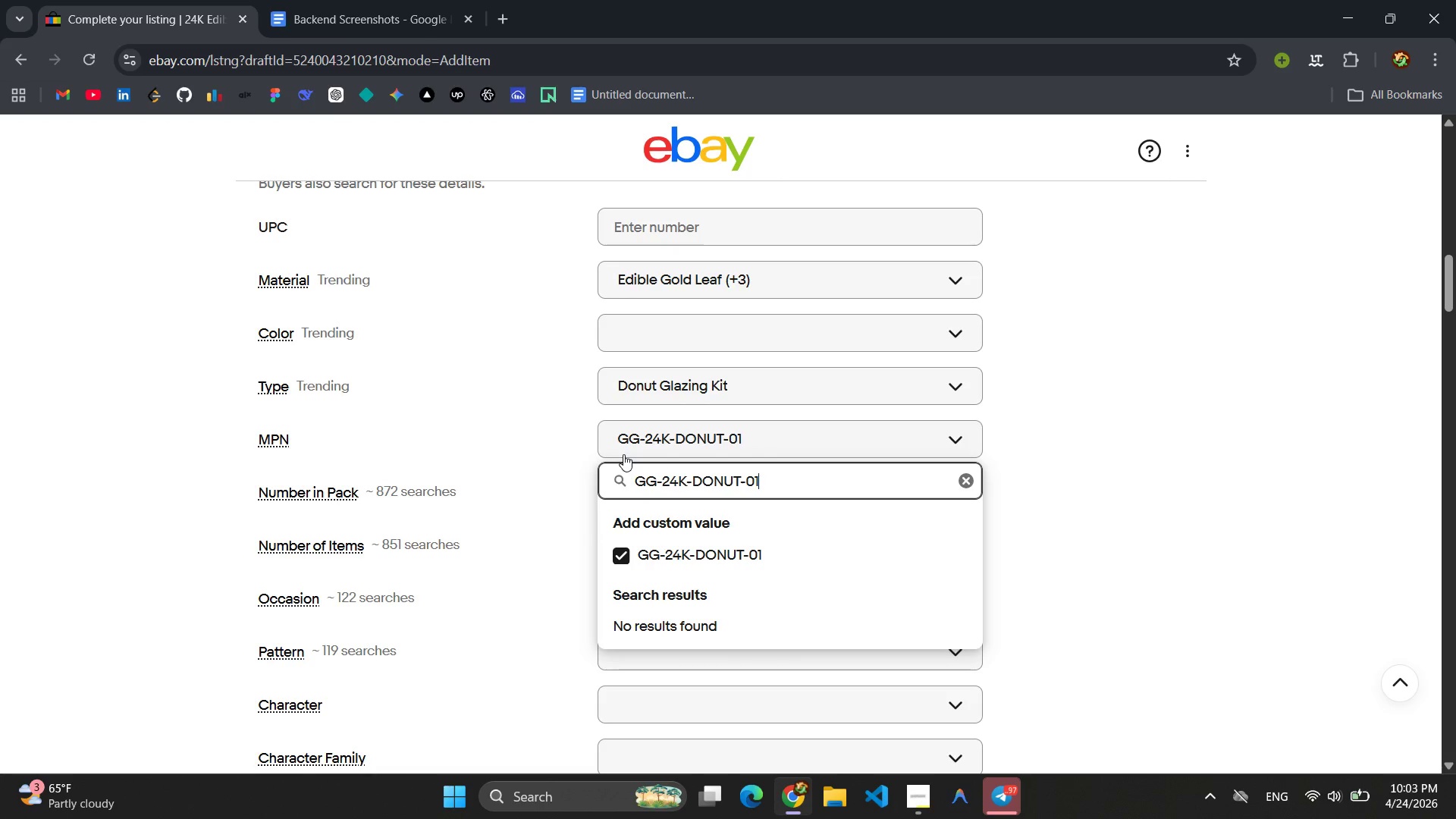 
key(CapsLock)
 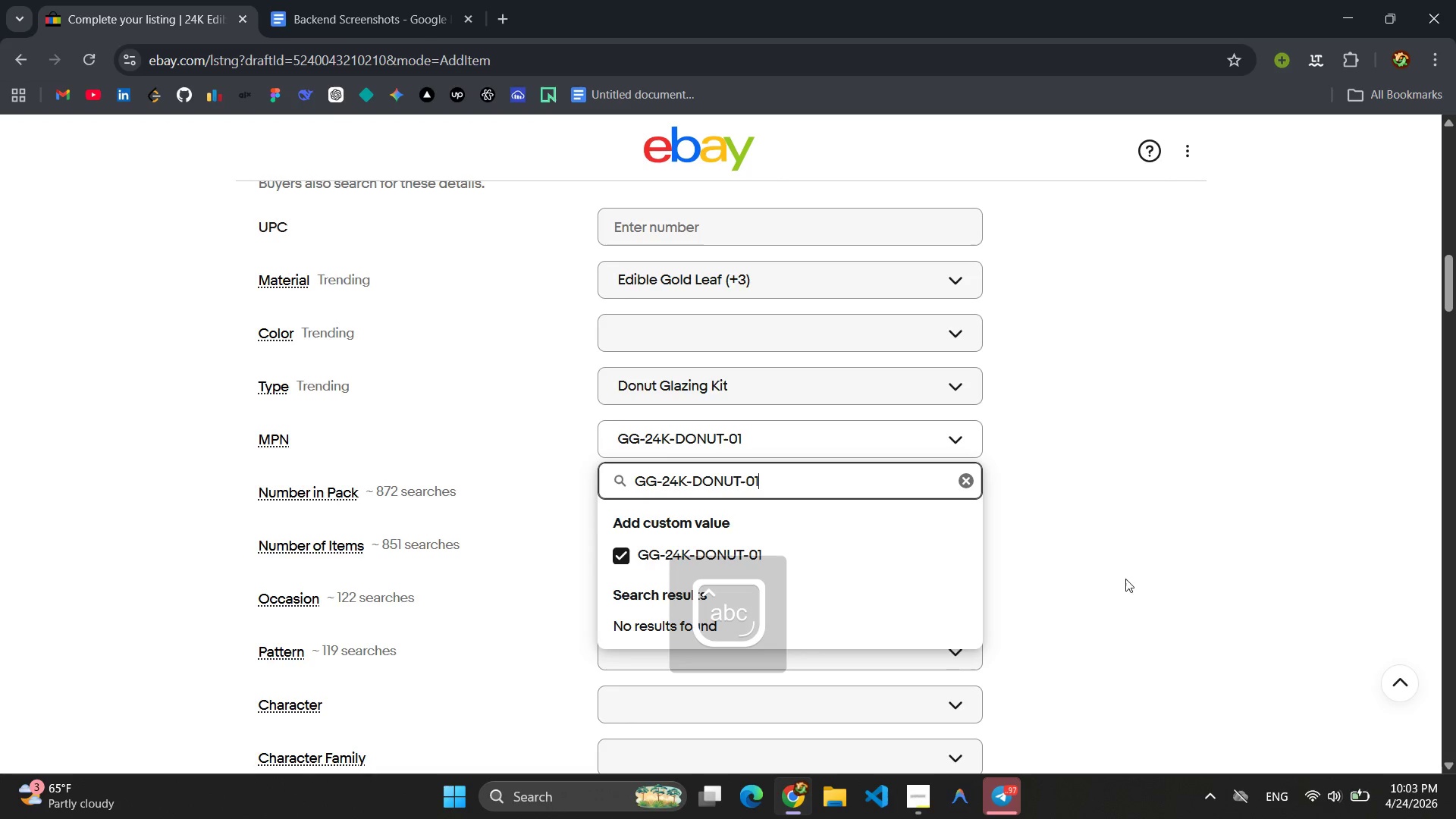 
left_click([1085, 563])
 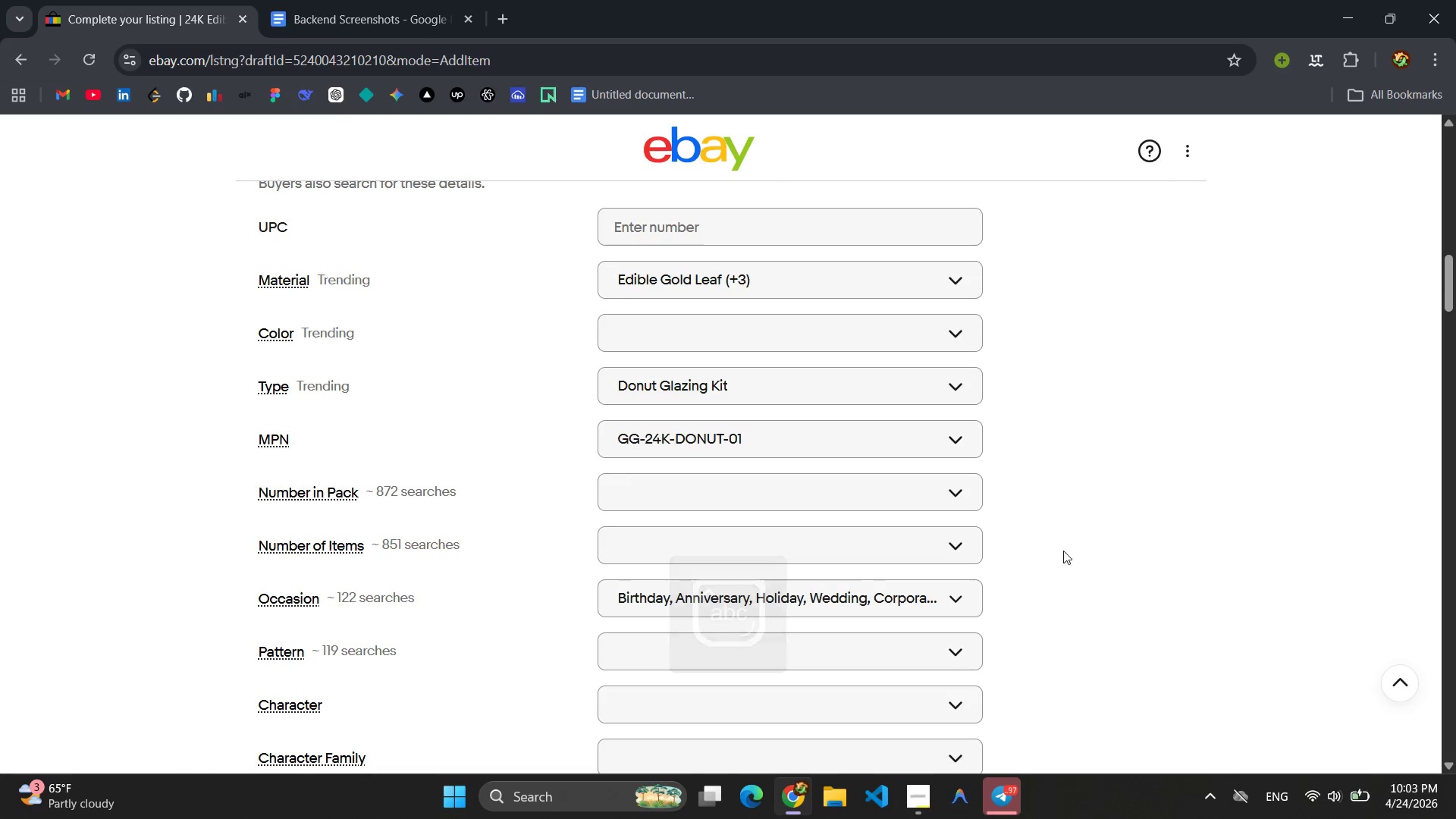 
scroll: coordinate [654, 414], scroll_direction: up, amount: 2.0
 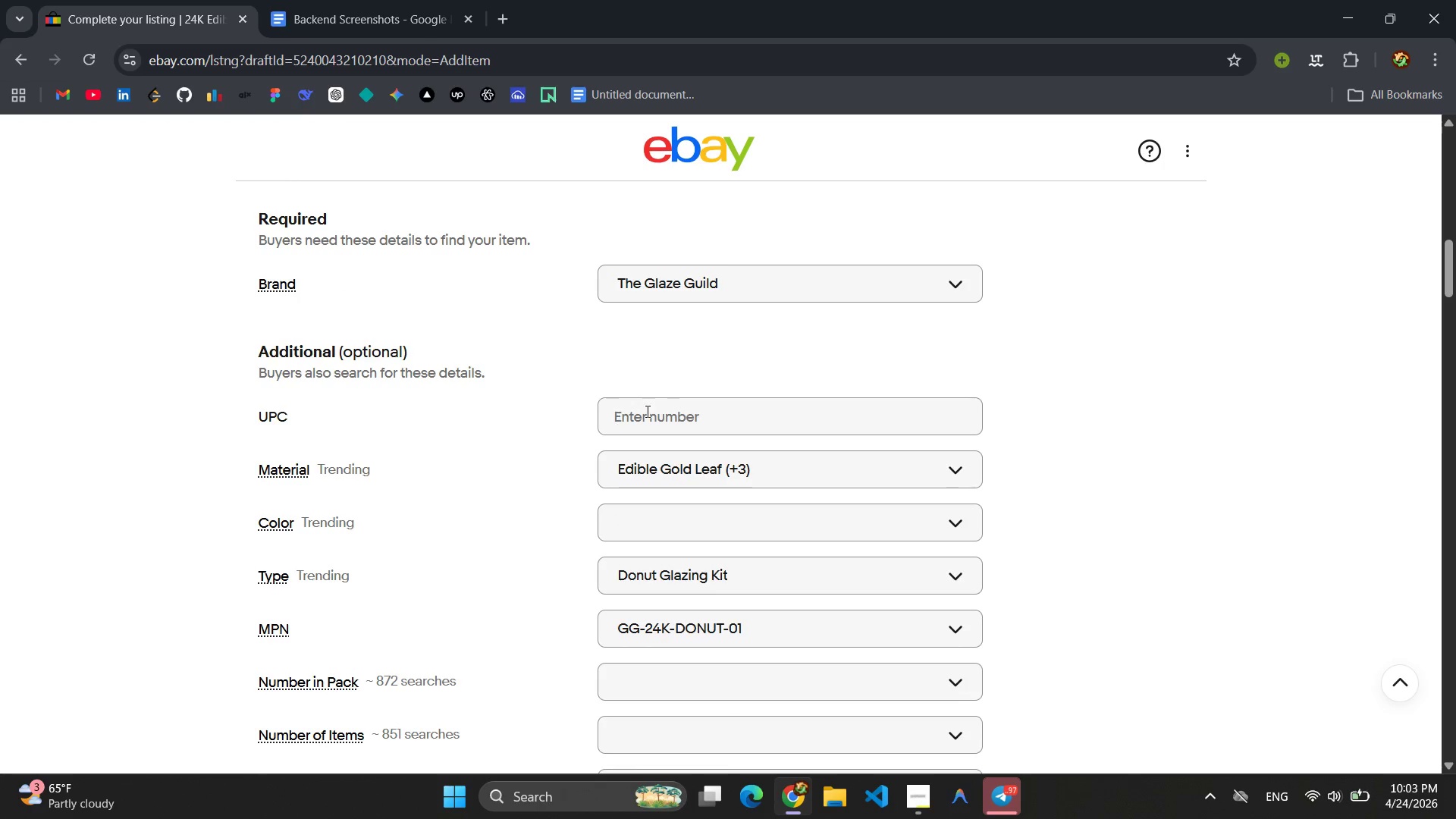 
left_click([648, 410])
 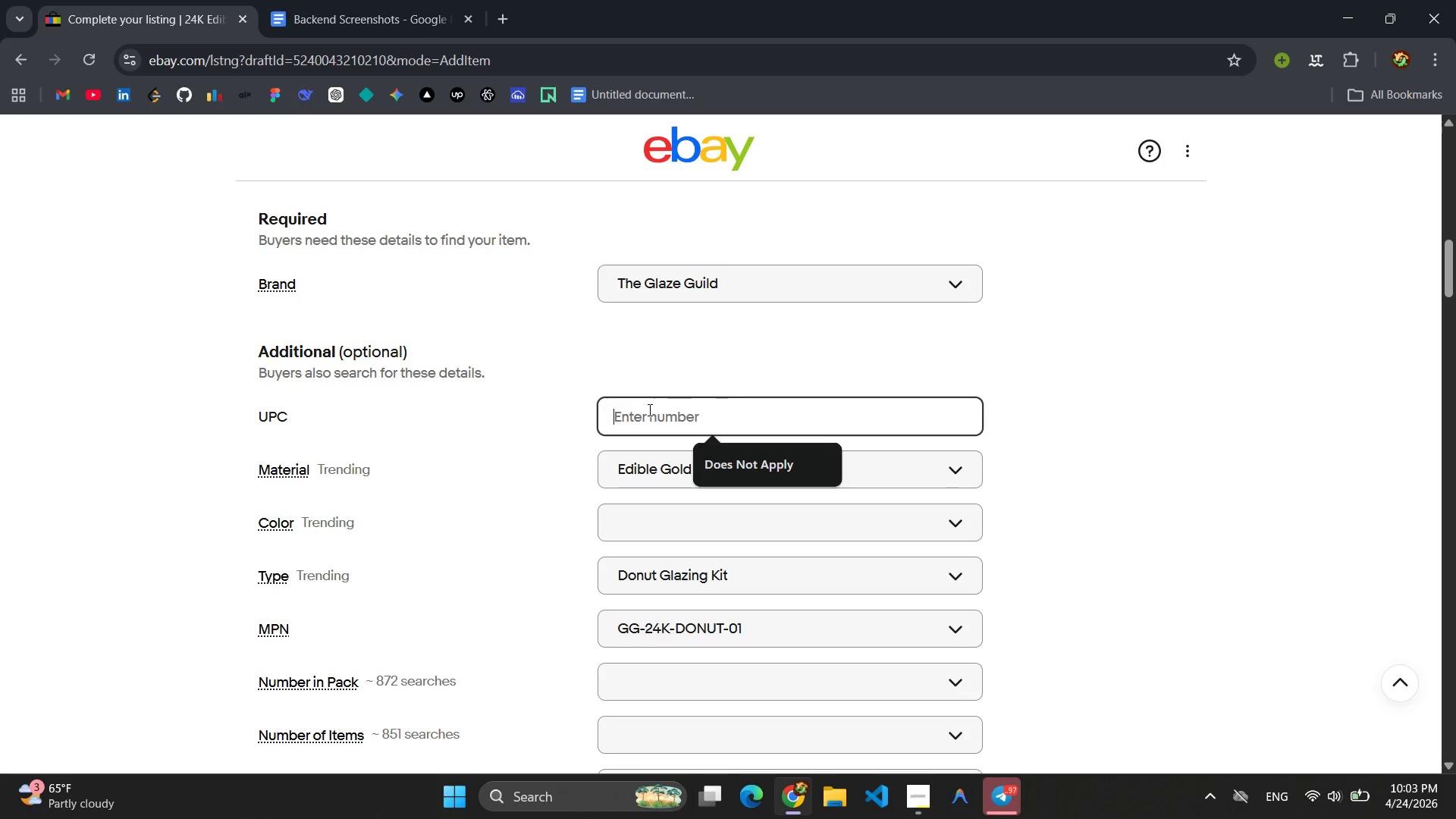 
type(Does n)
key(Backspace)
key(Backspace)
type(N)
key(Backspace)
type( Not APp)
key(Backspace)
key(Backspace)
type(pply)
 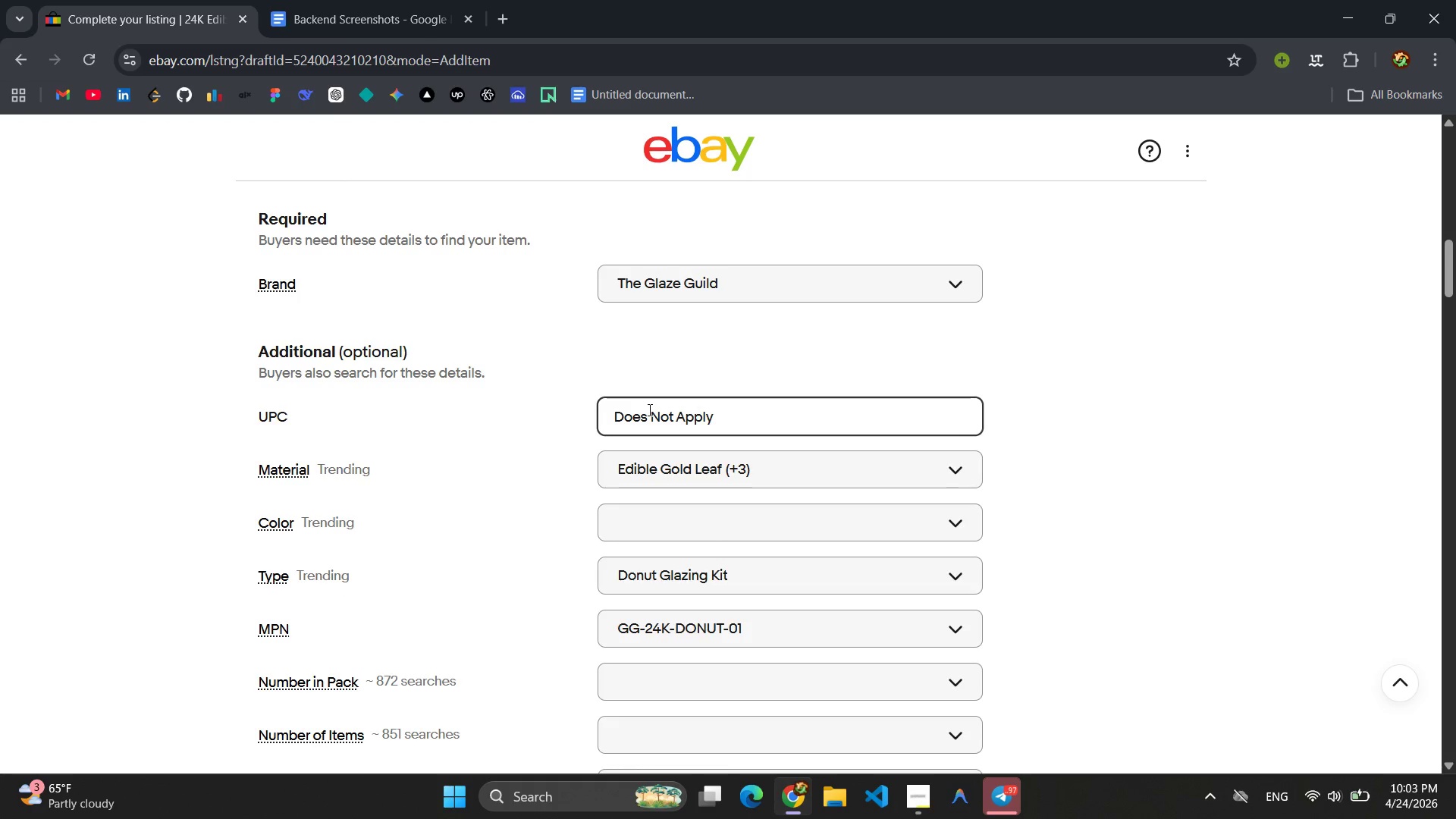 
key(Enter)
 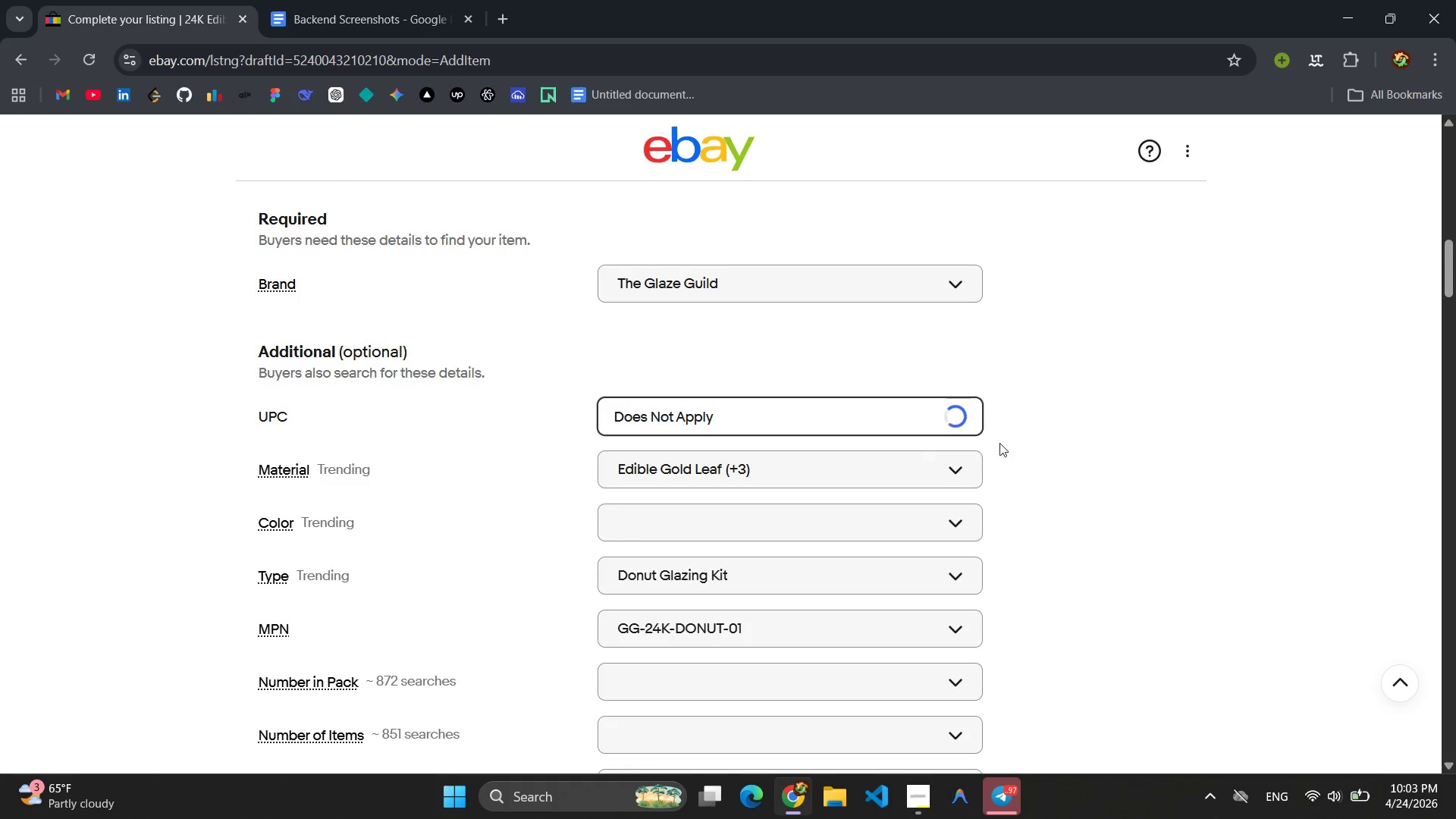 
left_click([1064, 496])
 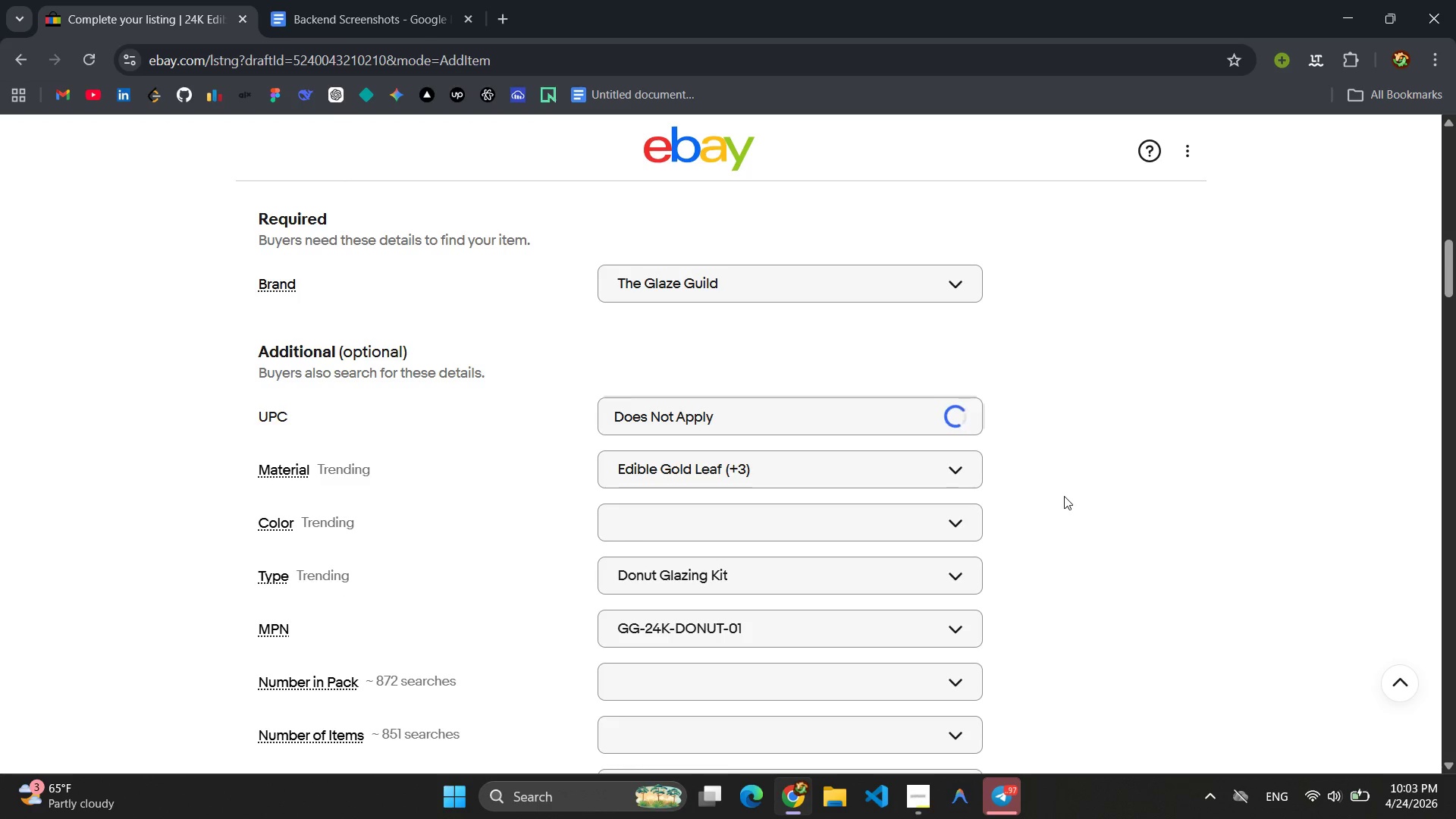 
scroll: coordinate [1064, 496], scroll_direction: down, amount: 22.0
 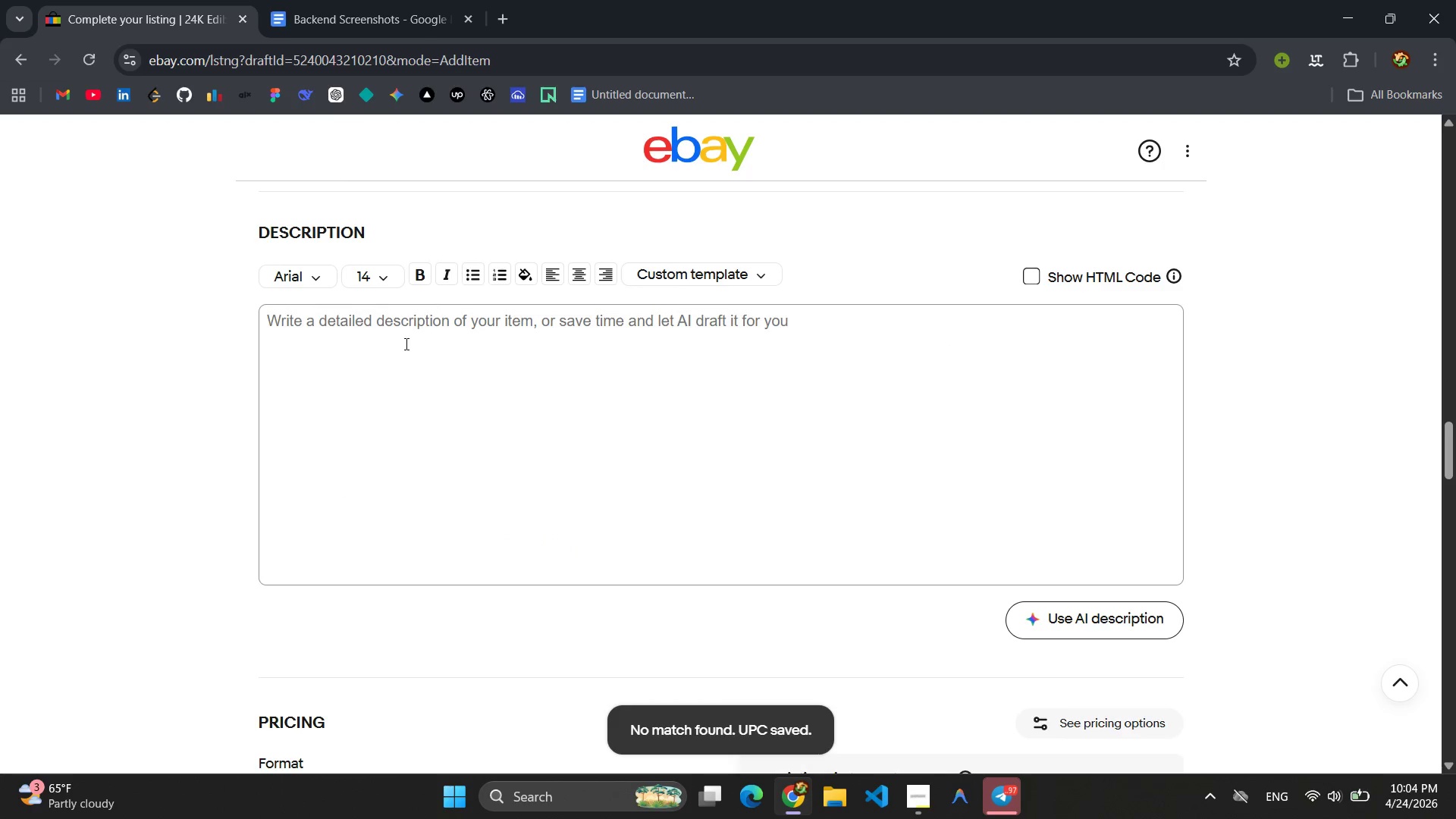 
left_click([402, 347])
 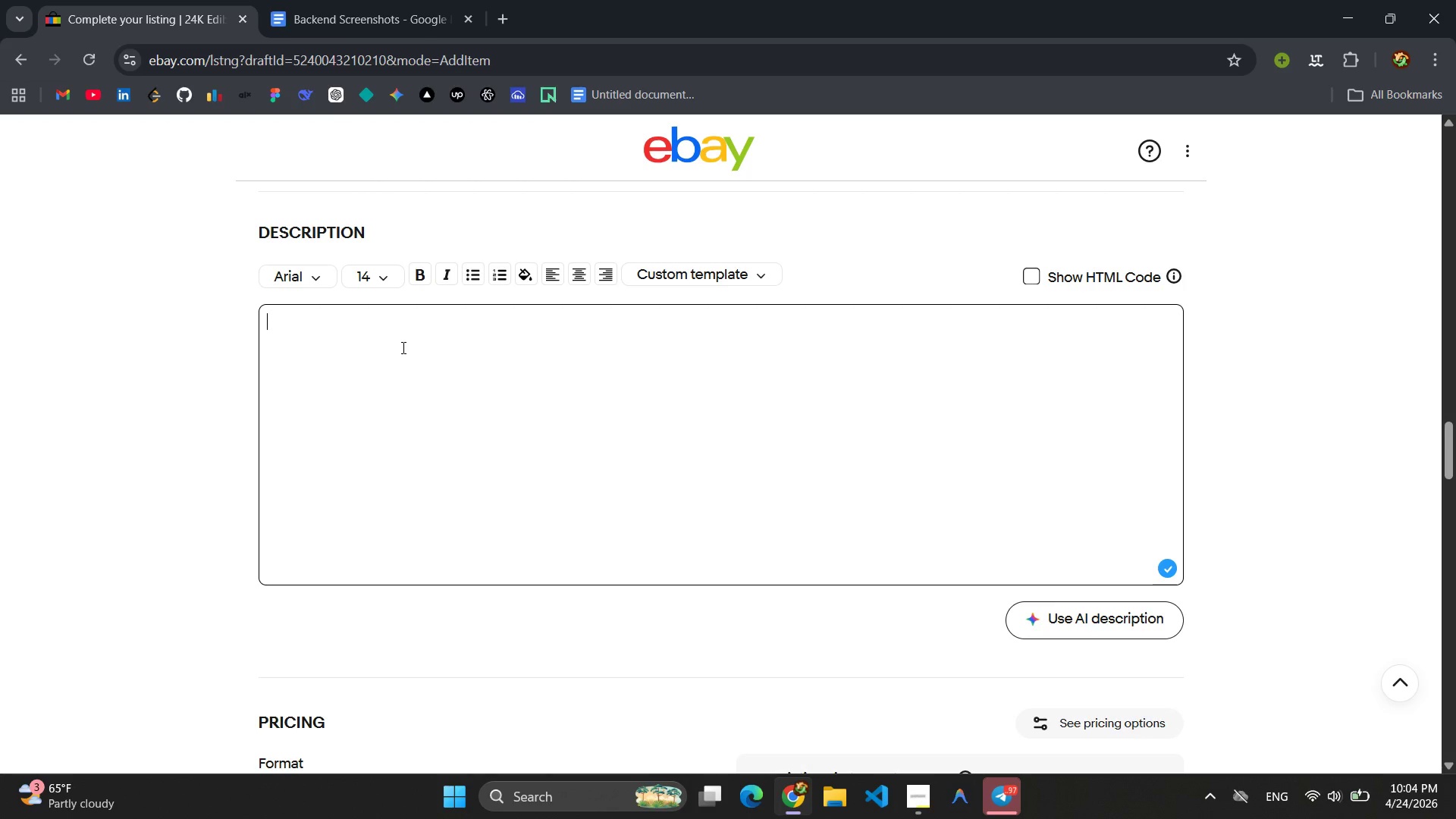 
wait(10.53)
 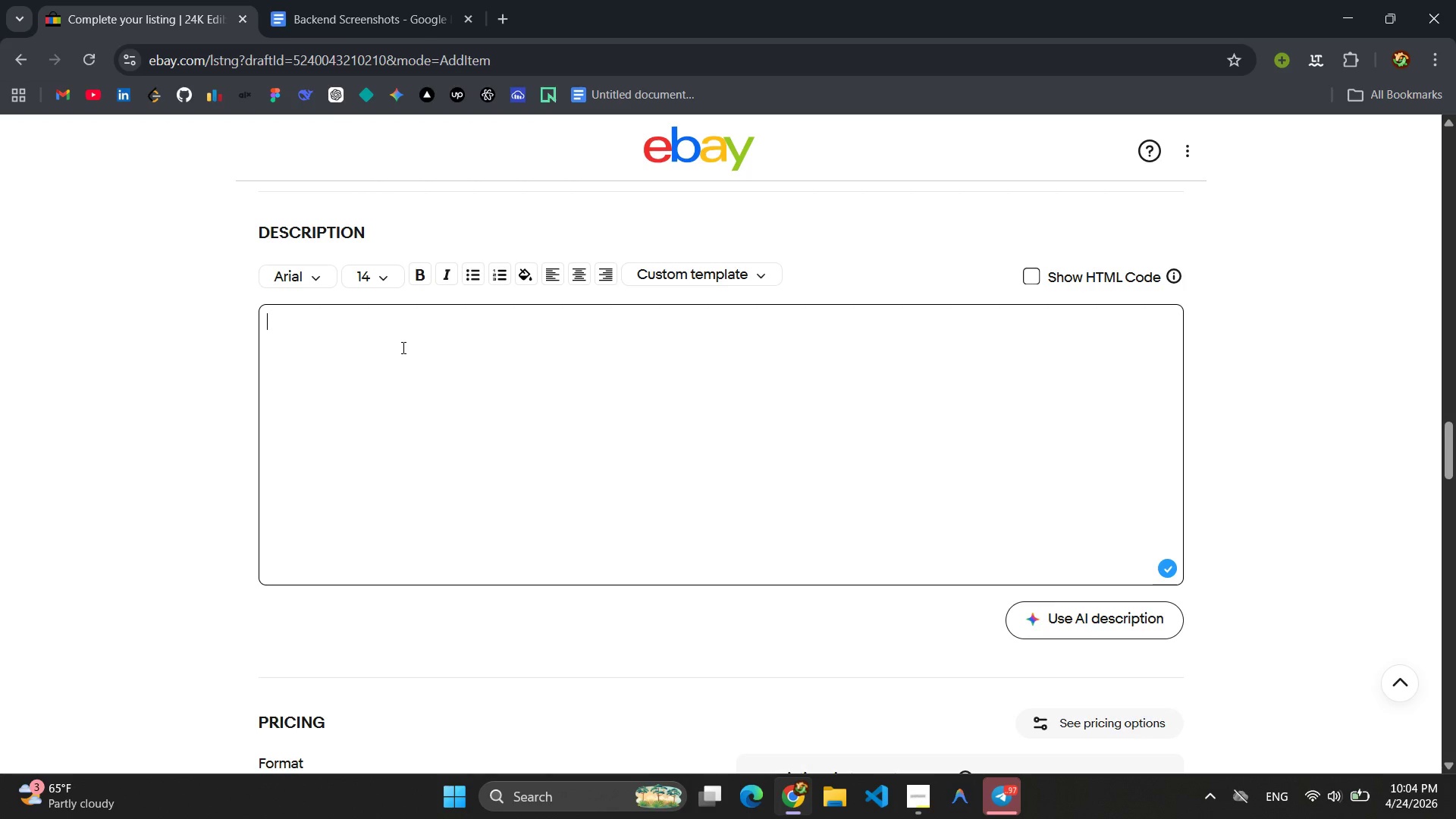 
scroll: coordinate [430, 423], scroll_direction: down, amount: 4.0
 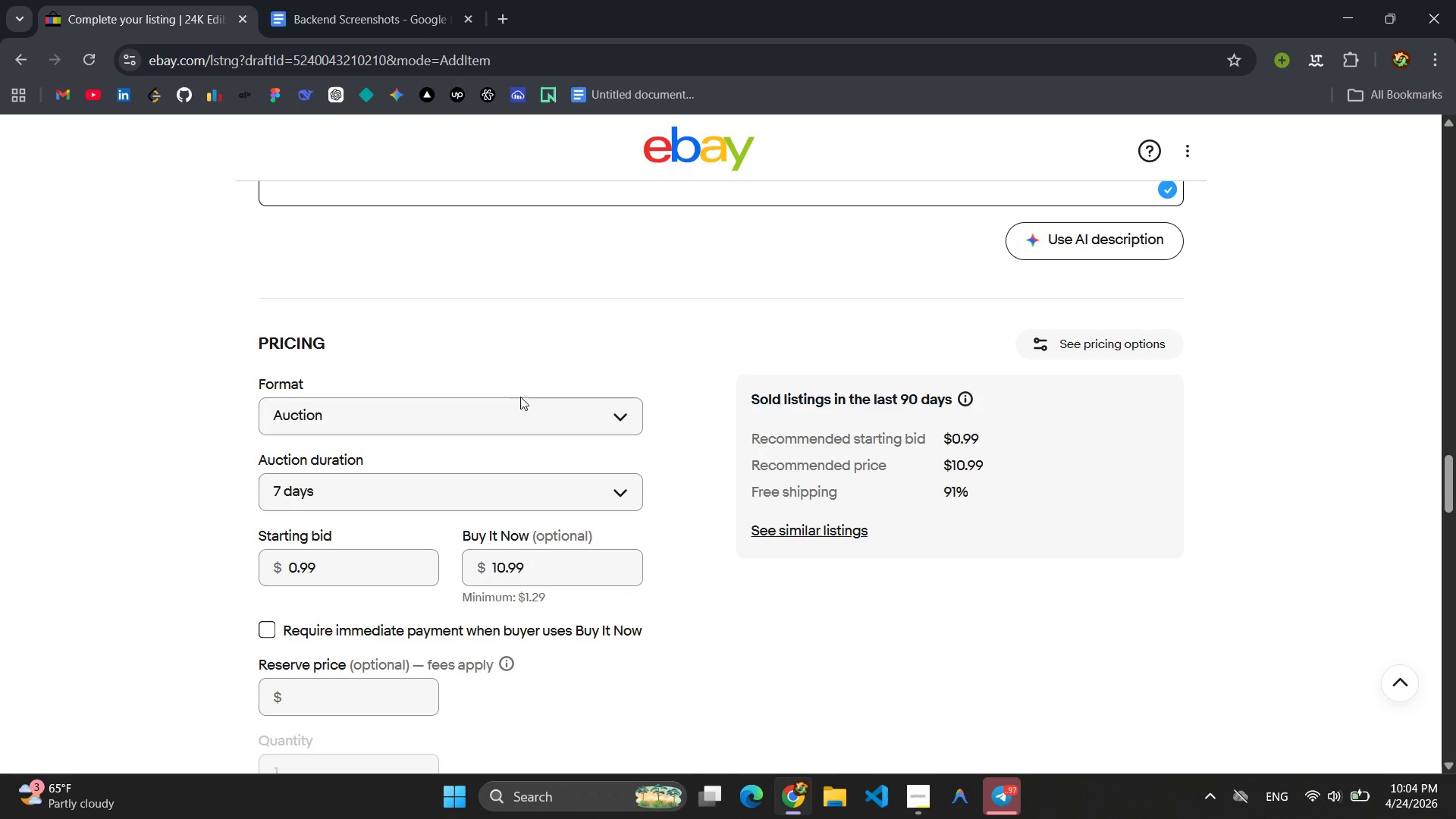 
left_click([498, 414])
 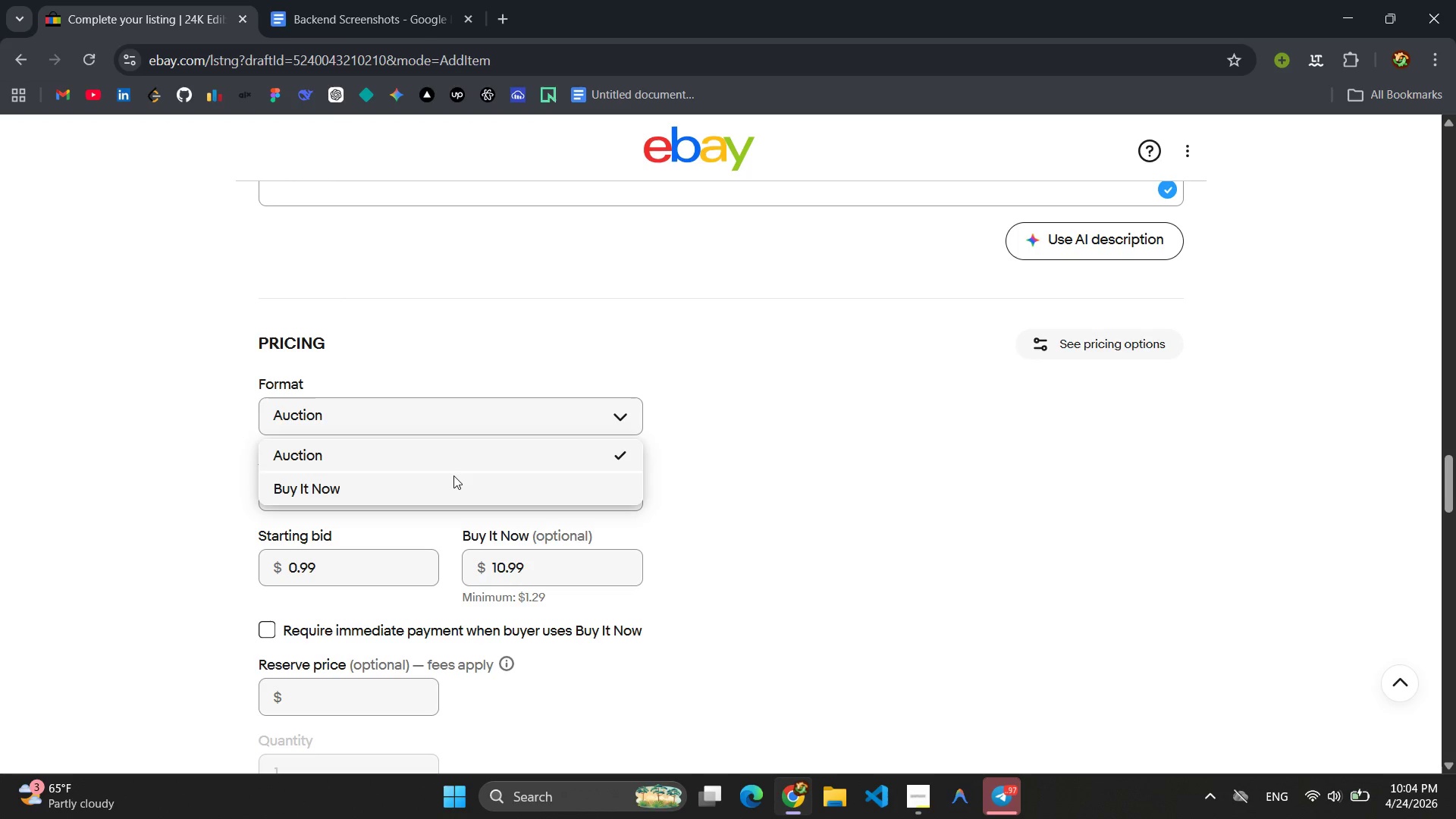 
left_click([453, 475])
 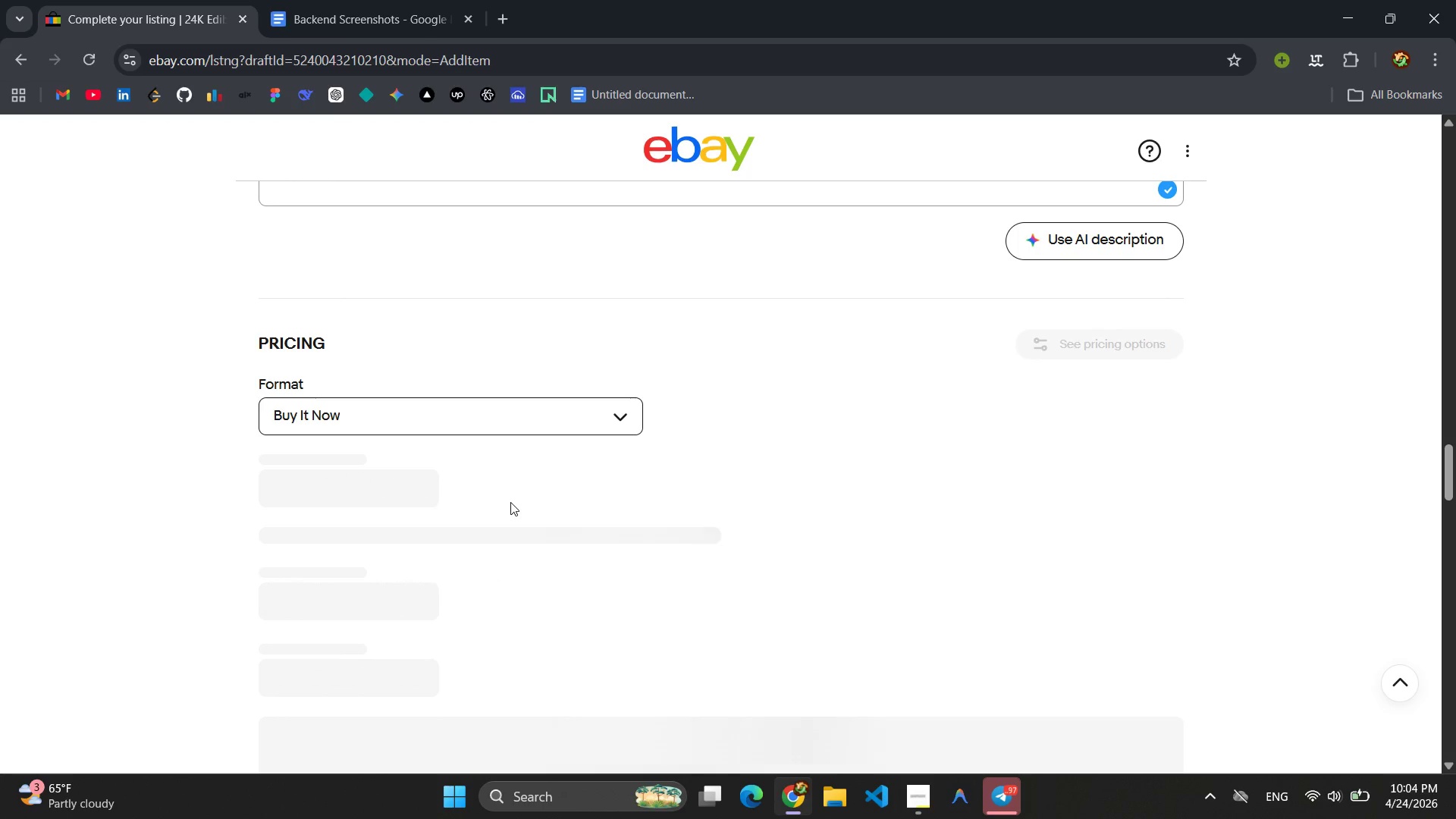 
wait(5.97)
 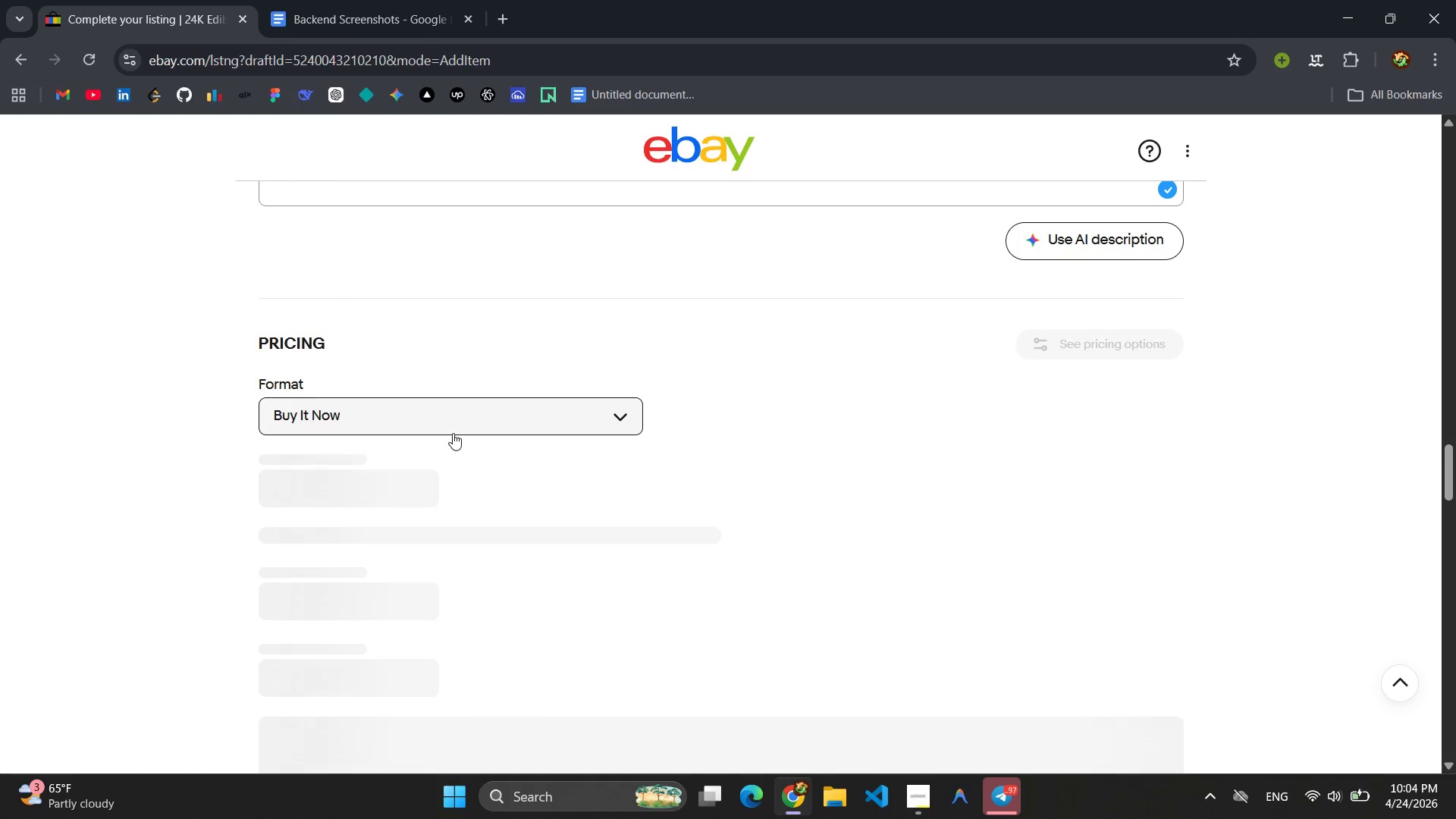 
scroll: coordinate [510, 492], scroll_direction: down, amount: 2.0
 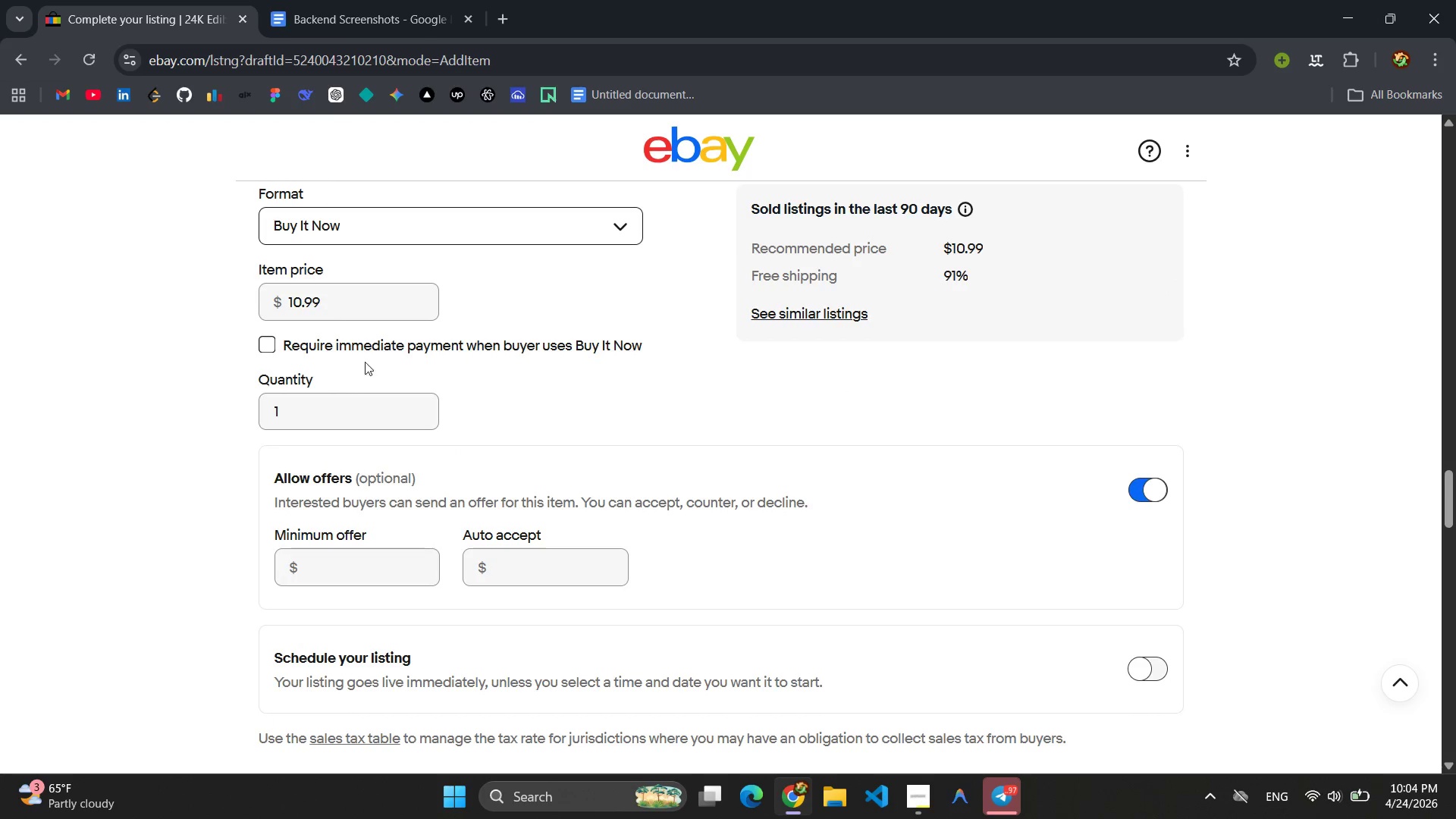 
left_click([795, 312])
 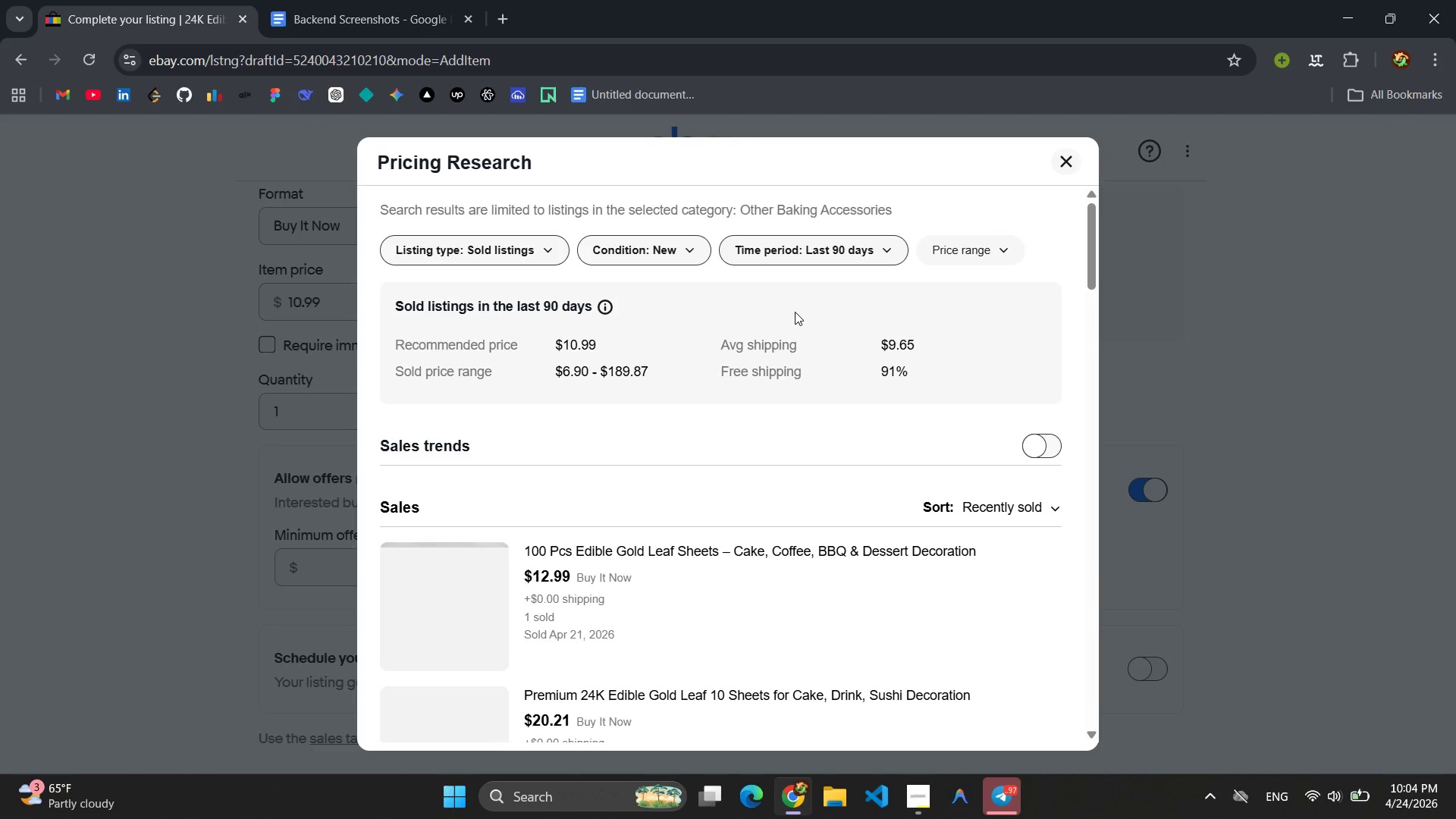 
scroll: coordinate [622, 441], scroll_direction: down, amount: 4.0
 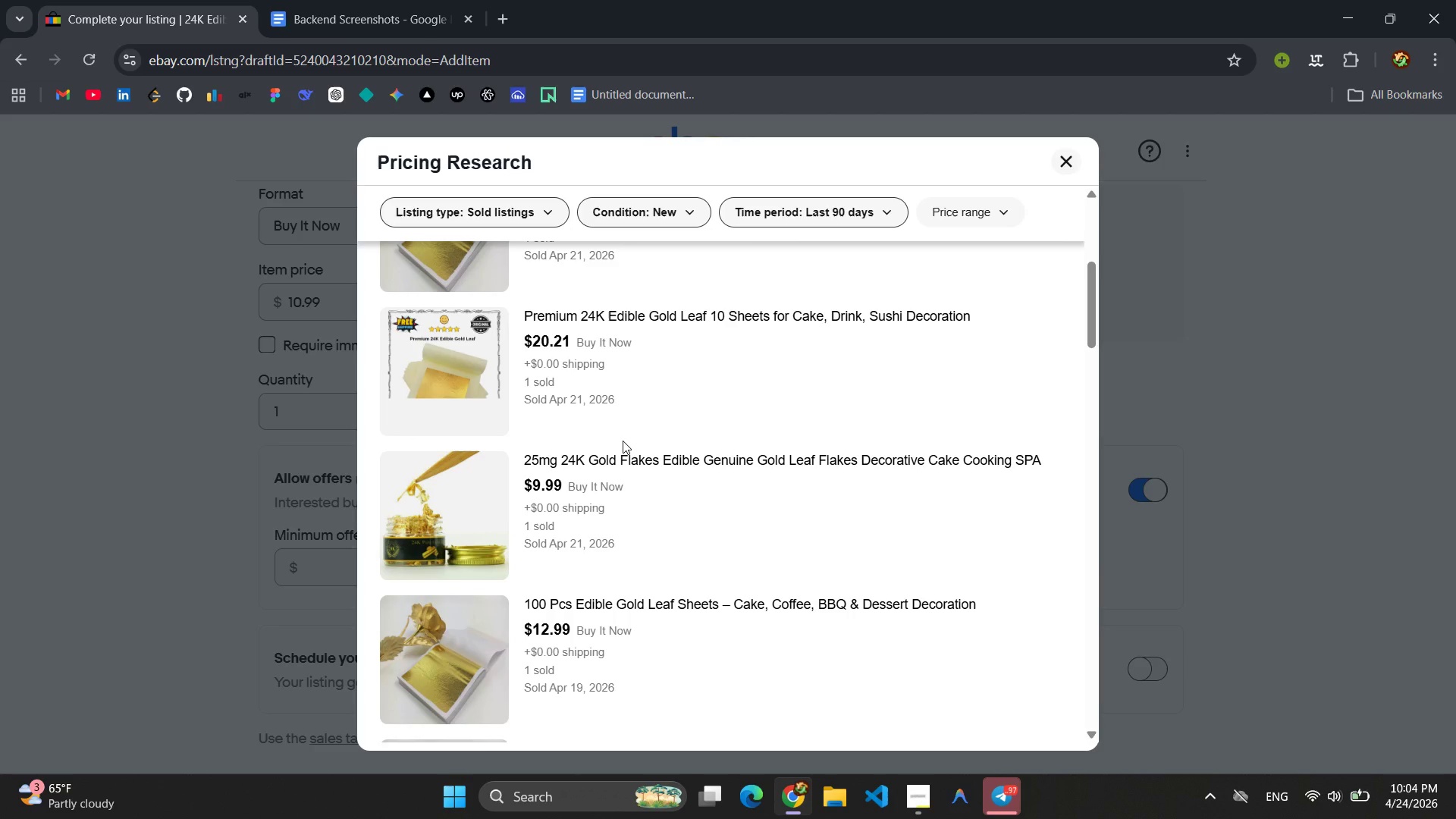 
scroll: coordinate [623, 446], scroll_direction: up, amount: 3.0
 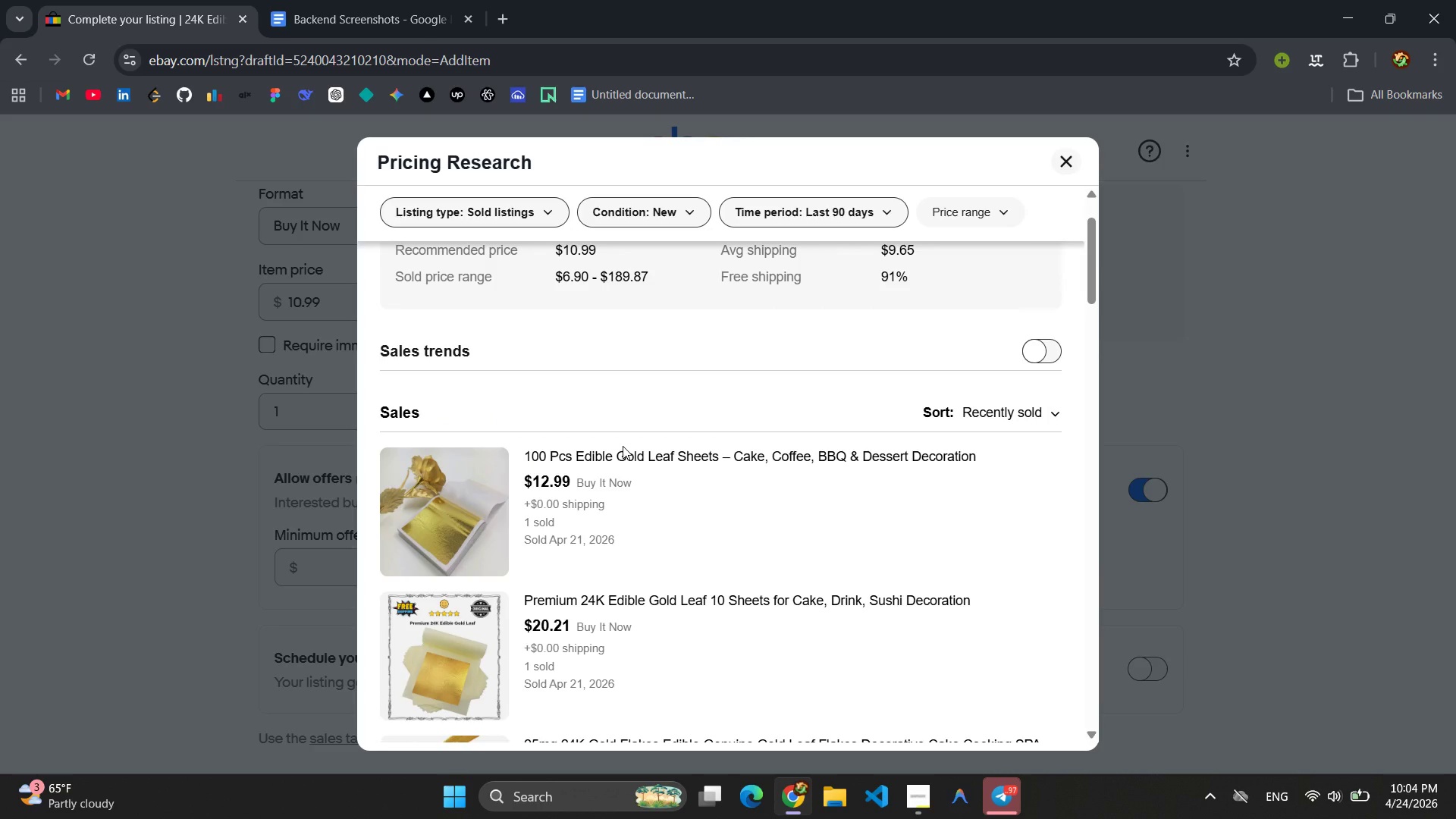 
scroll: coordinate [623, 447], scroll_direction: down, amount: 5.0
 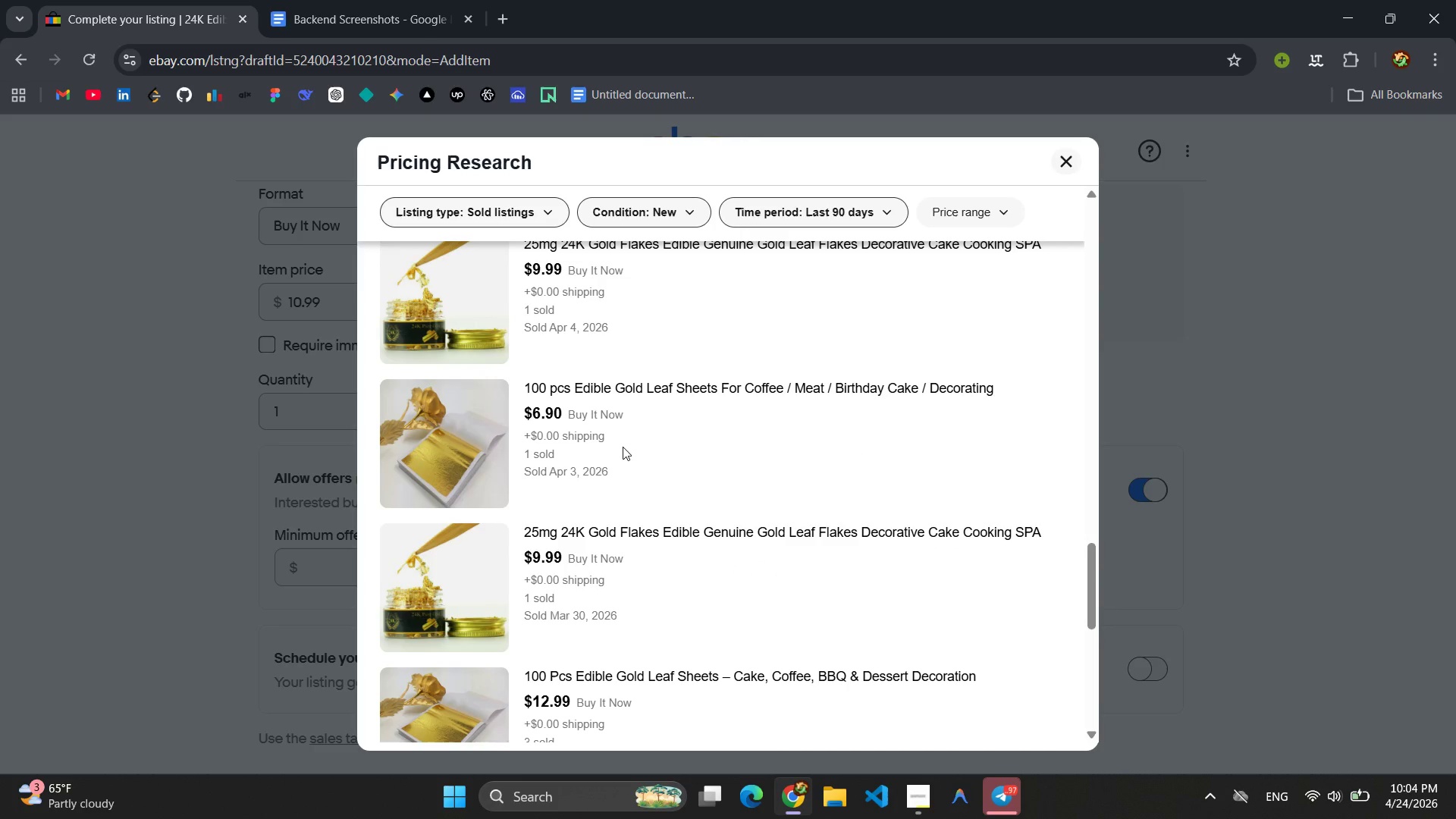 
wait(10.66)
 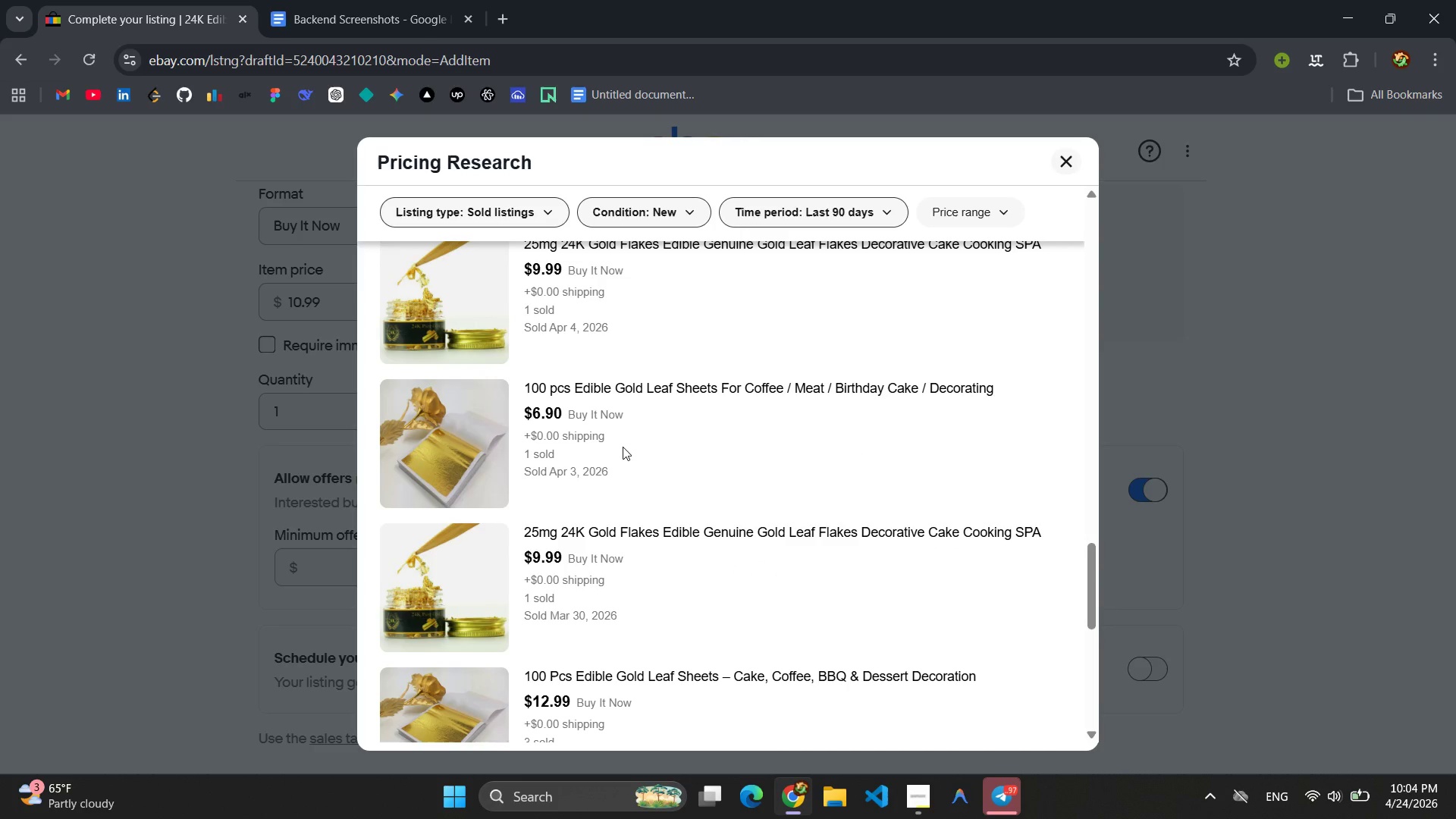 
scroll: coordinate [624, 506], scroll_direction: down, amount: 3.0
 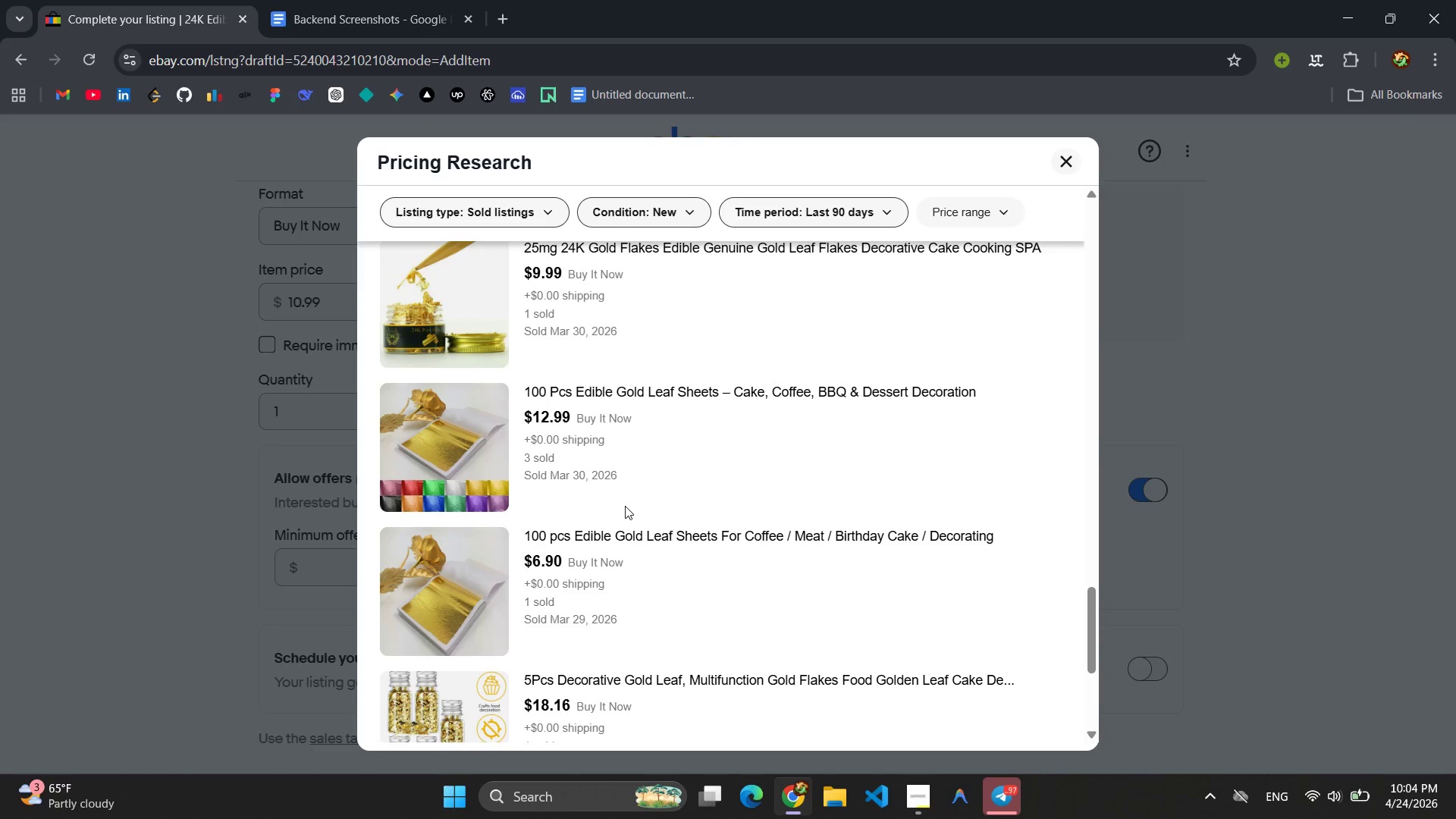 
scroll: coordinate [631, 511], scroll_direction: up, amount: 6.0
 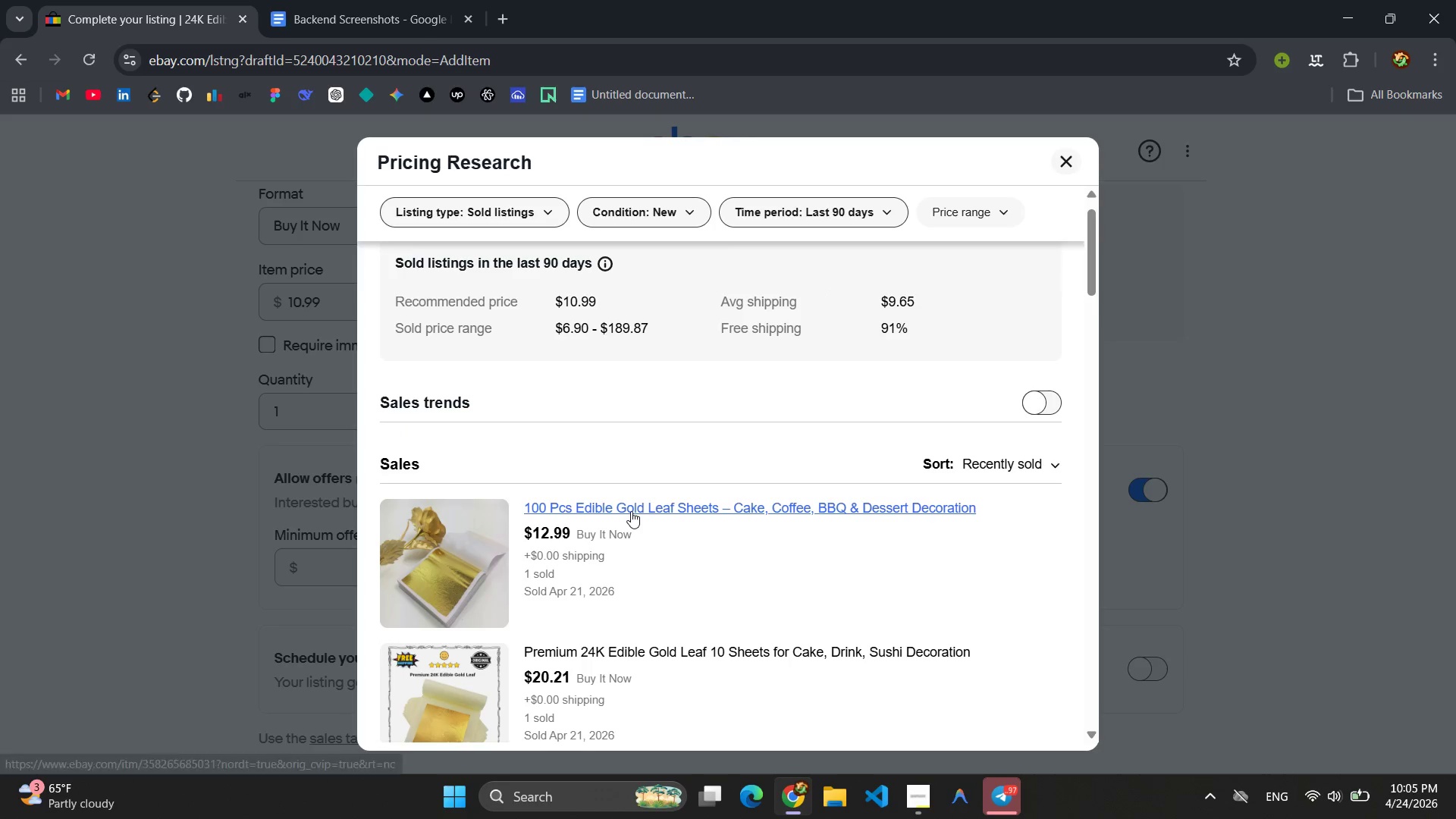 
left_click([1070, 161])
 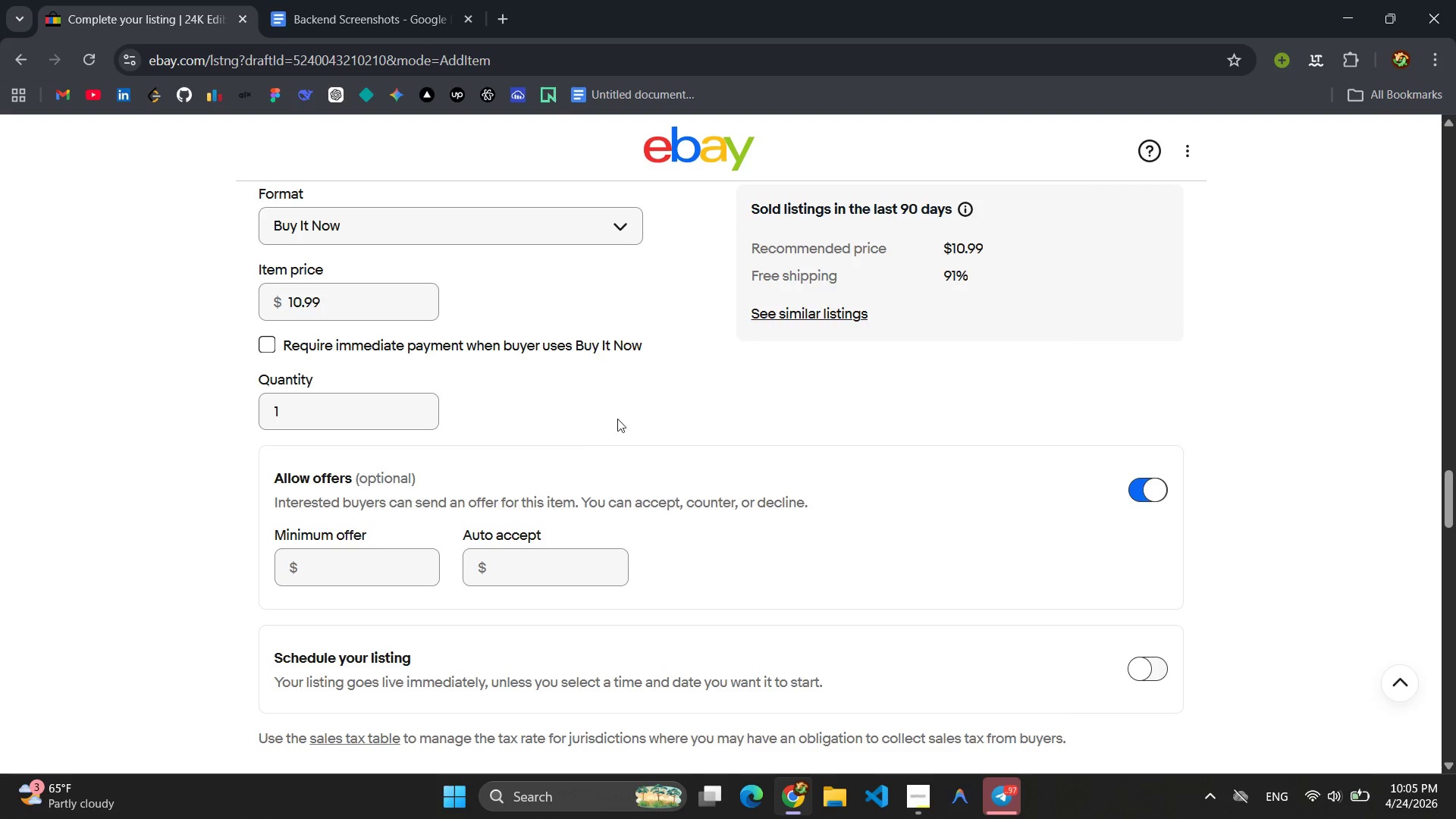 
scroll: coordinate [557, 420], scroll_direction: up, amount: 3.0
 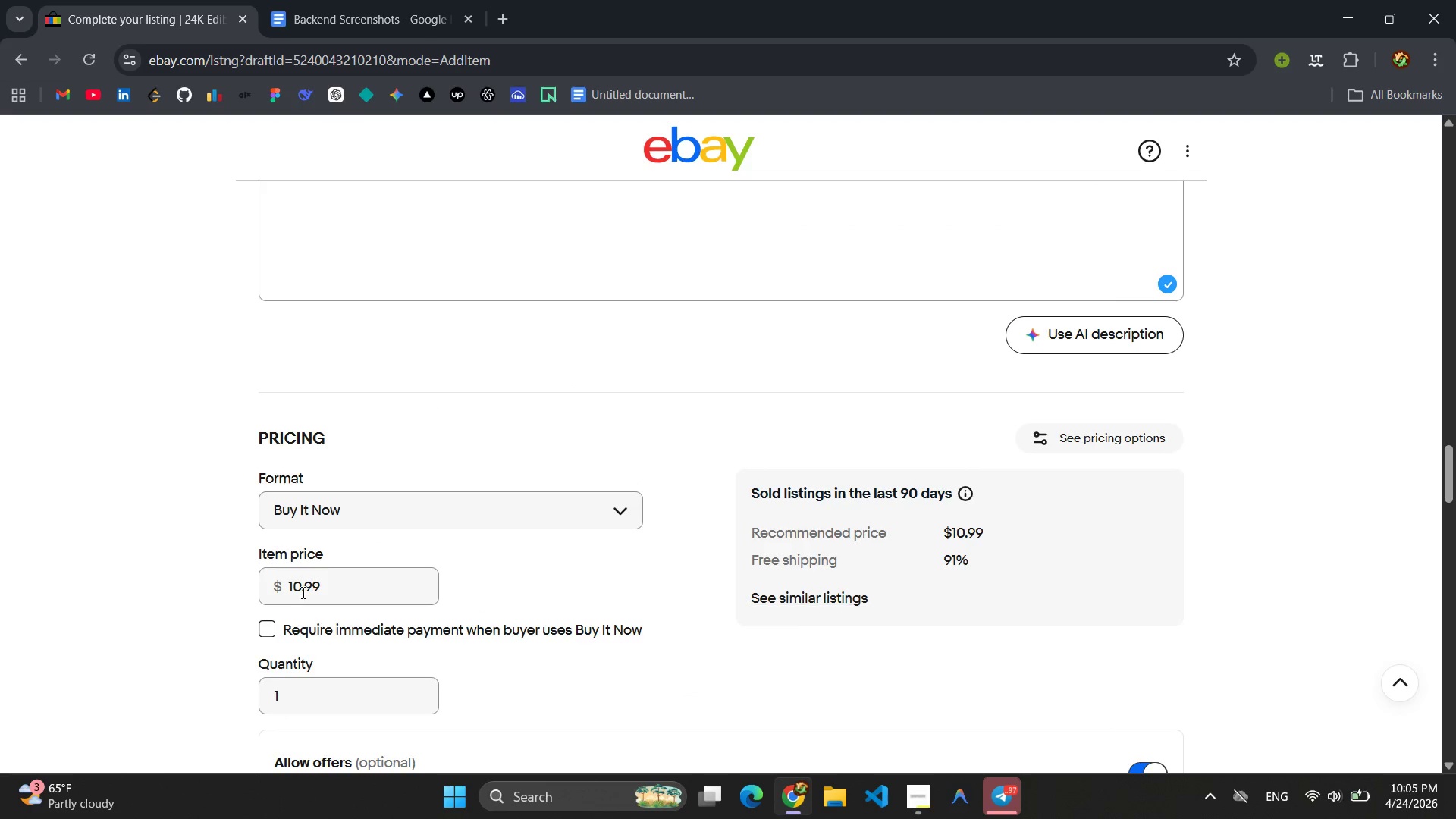 
left_click([302, 585])
 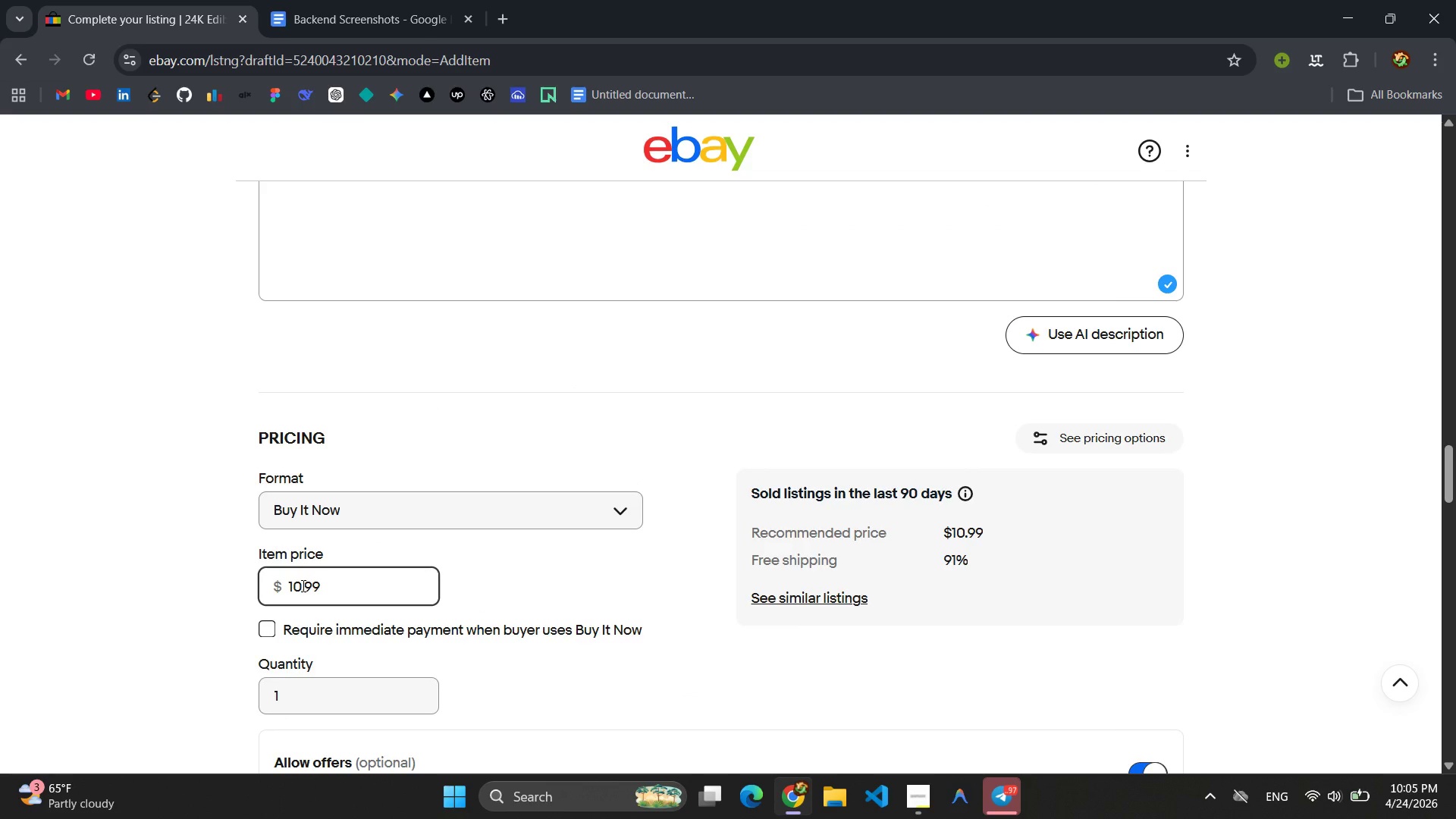 
key(Backspace)
 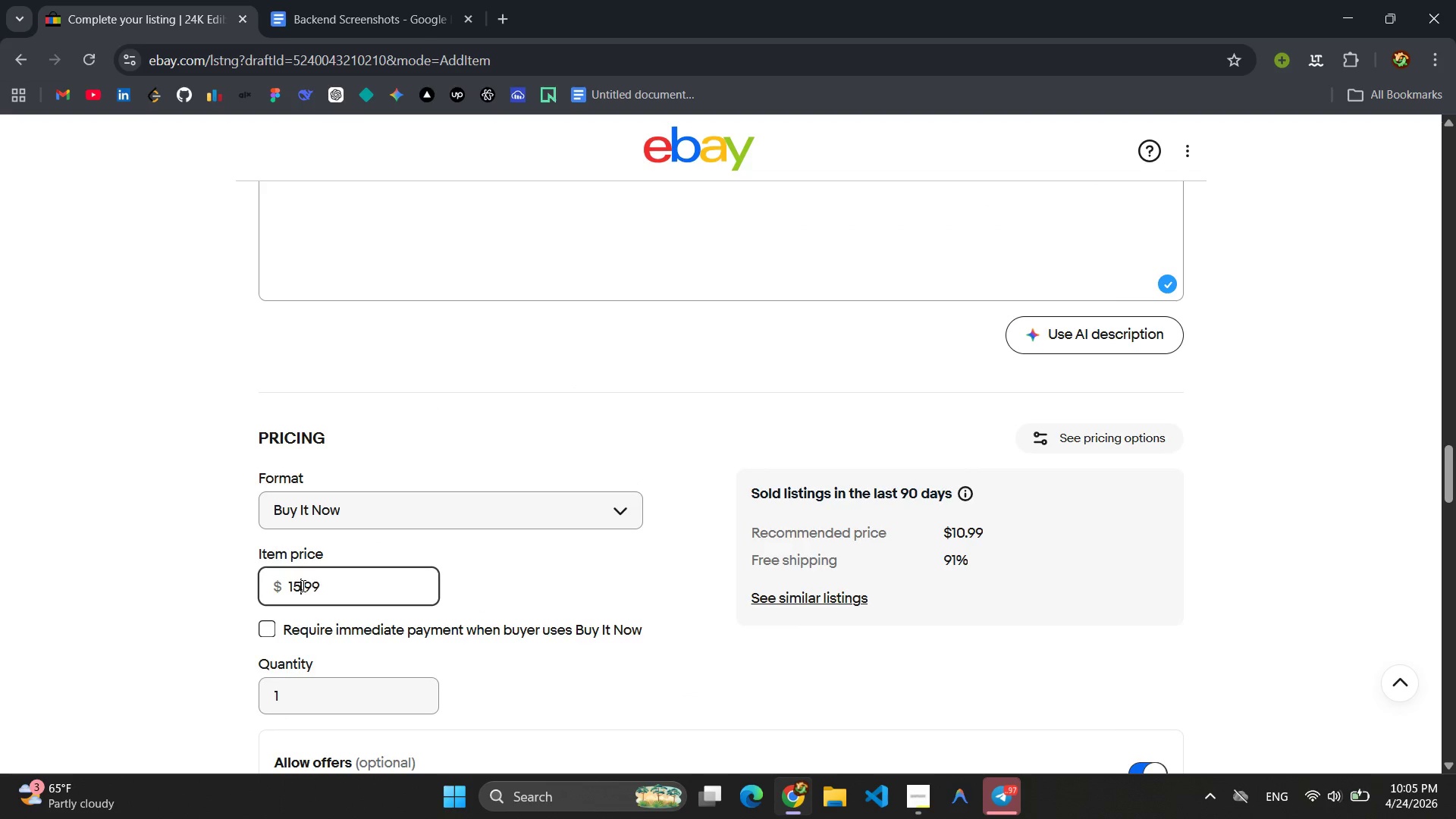 
key(5)
 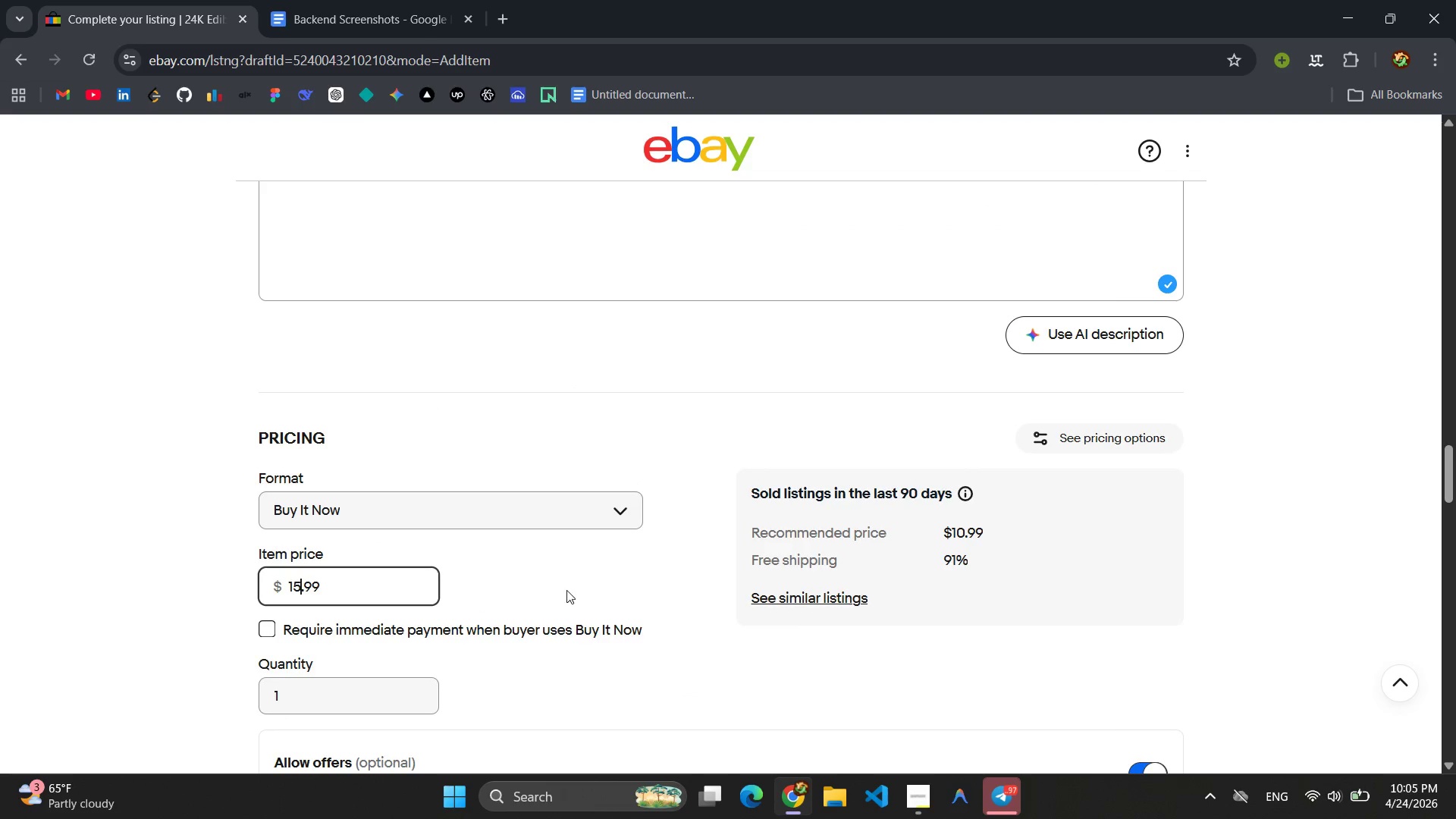 
scroll: coordinate [613, 538], scroll_direction: down, amount: 7.0
 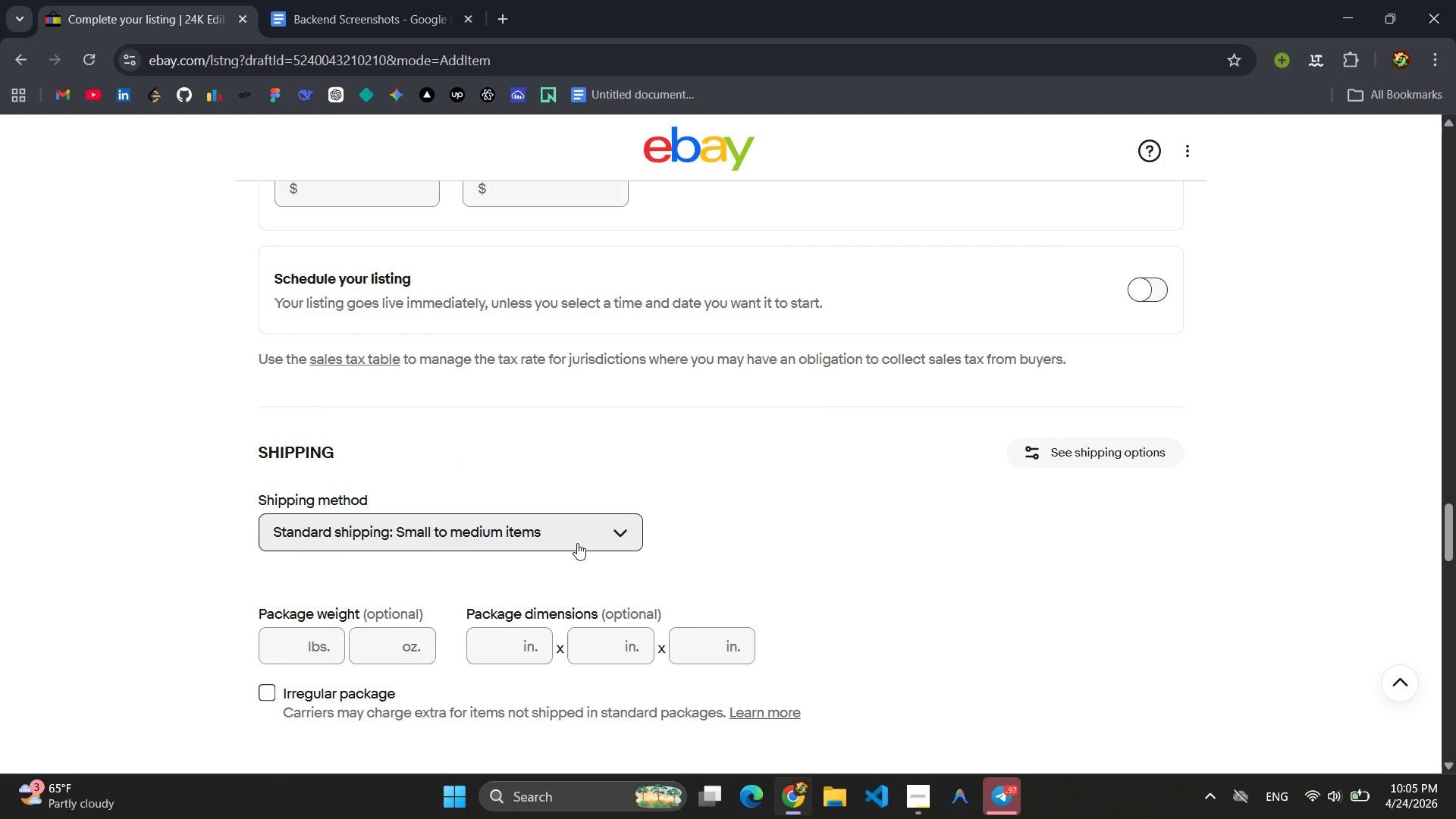 
left_click([577, 543])
 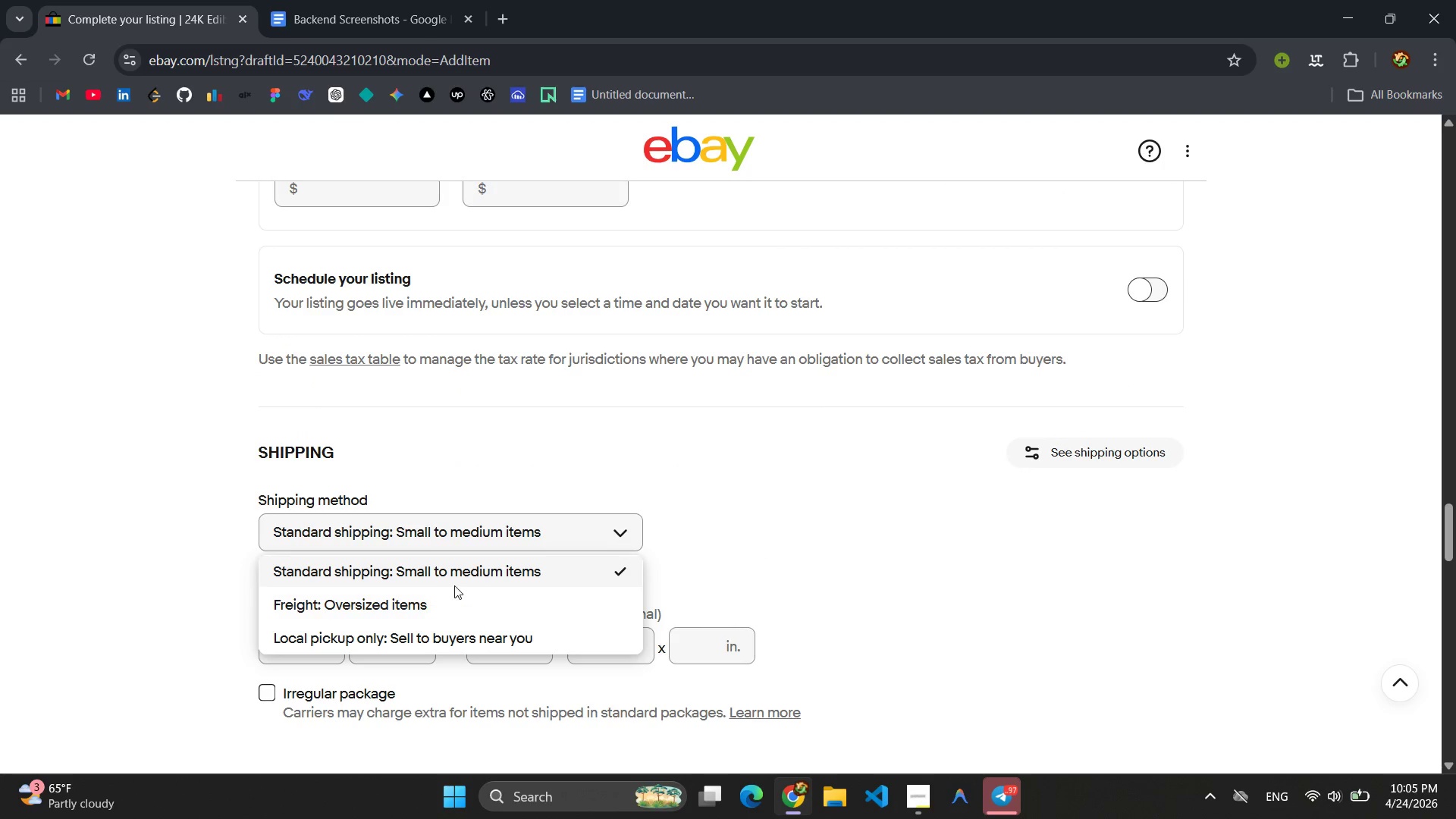 
left_click([460, 577])
 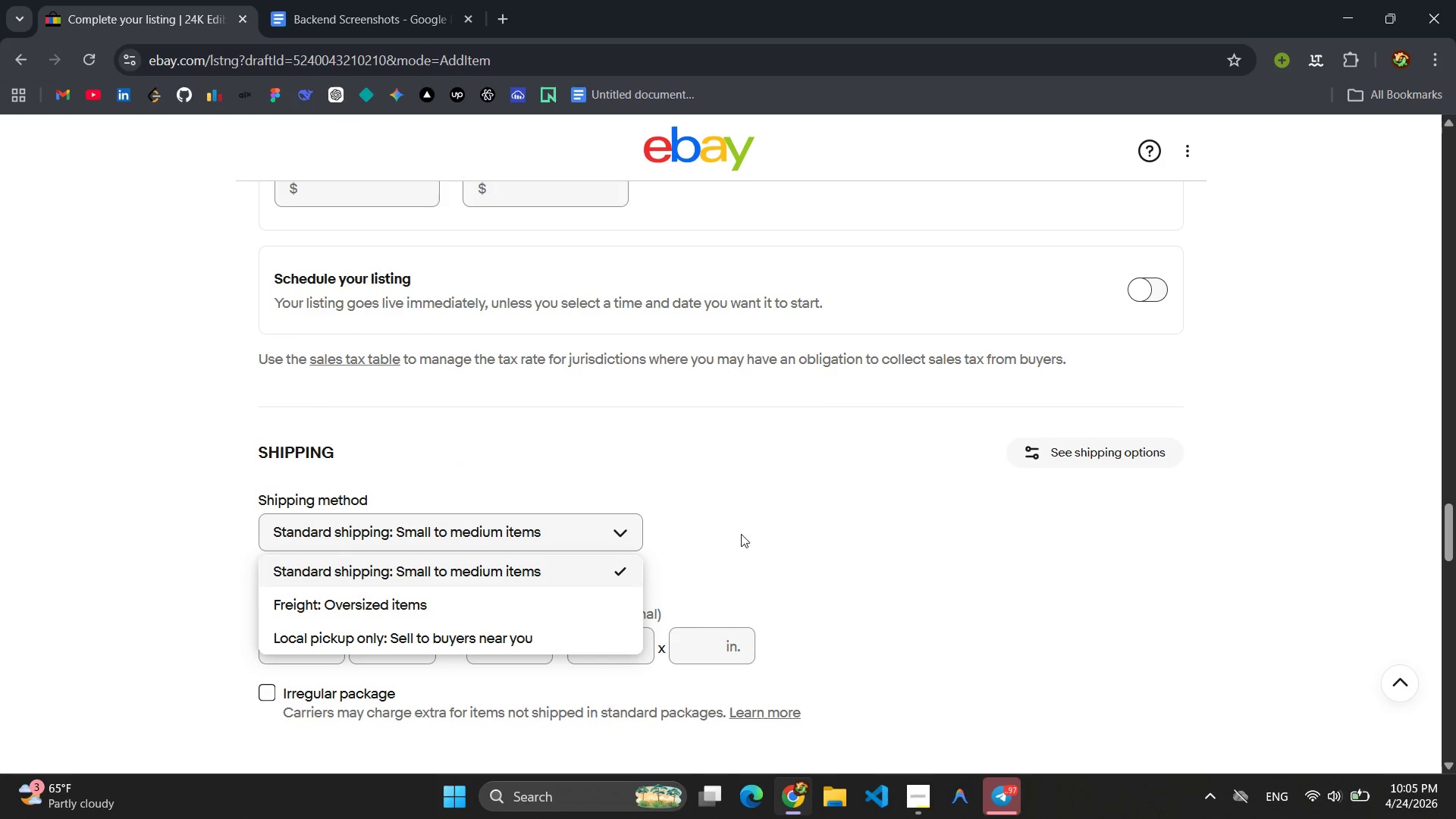 
left_click([764, 534])
 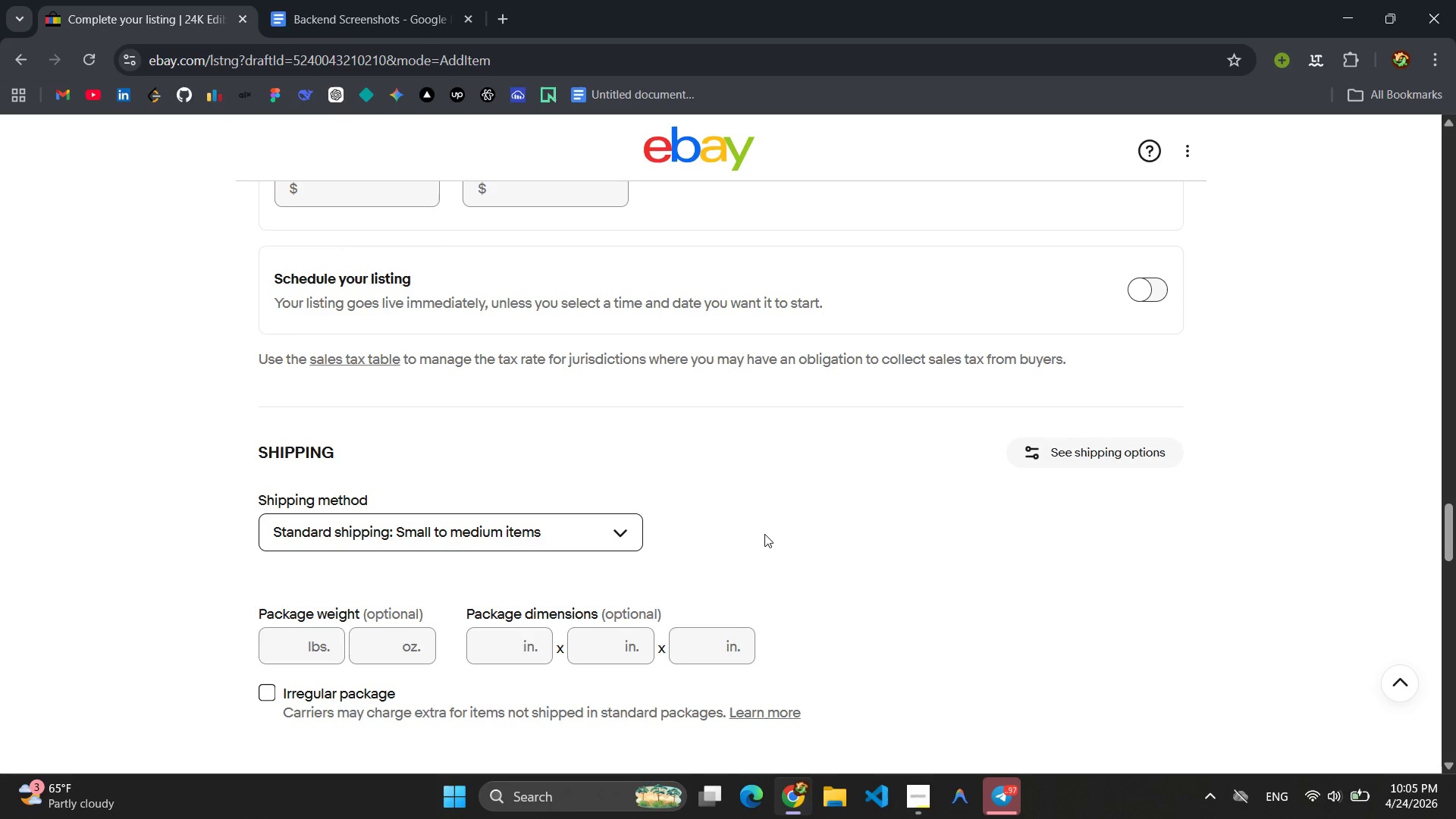 
scroll: coordinate [764, 534], scroll_direction: down, amount: 3.0
 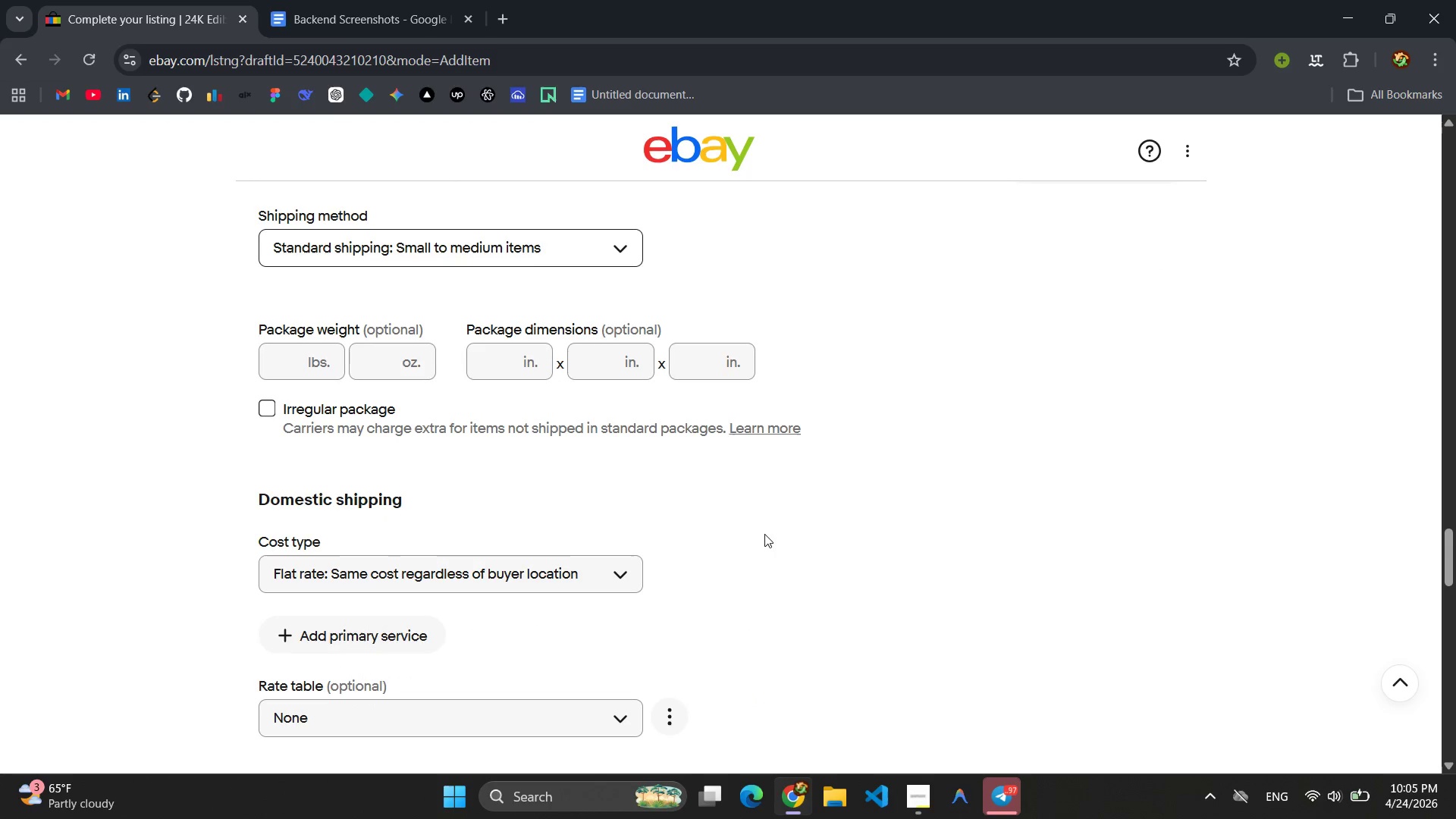 
left_click([579, 575])
 